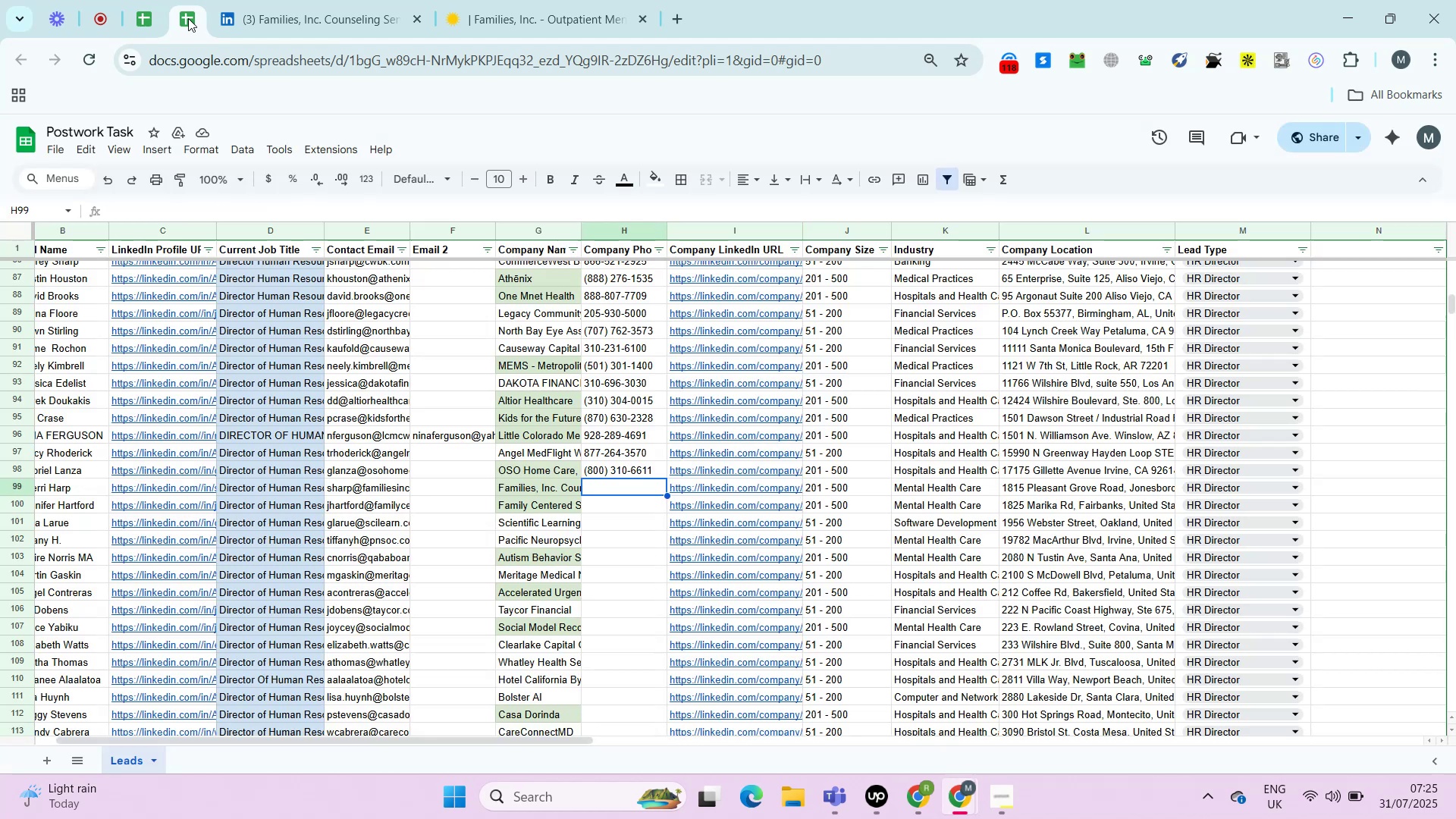 
key(Control+Shift+V)
 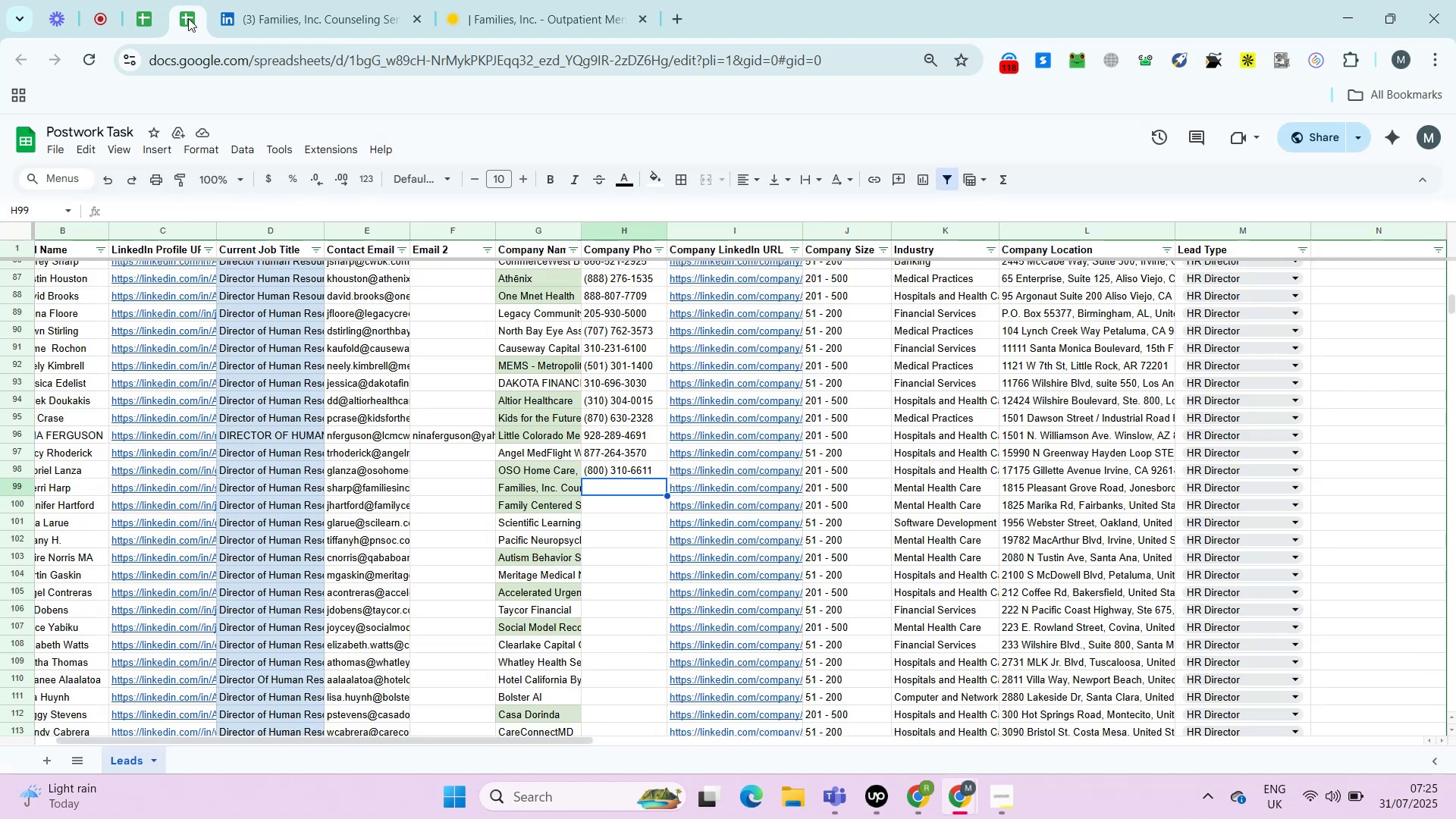 
key(ArrowRight)
 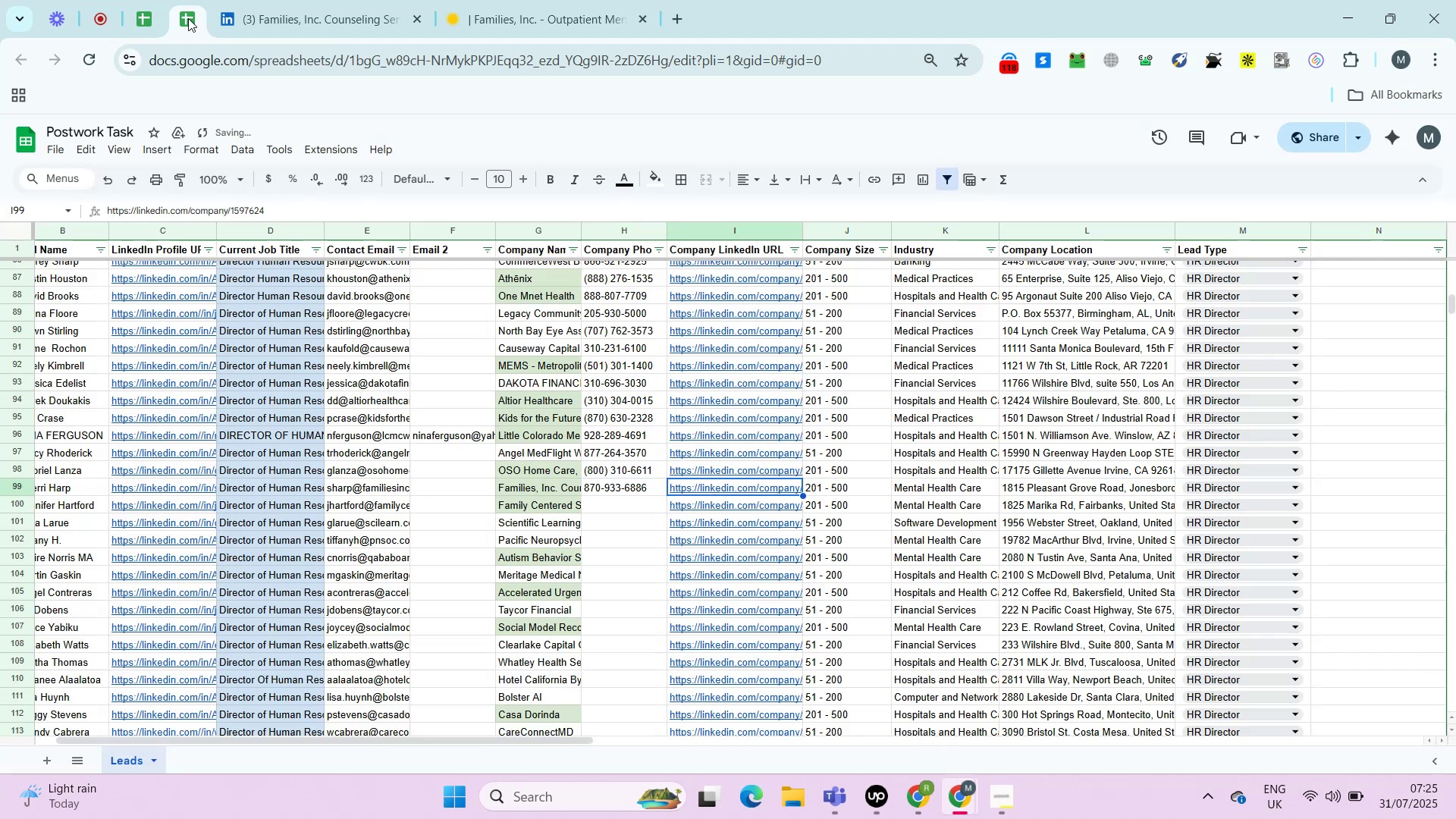 
key(ArrowRight)
 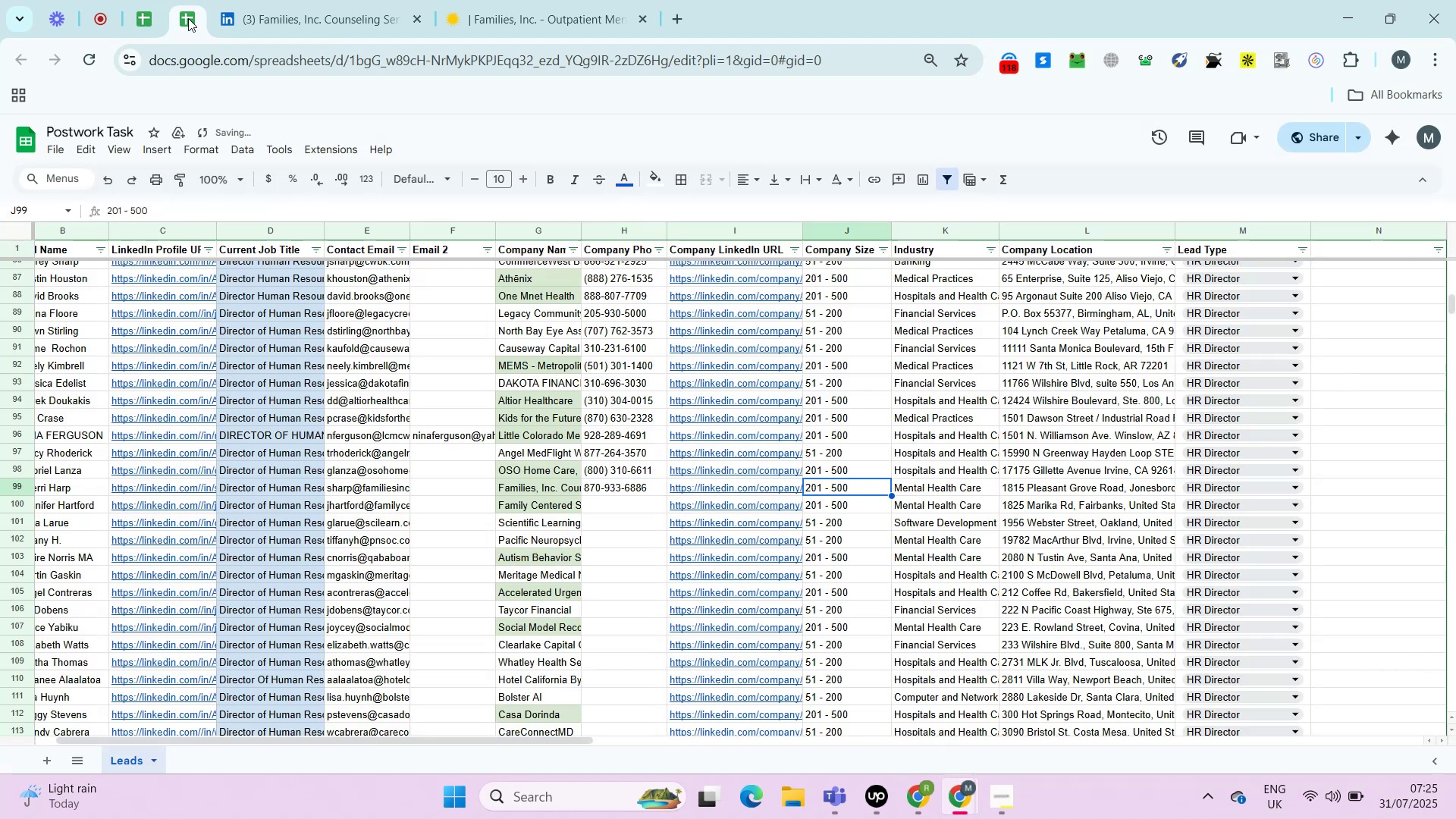 
key(ArrowRight)
 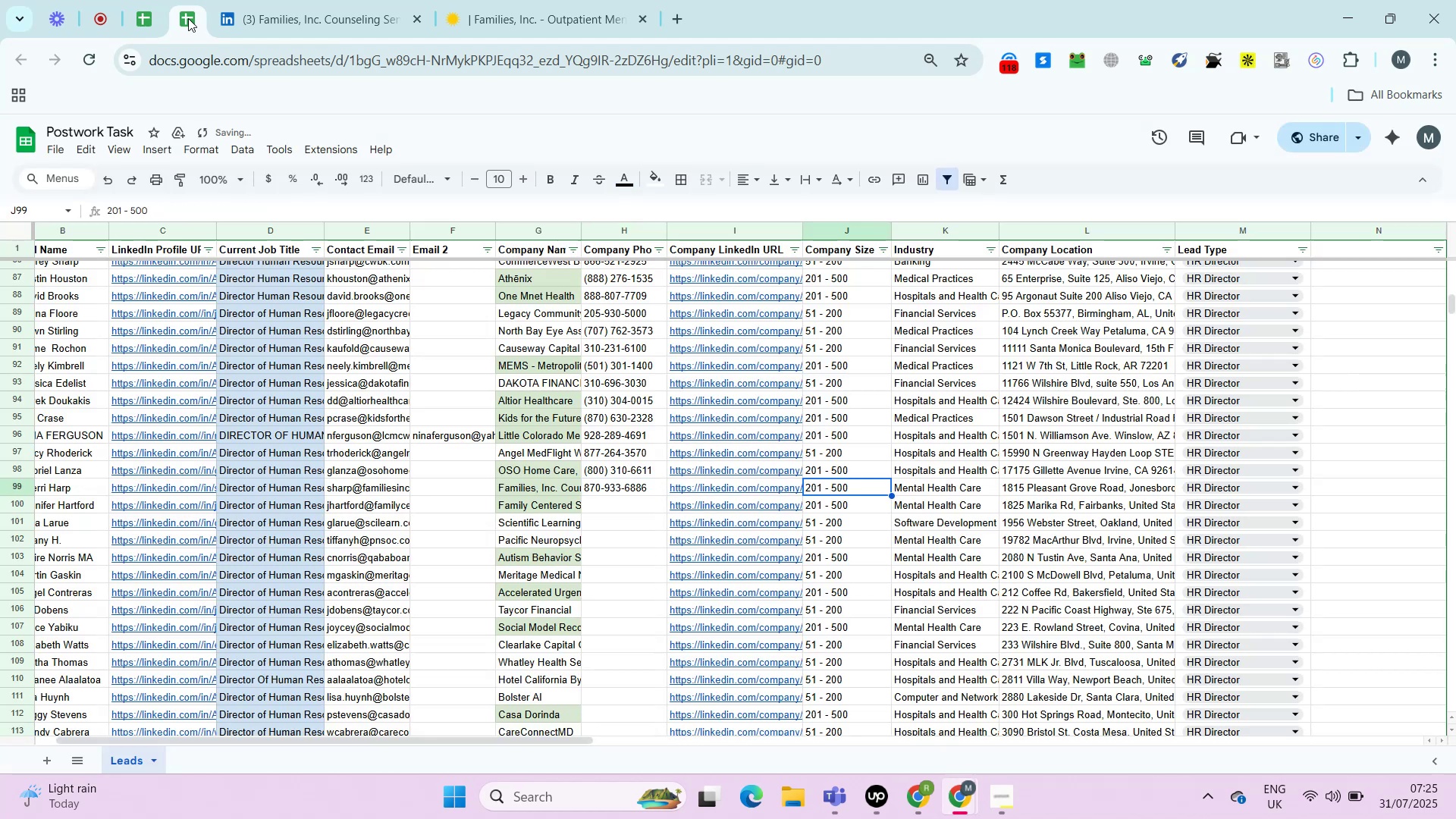 
key(ArrowRight)
 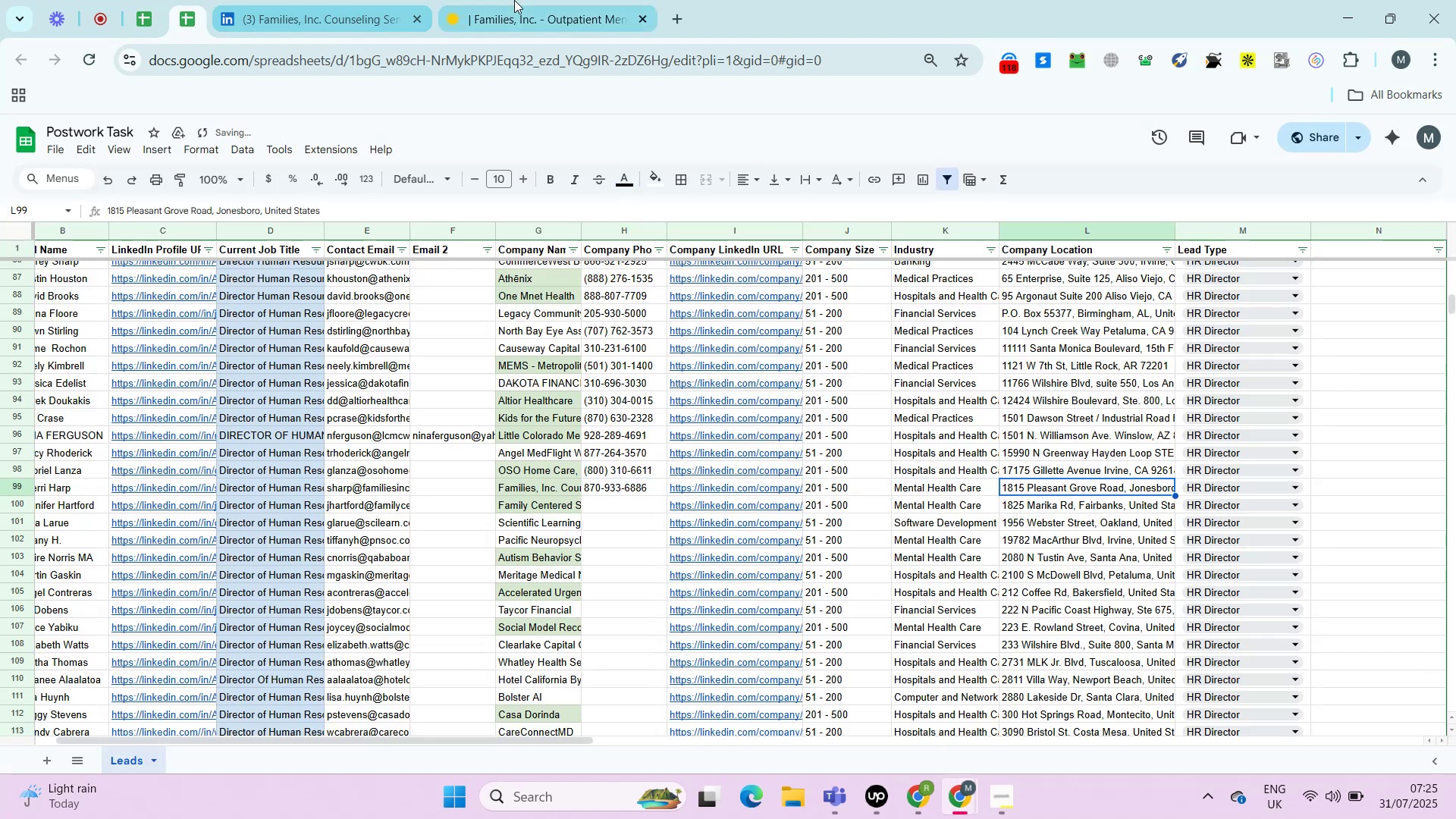 
left_click([514, 0])
 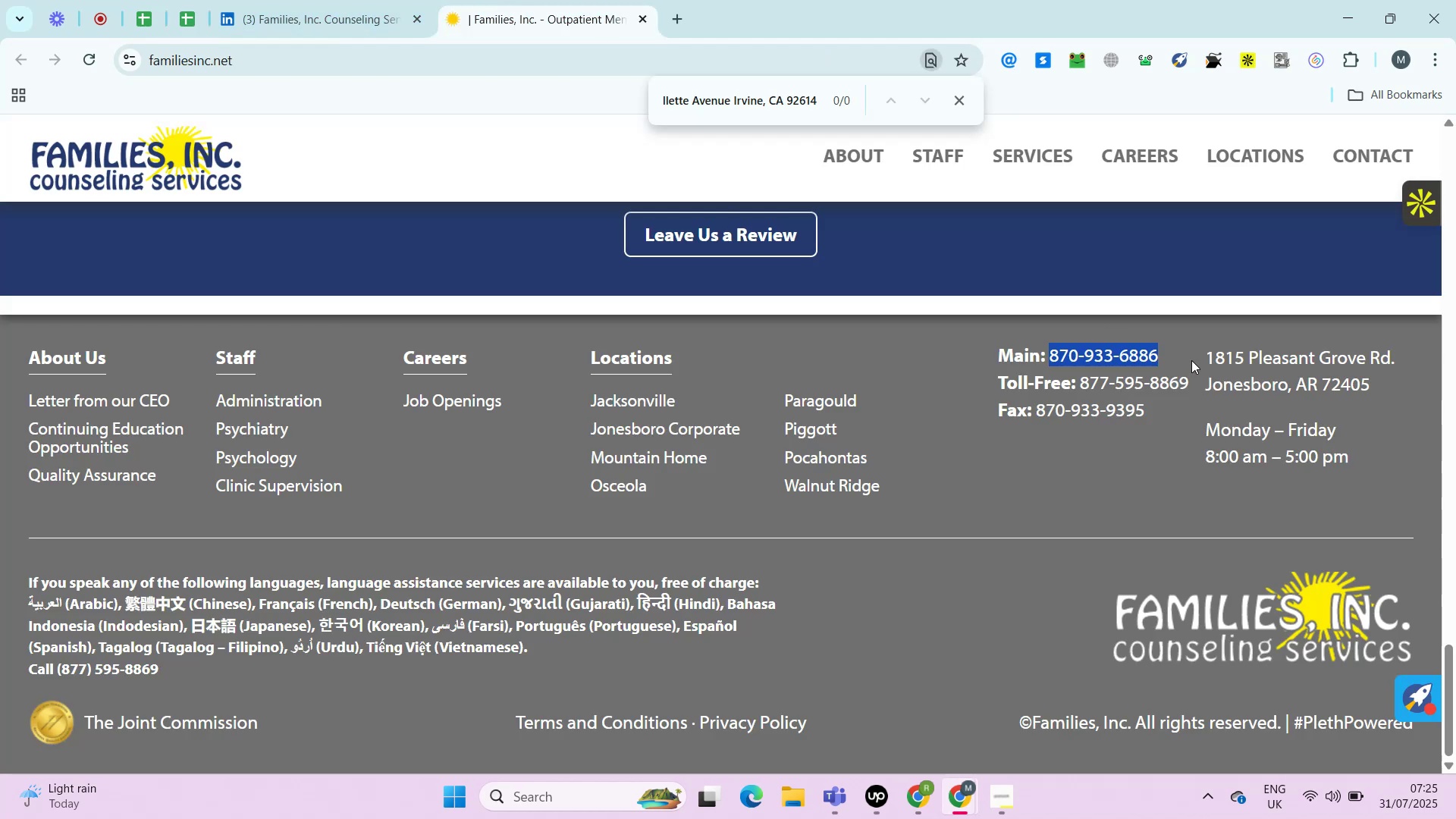 
left_click_drag(start_coordinate=[1198, 353], to_coordinate=[1370, 384])
 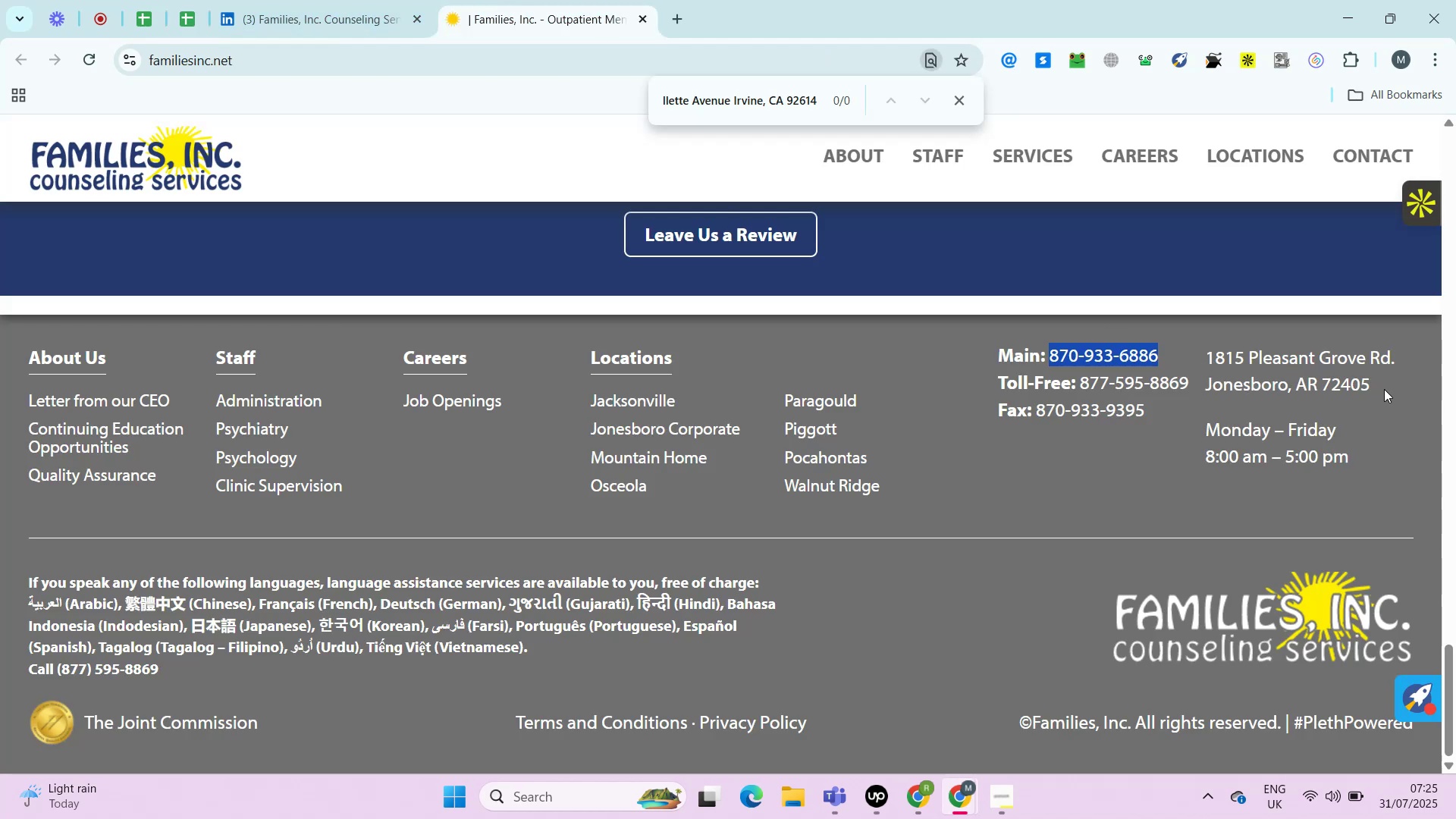 
left_click_drag(start_coordinate=[1398, 391], to_coordinate=[1201, 356])
 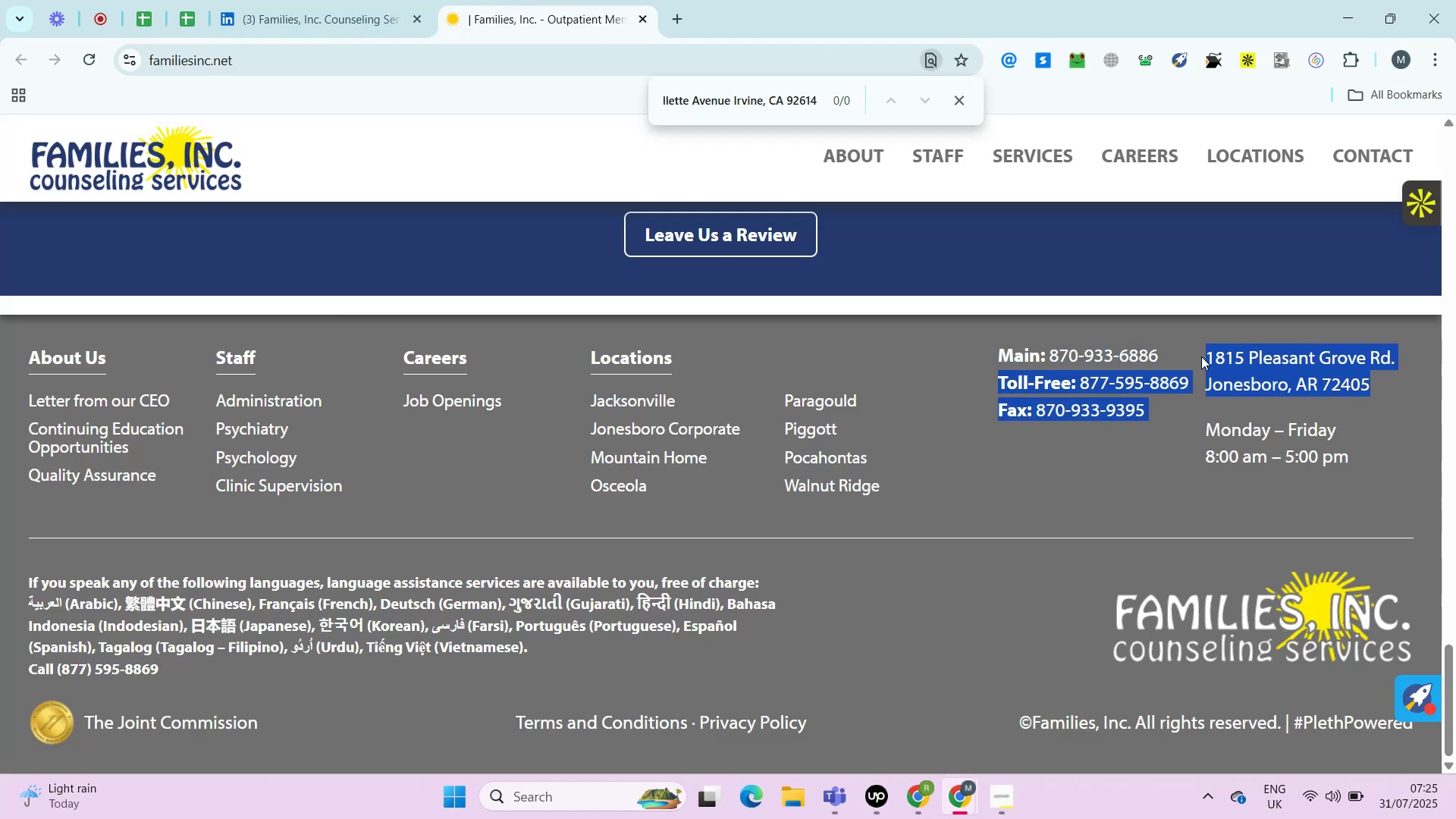 
left_click([1201, 356])
 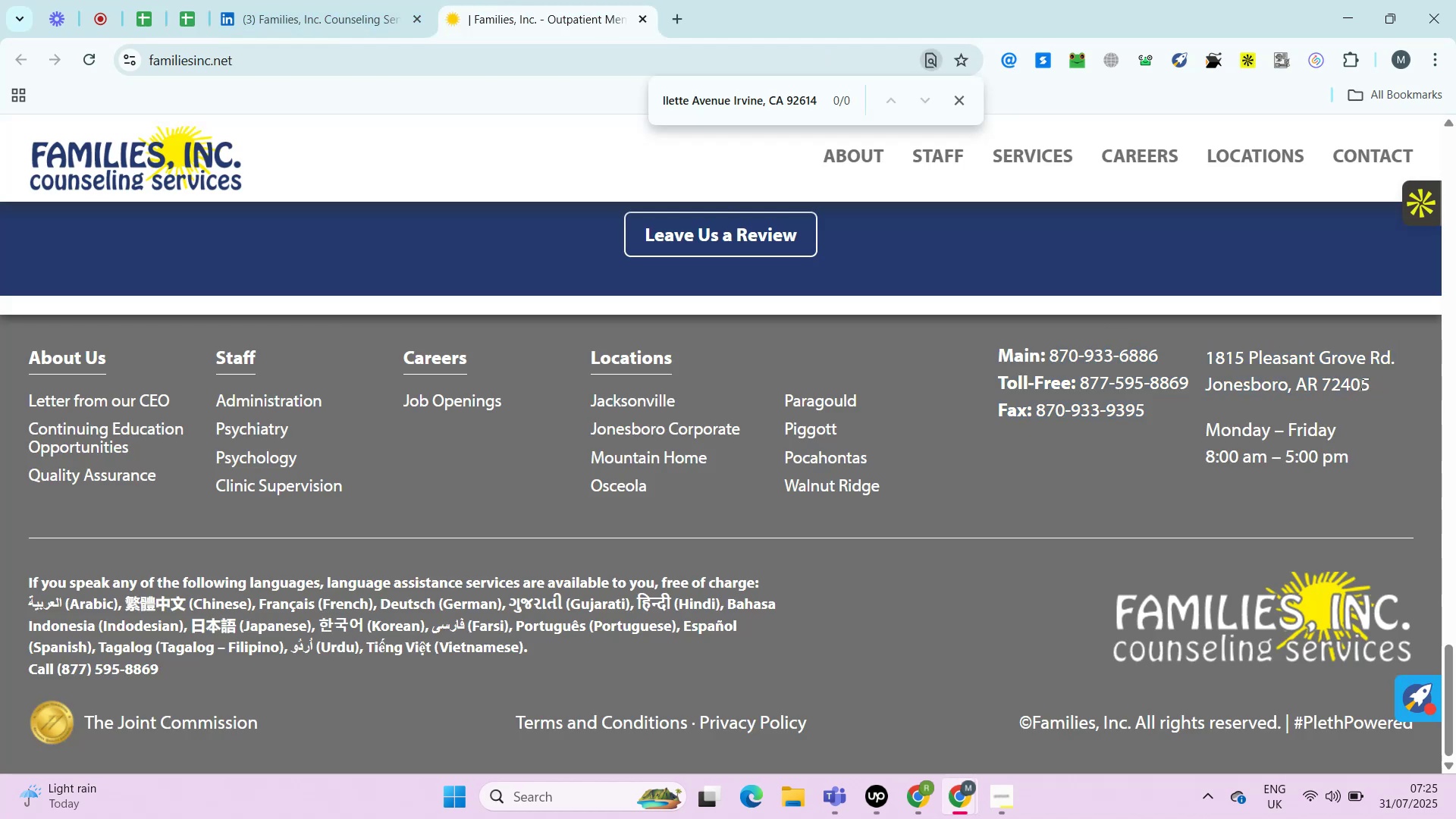 
left_click_drag(start_coordinate=[1382, 388], to_coordinate=[1307, 359])
 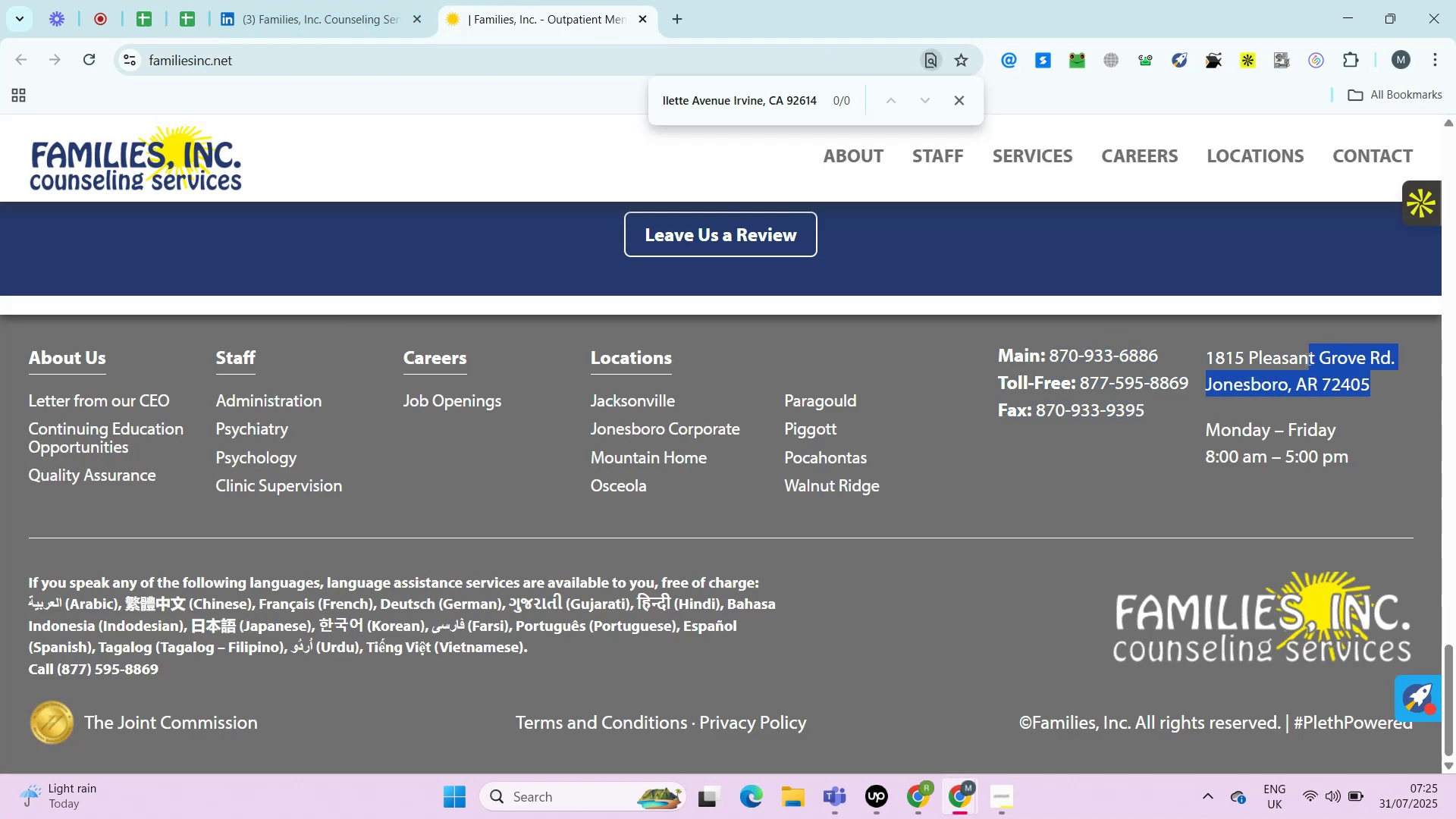 
key(Control+Shift+ArrowLeft)
 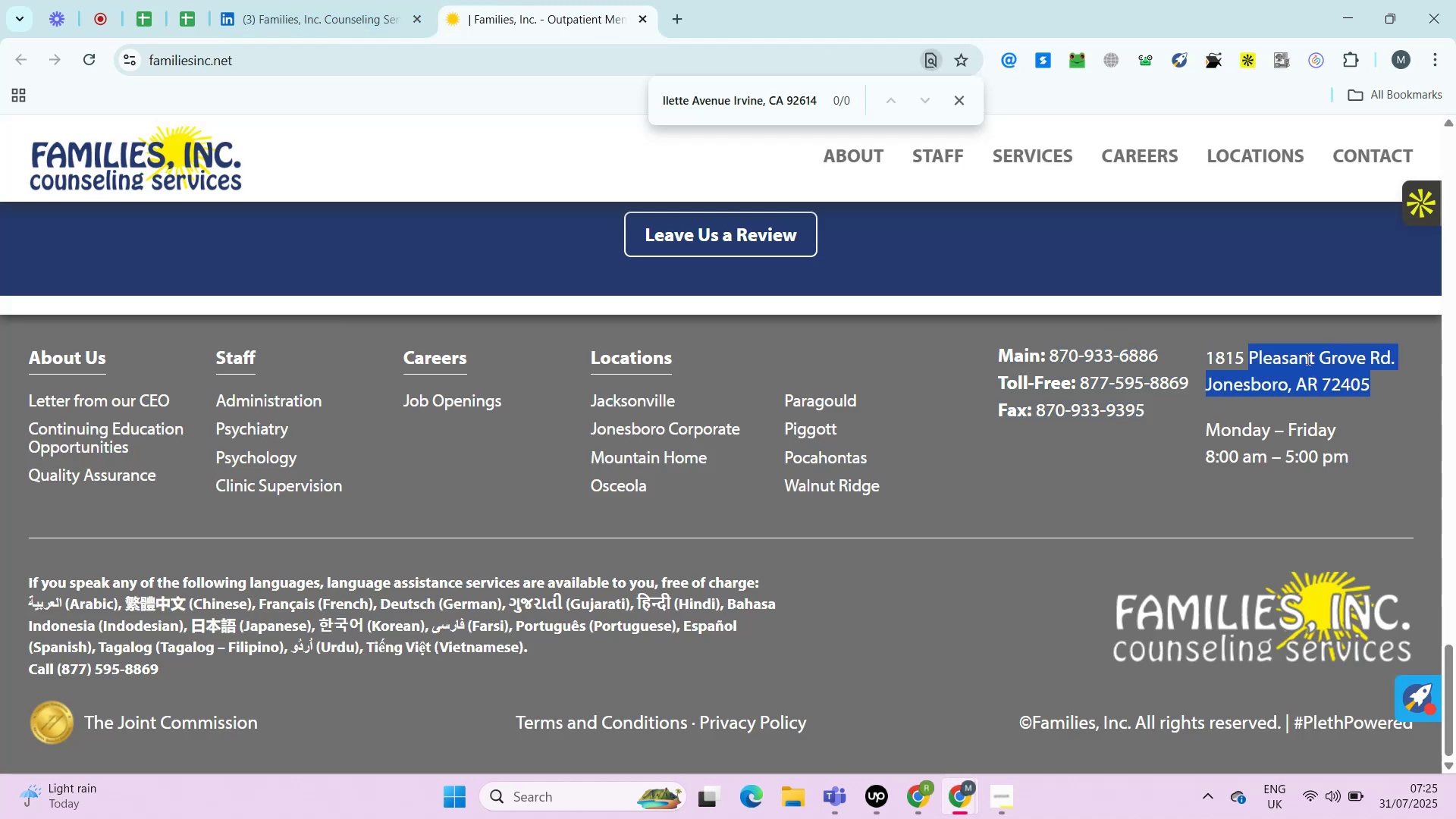 
key(Control+Shift+ArrowLeft)
 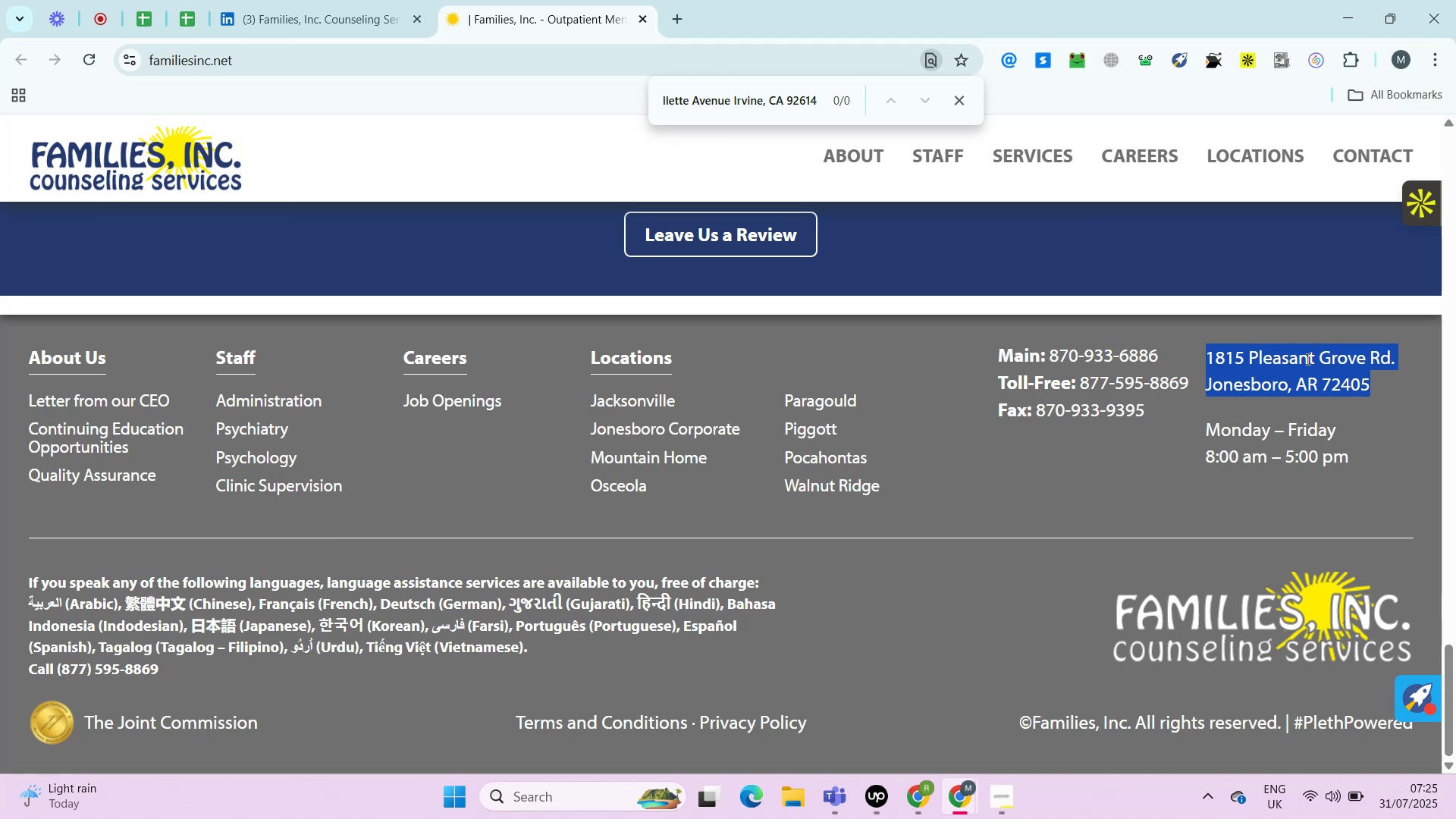 
key(Control+Shift+ArrowLeft)
 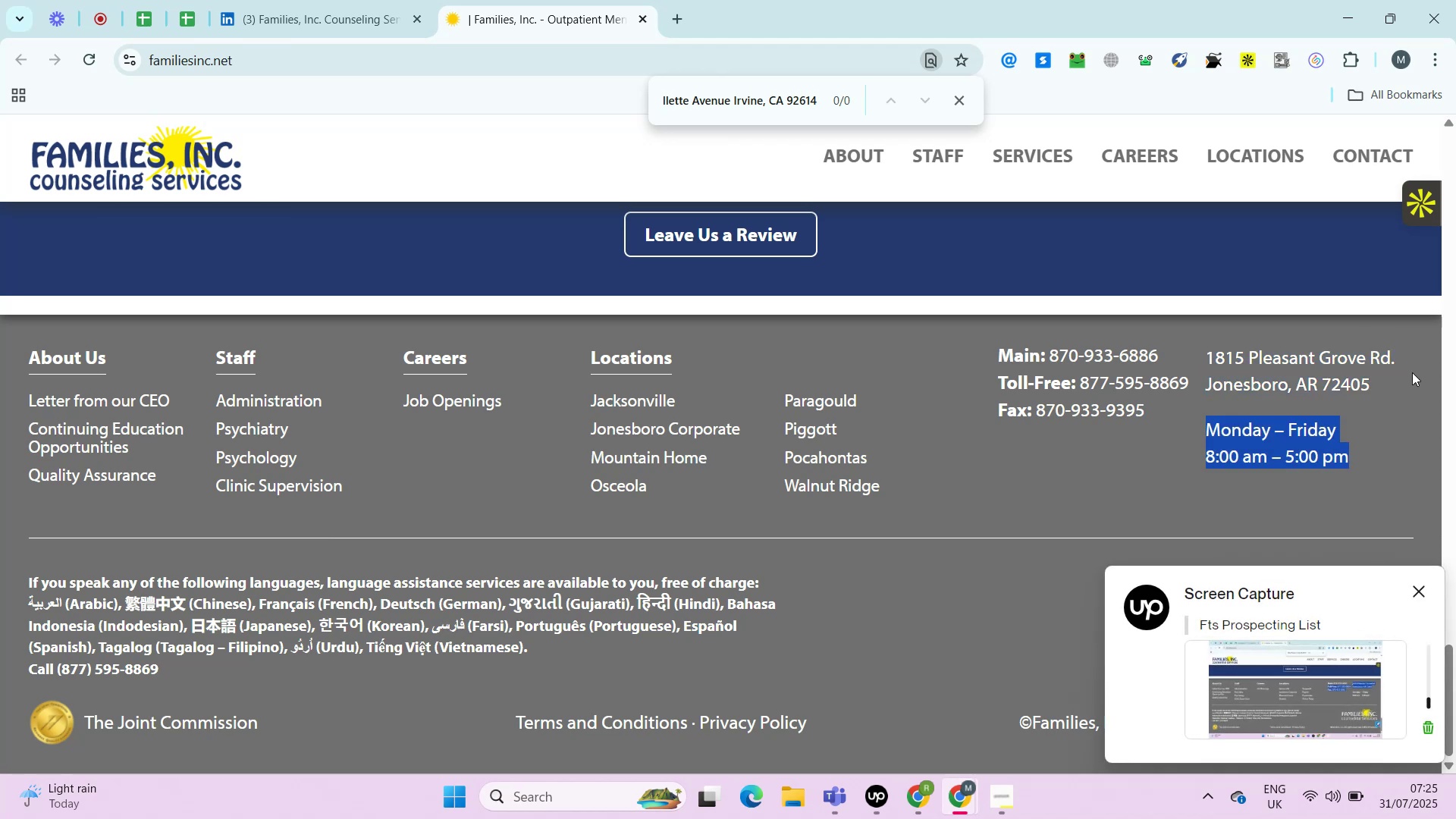 
left_click([1398, 382])
 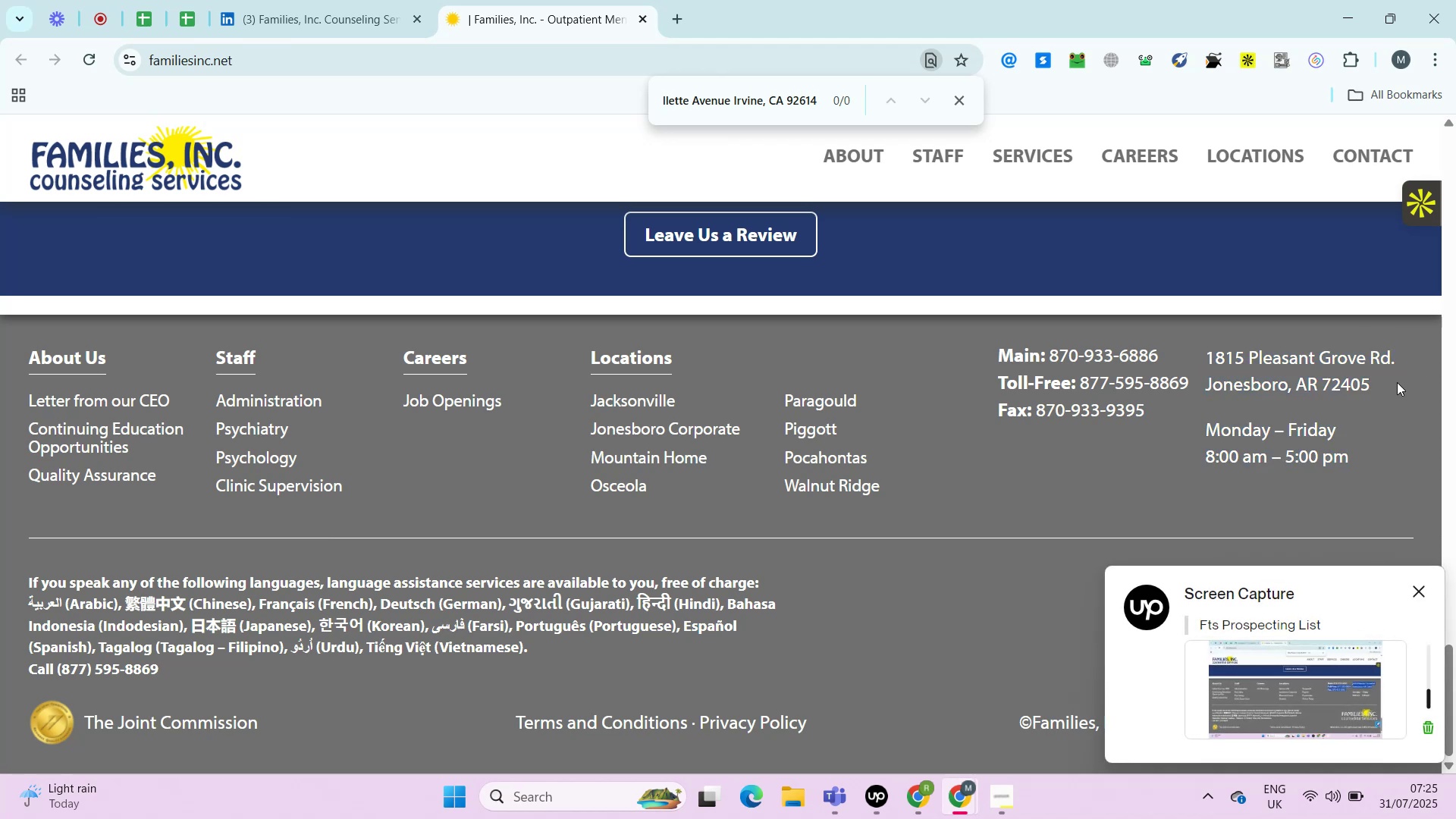 
left_click_drag(start_coordinate=[1389, 382], to_coordinate=[1275, 356])
 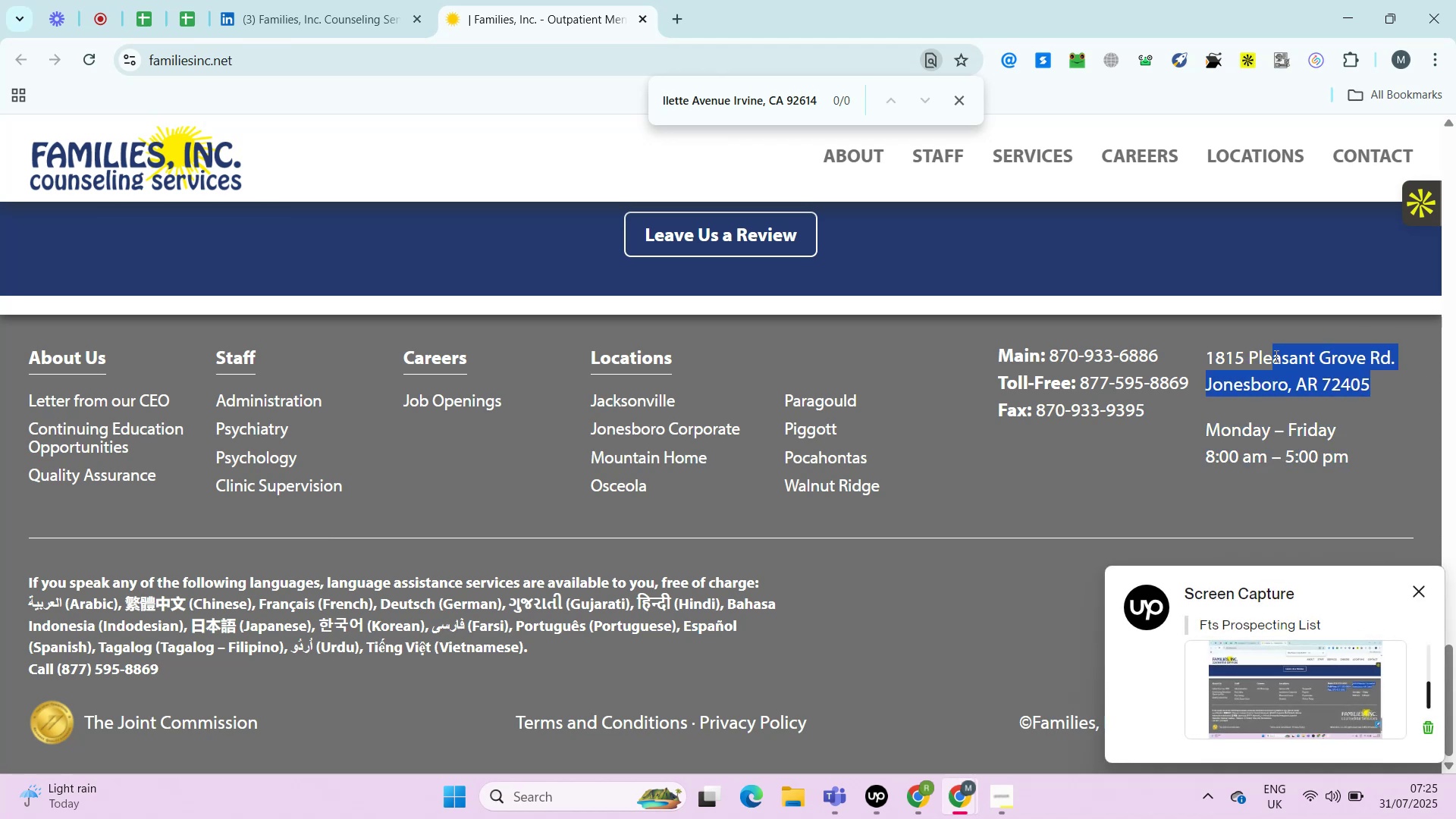 
key(Control+Shift+ArrowLeft)
 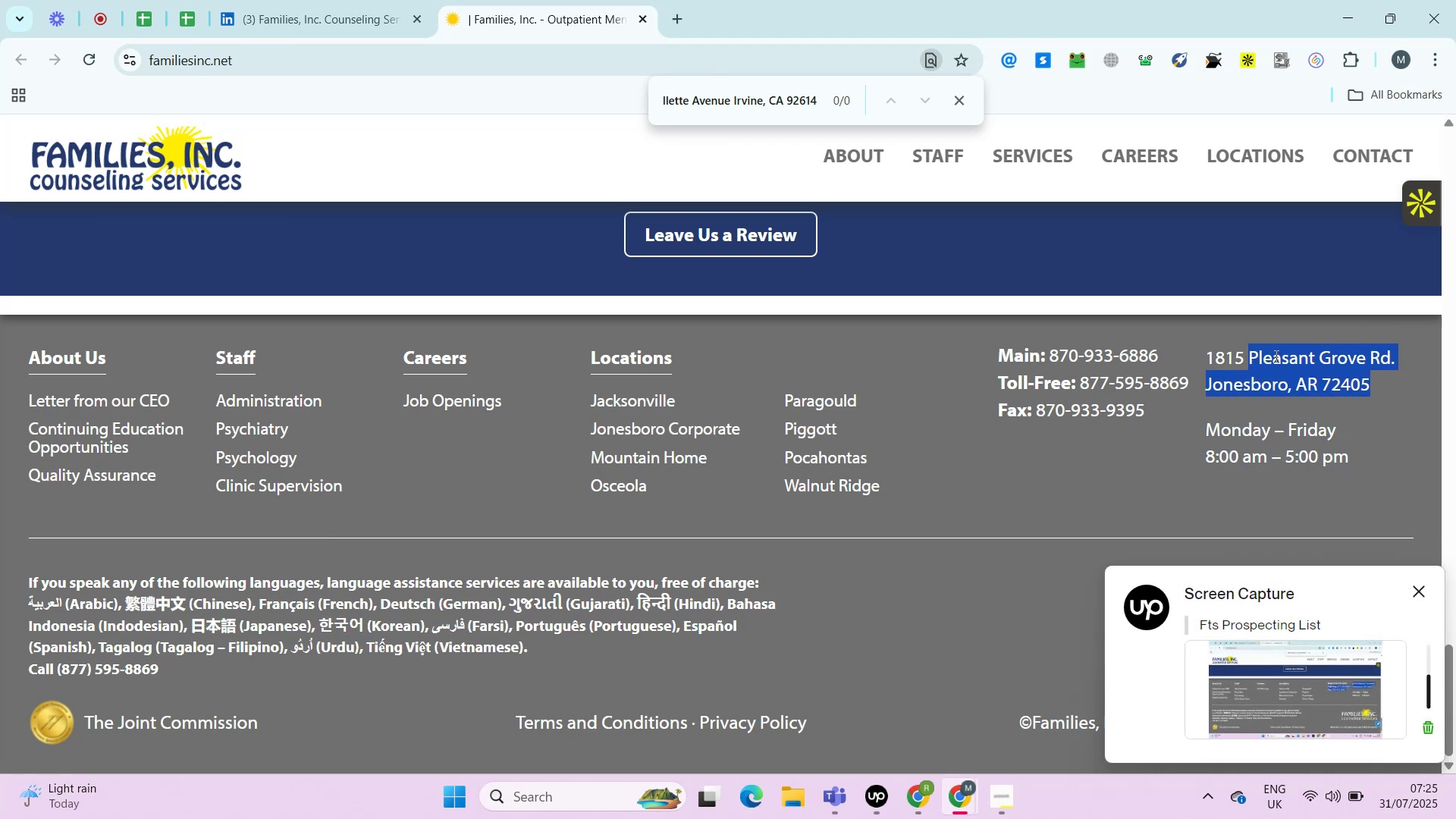 
key(Control+Shift+ArrowLeft)
 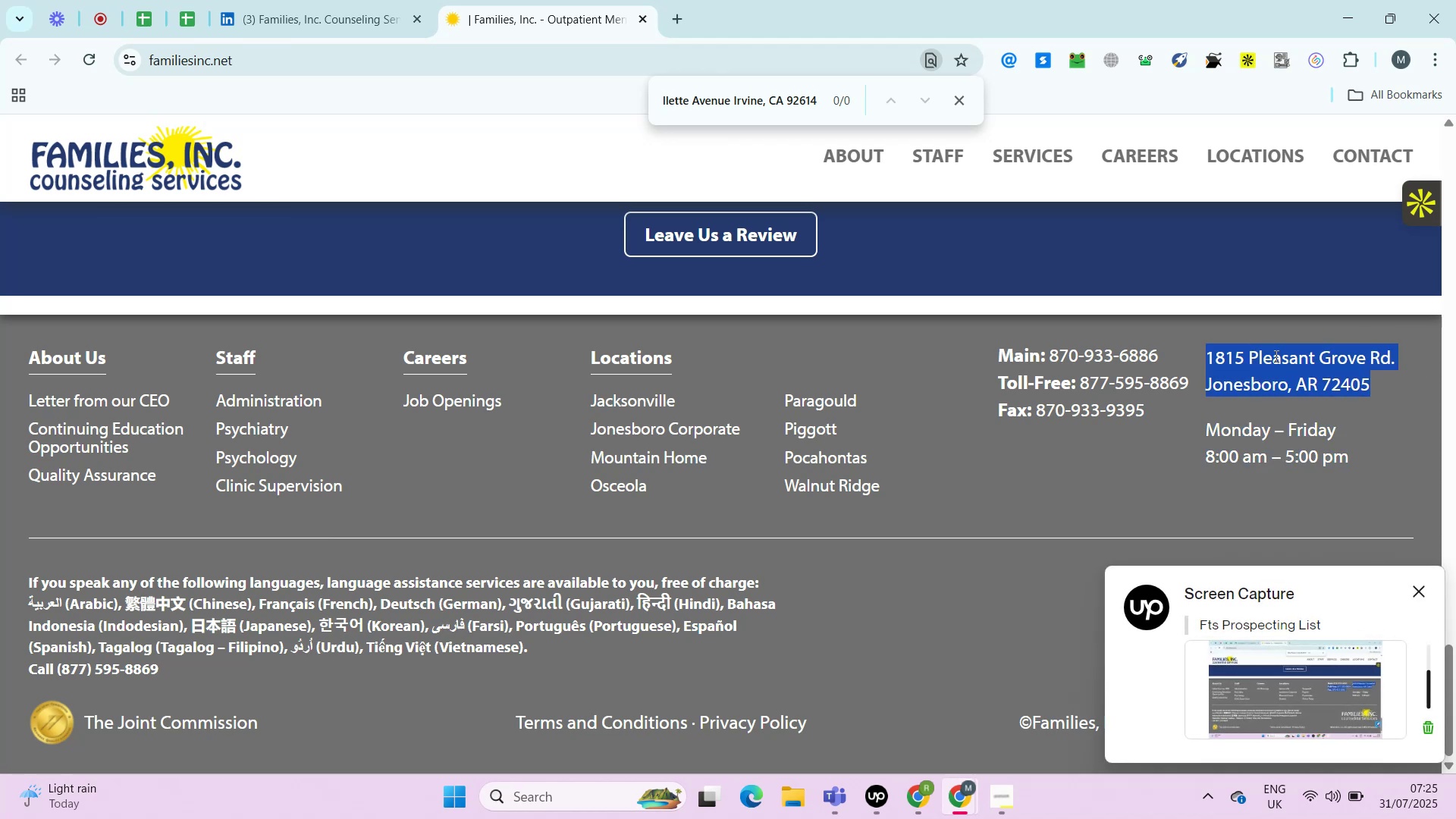 
key(Control+C)
 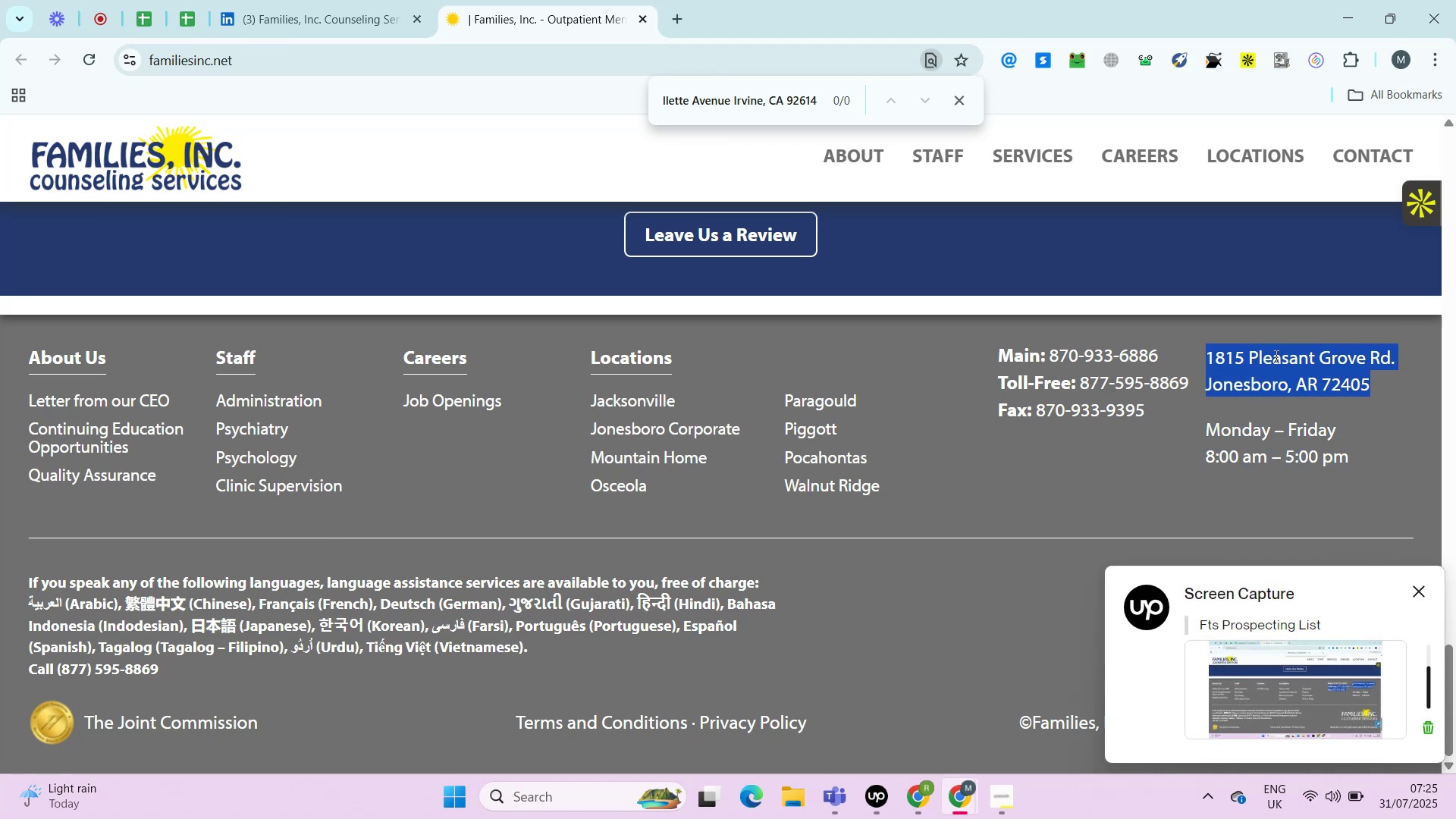 
key(Control+C)
 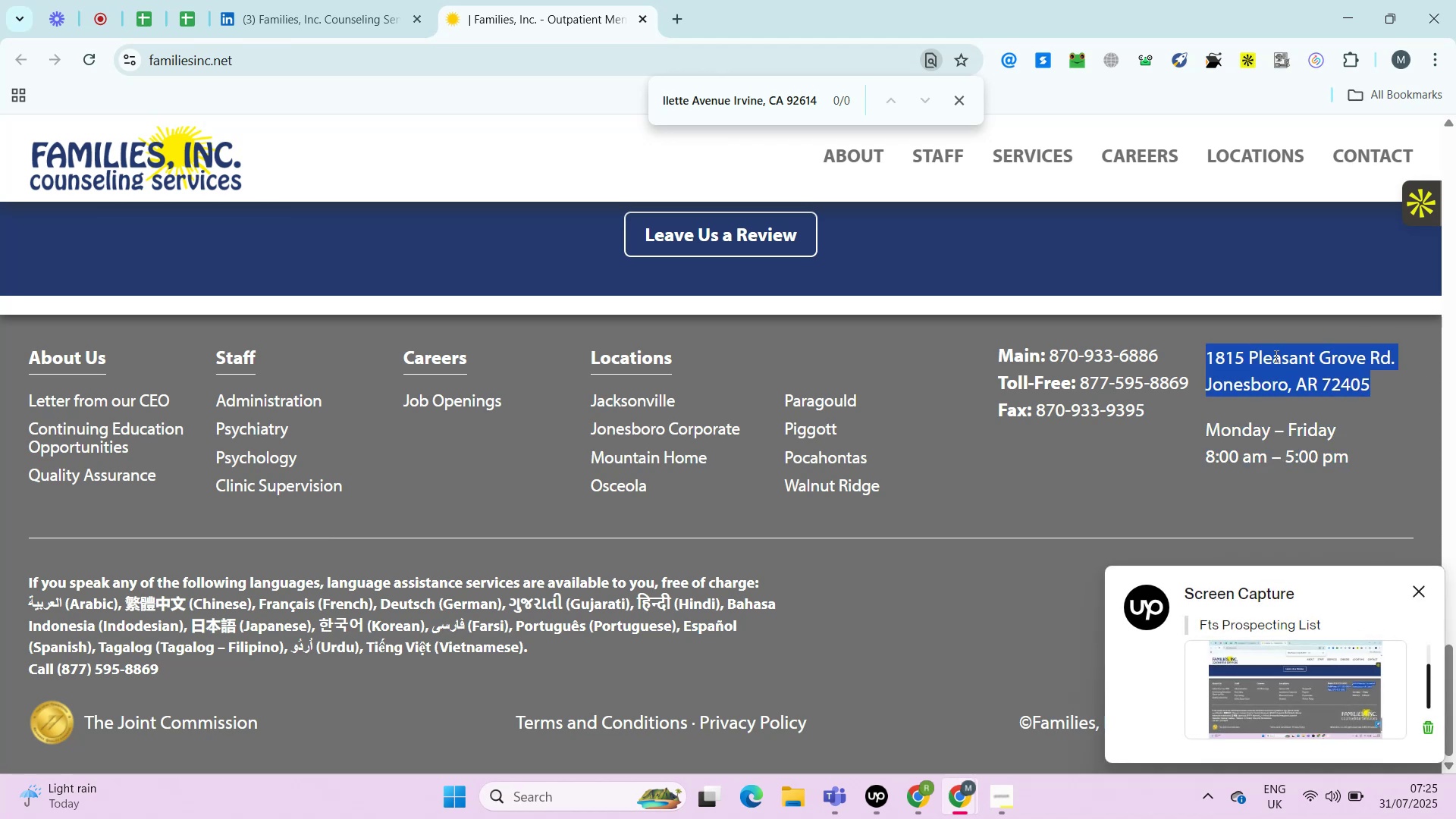 
key(Control+T)
 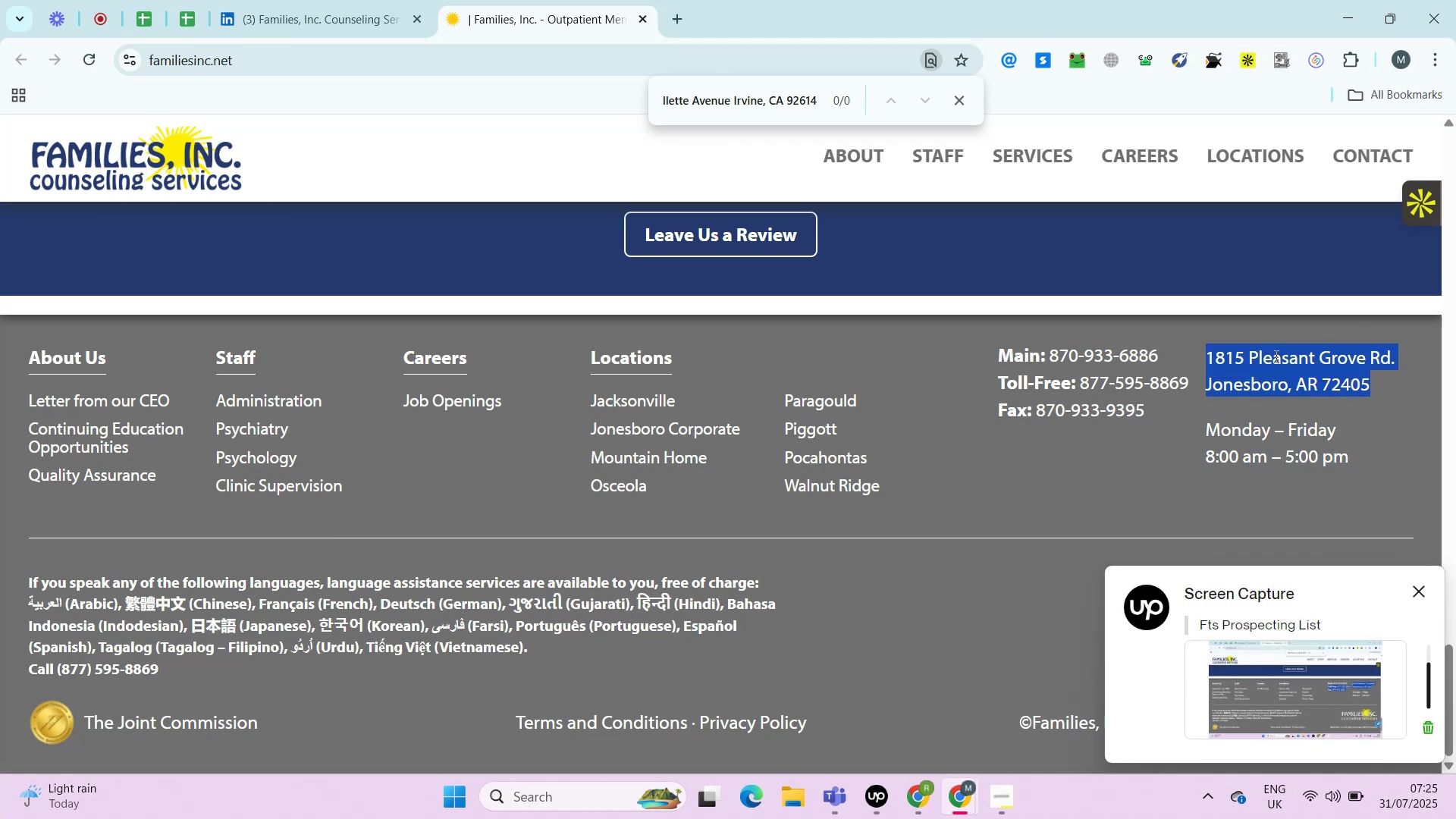 
key(Control+V)
 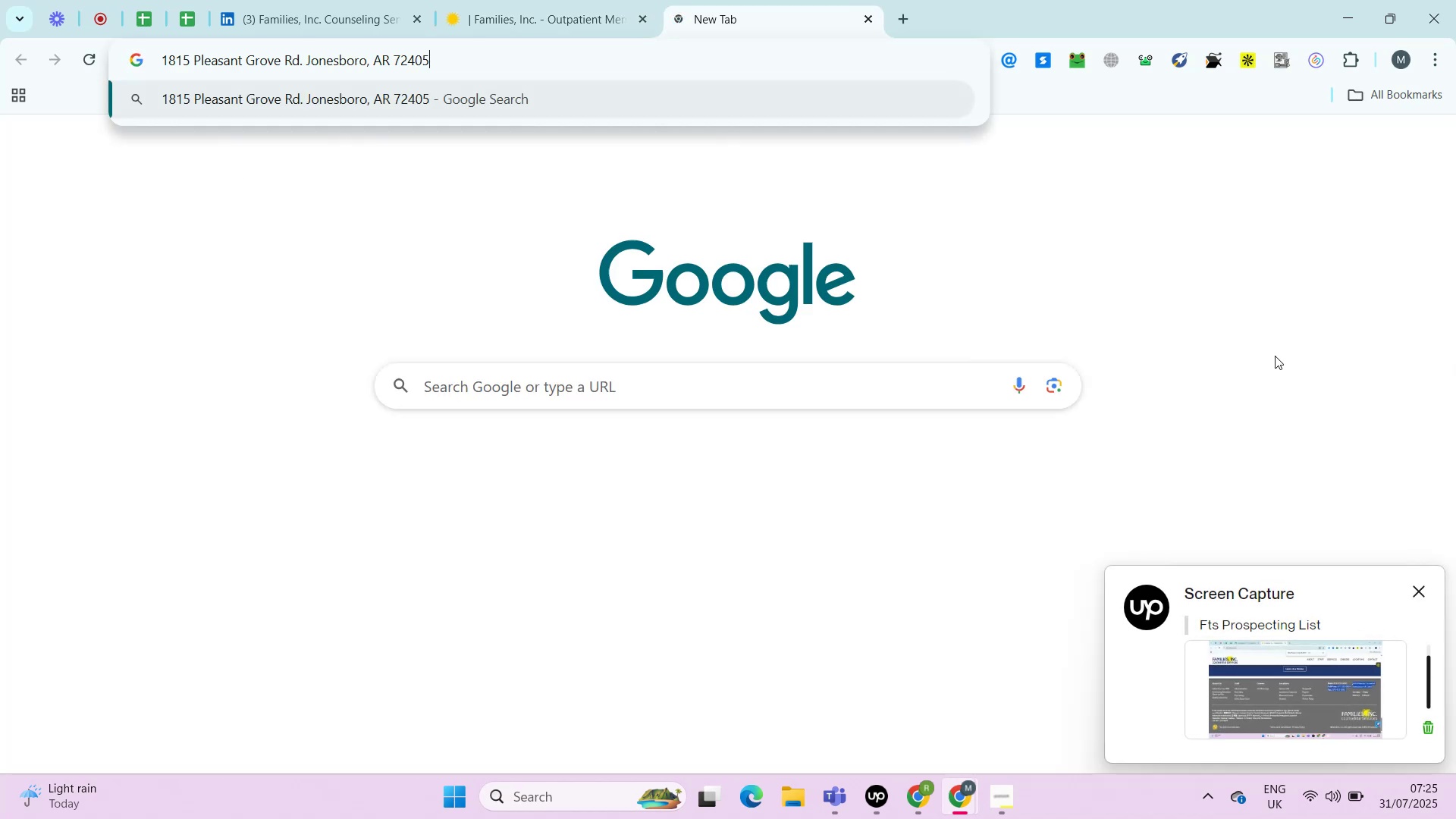 
key(Control+A)
 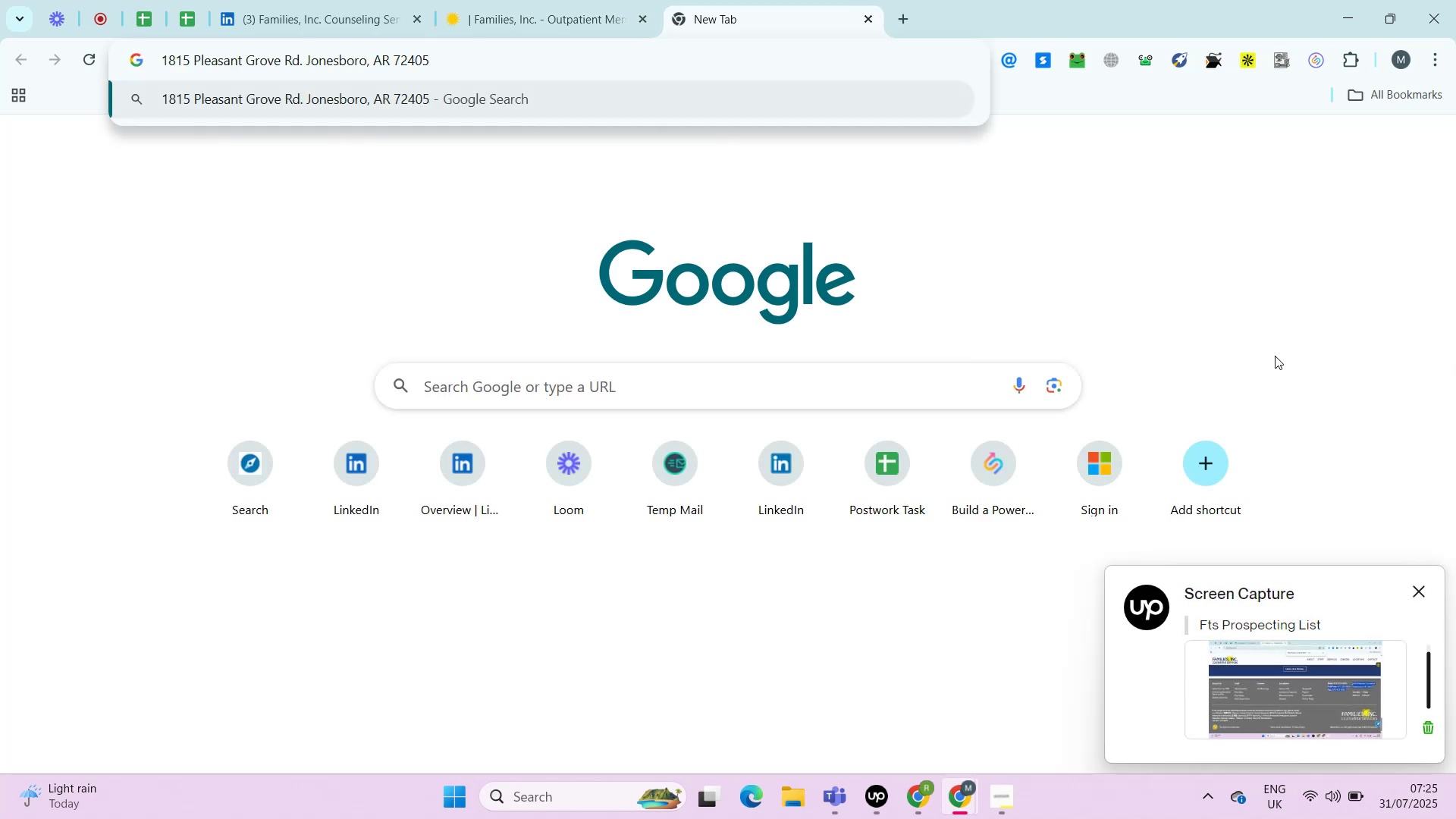 
key(Control+C)
 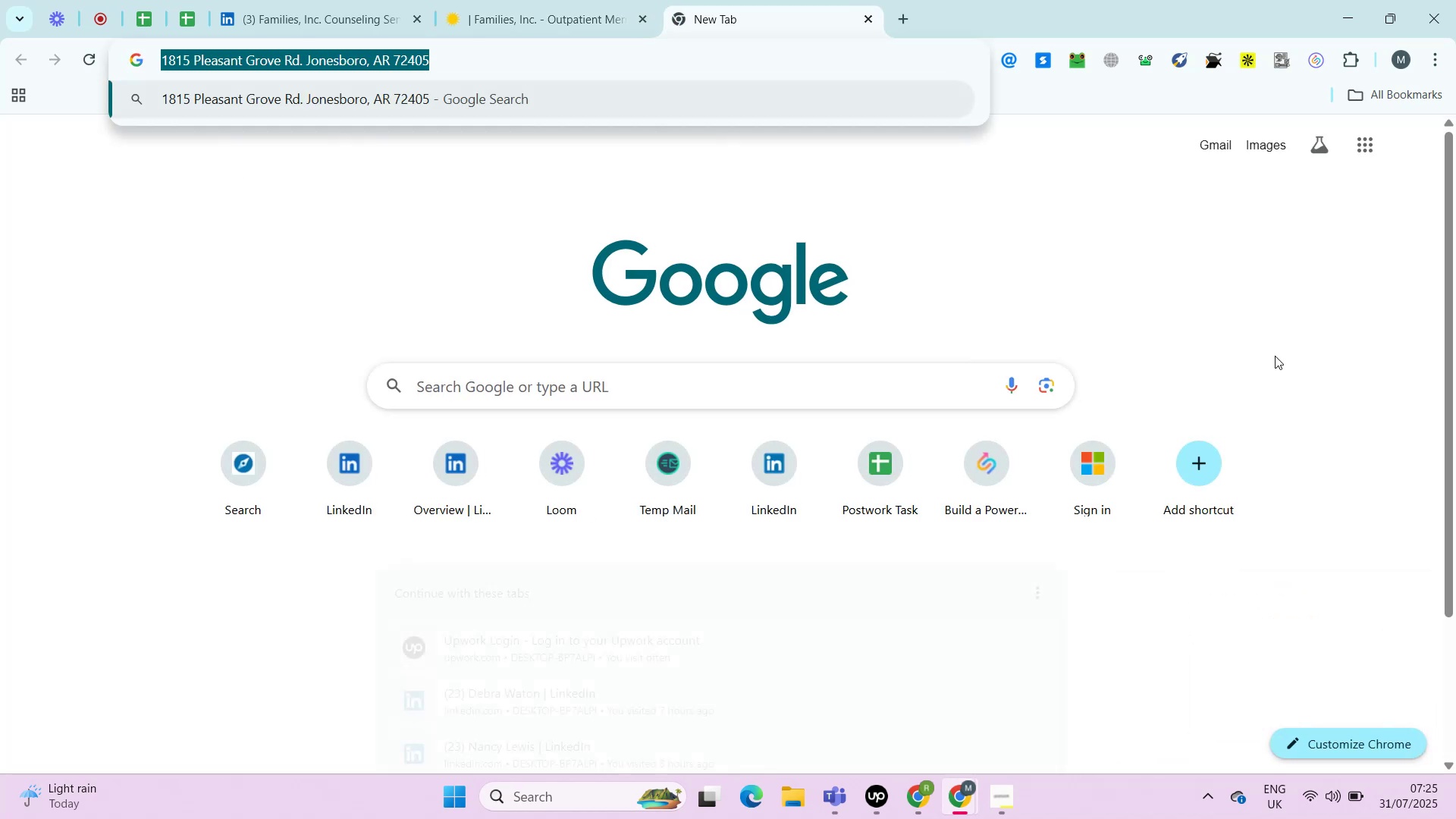 
hold_key(key=A, duration=0.37)
 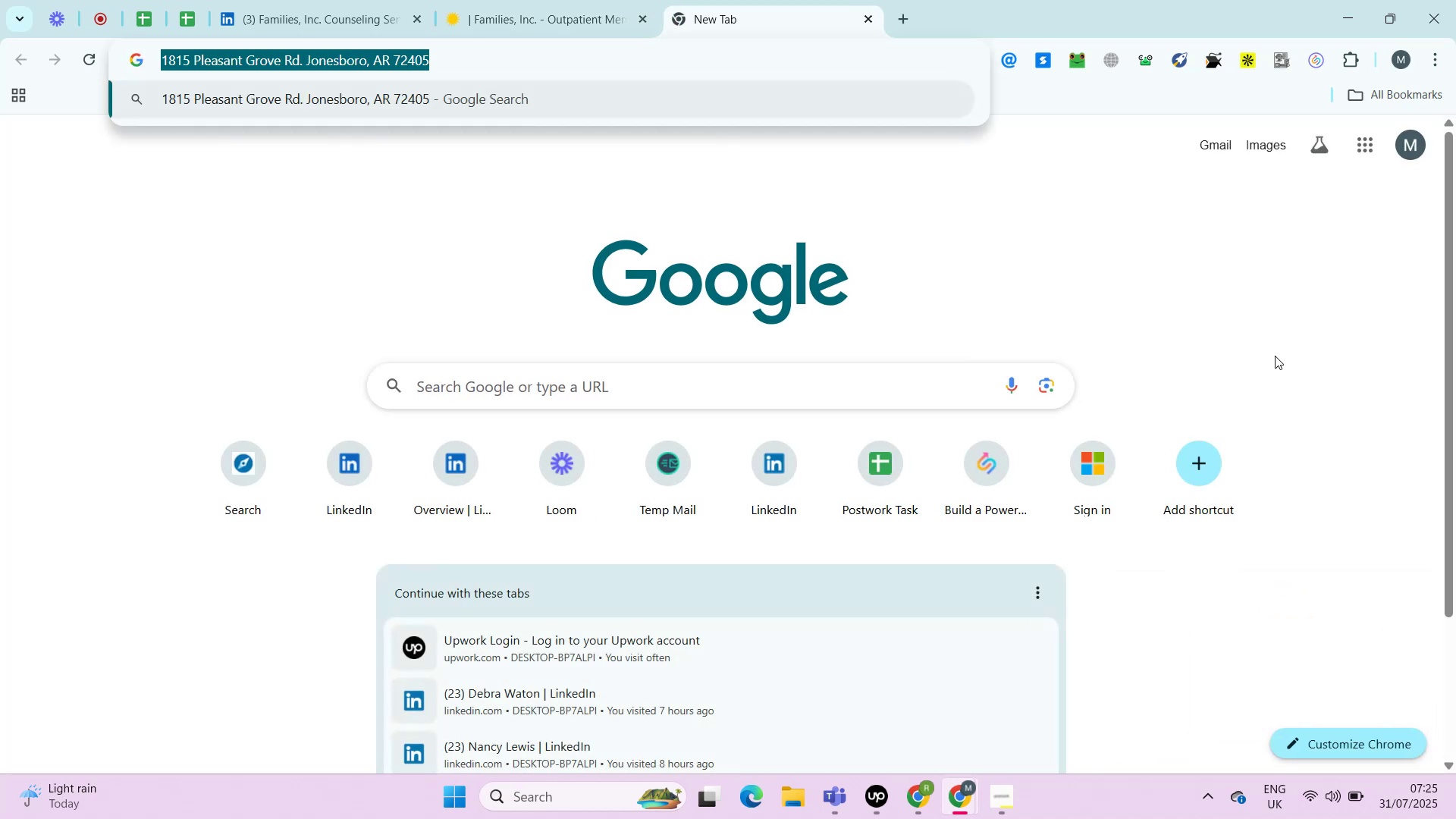 
key(Control+C)
 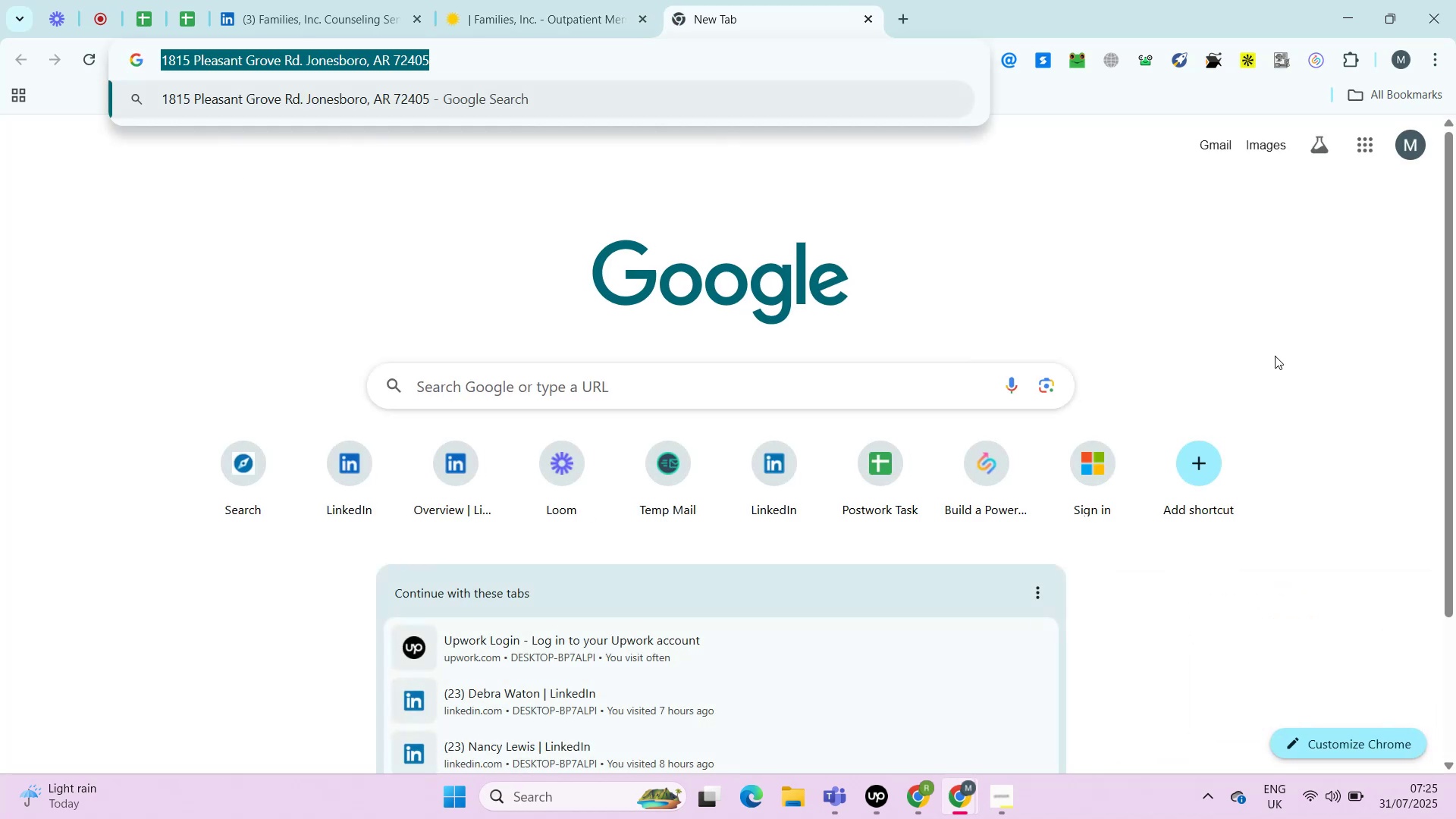 
key(Control+C)
 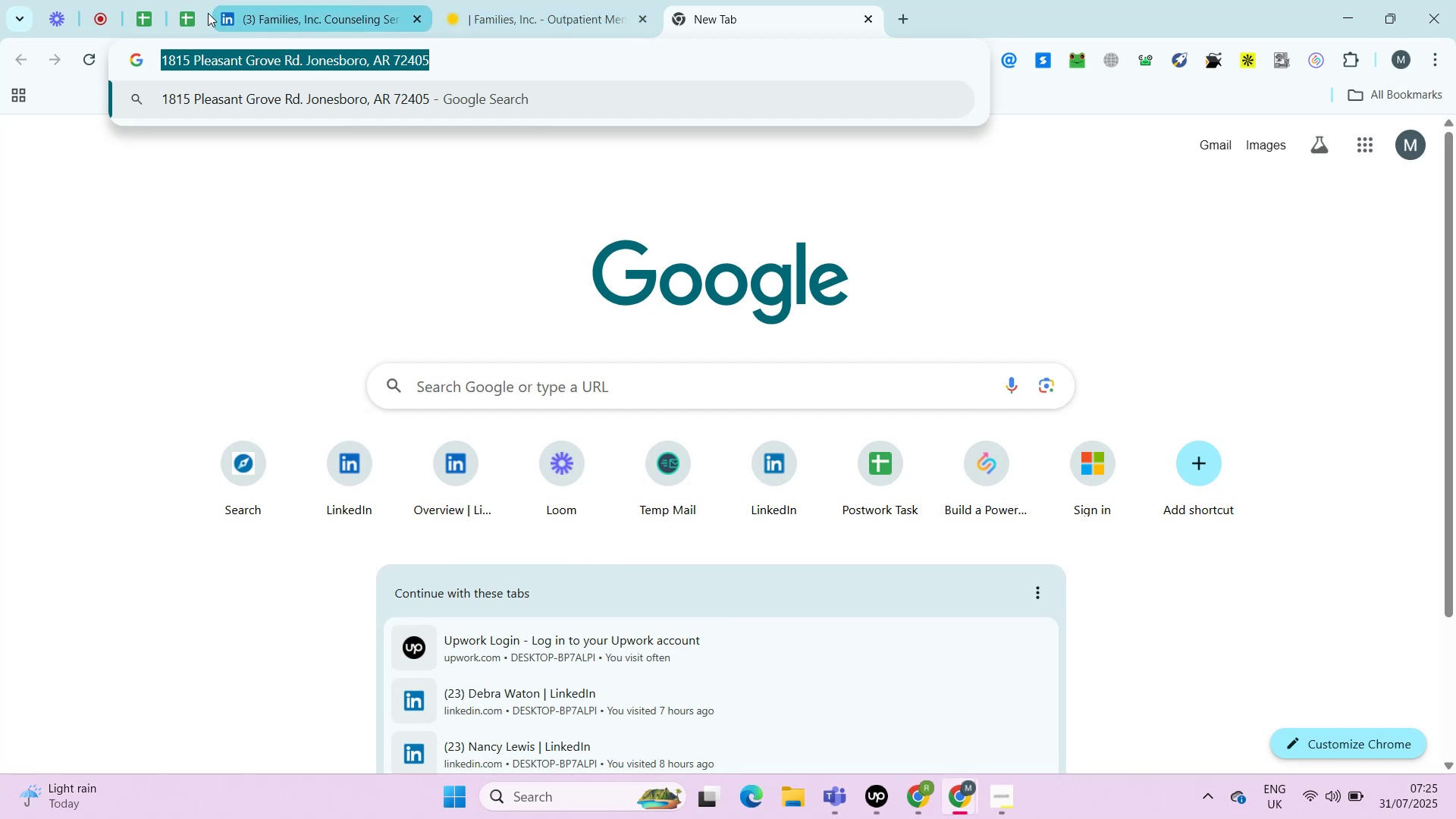 
left_click([187, 12])
 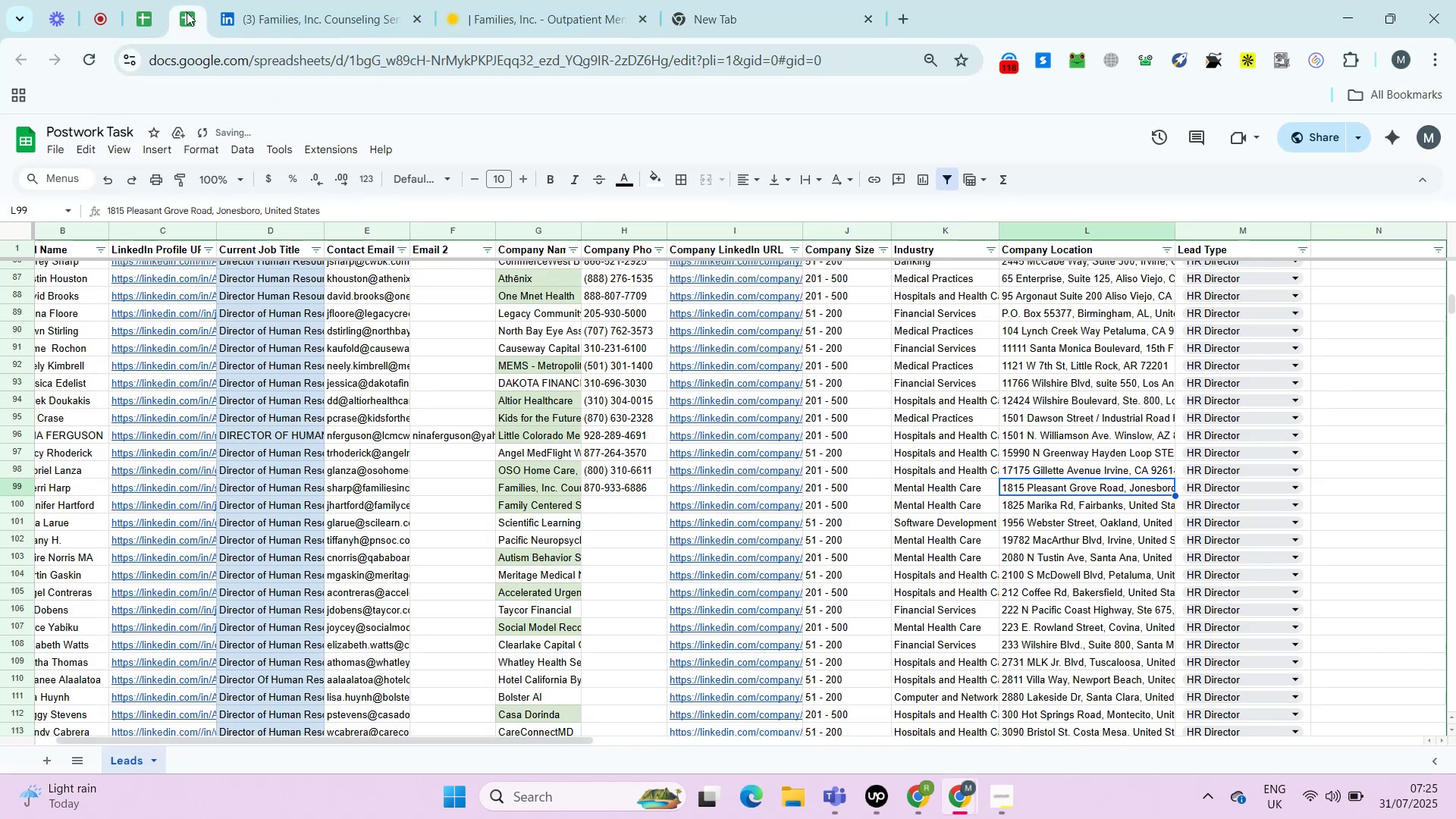 
key(ArrowLeft)
 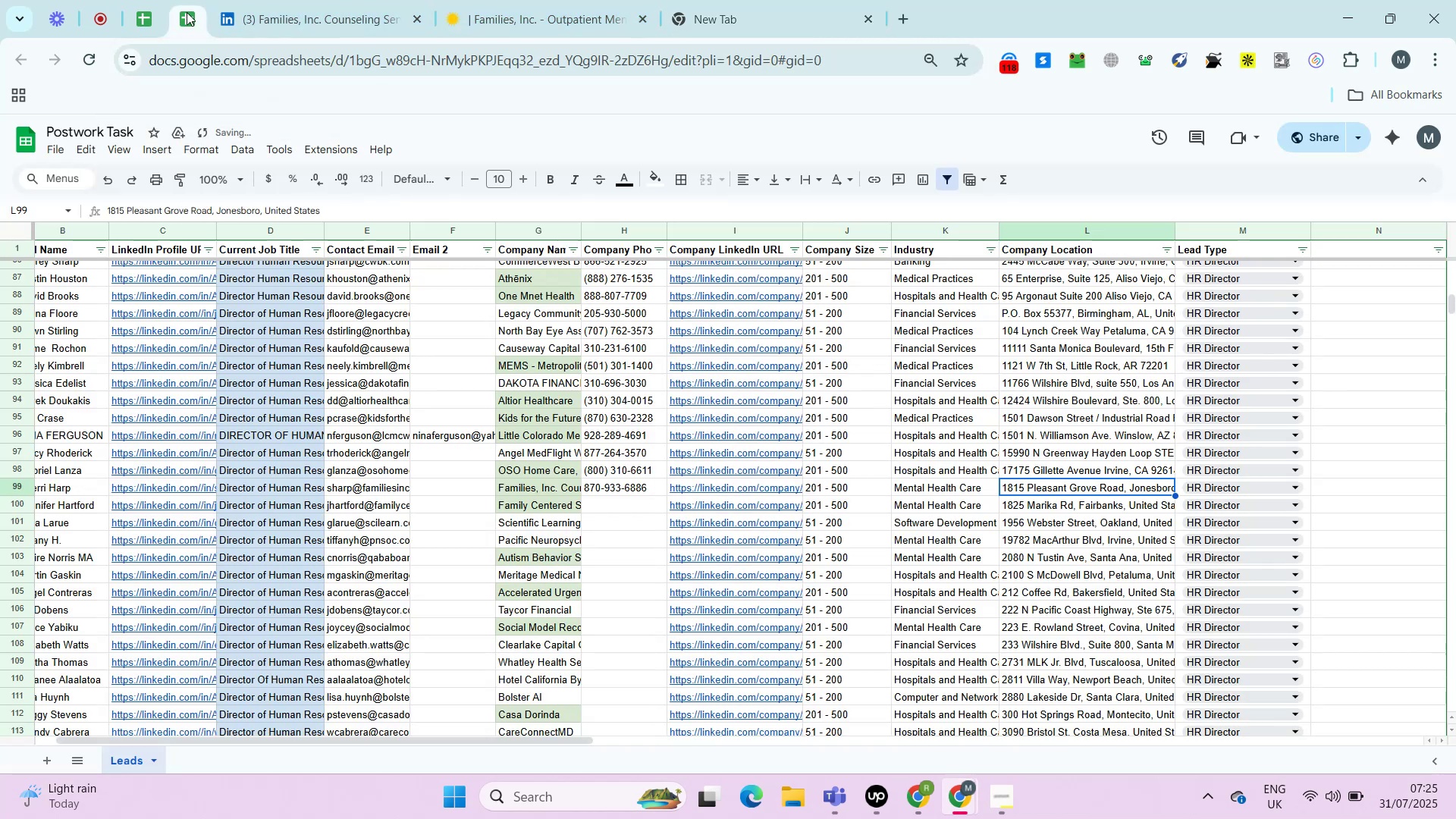 
key(ArrowLeft)
 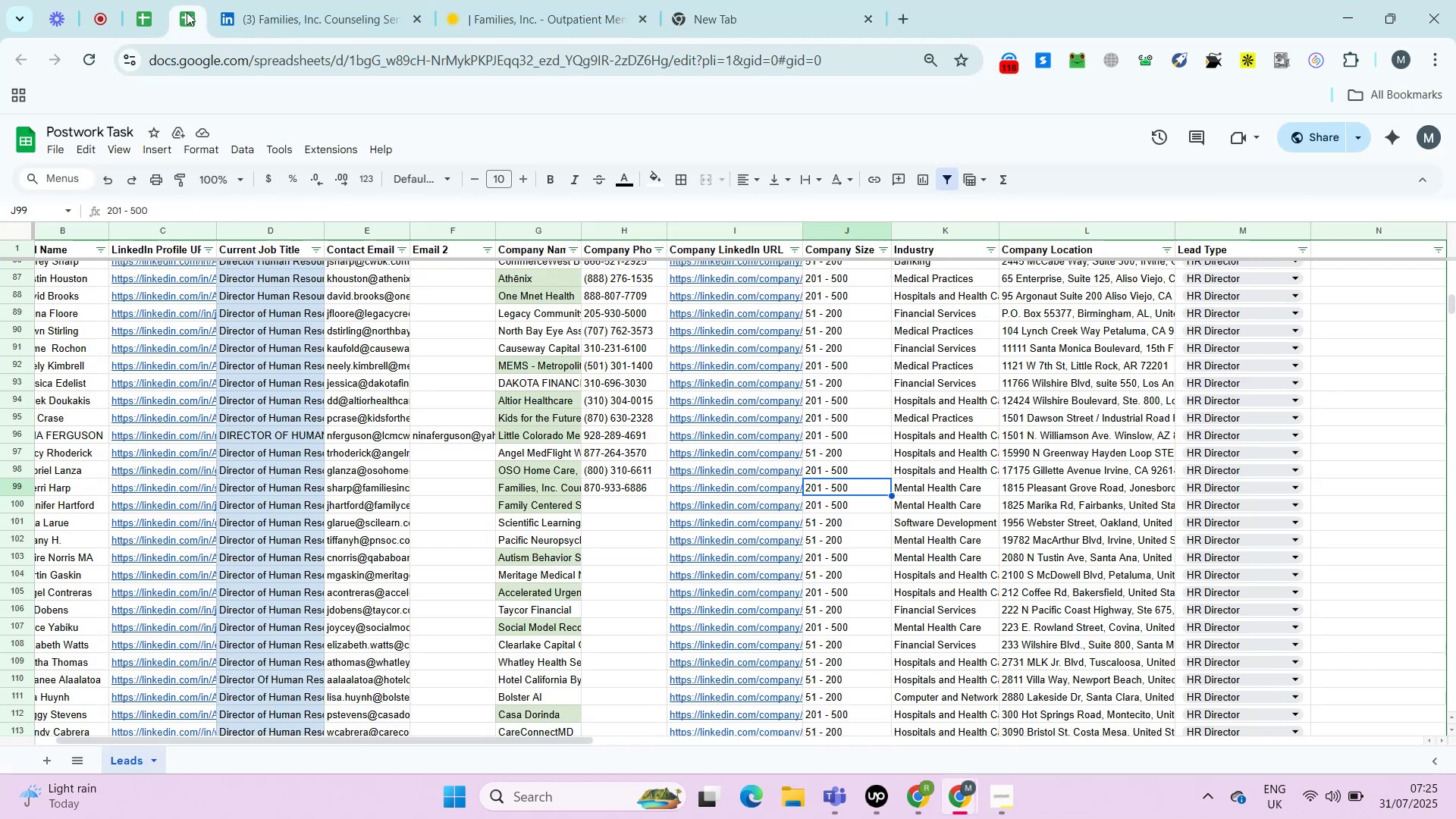 
key(ArrowRight)
 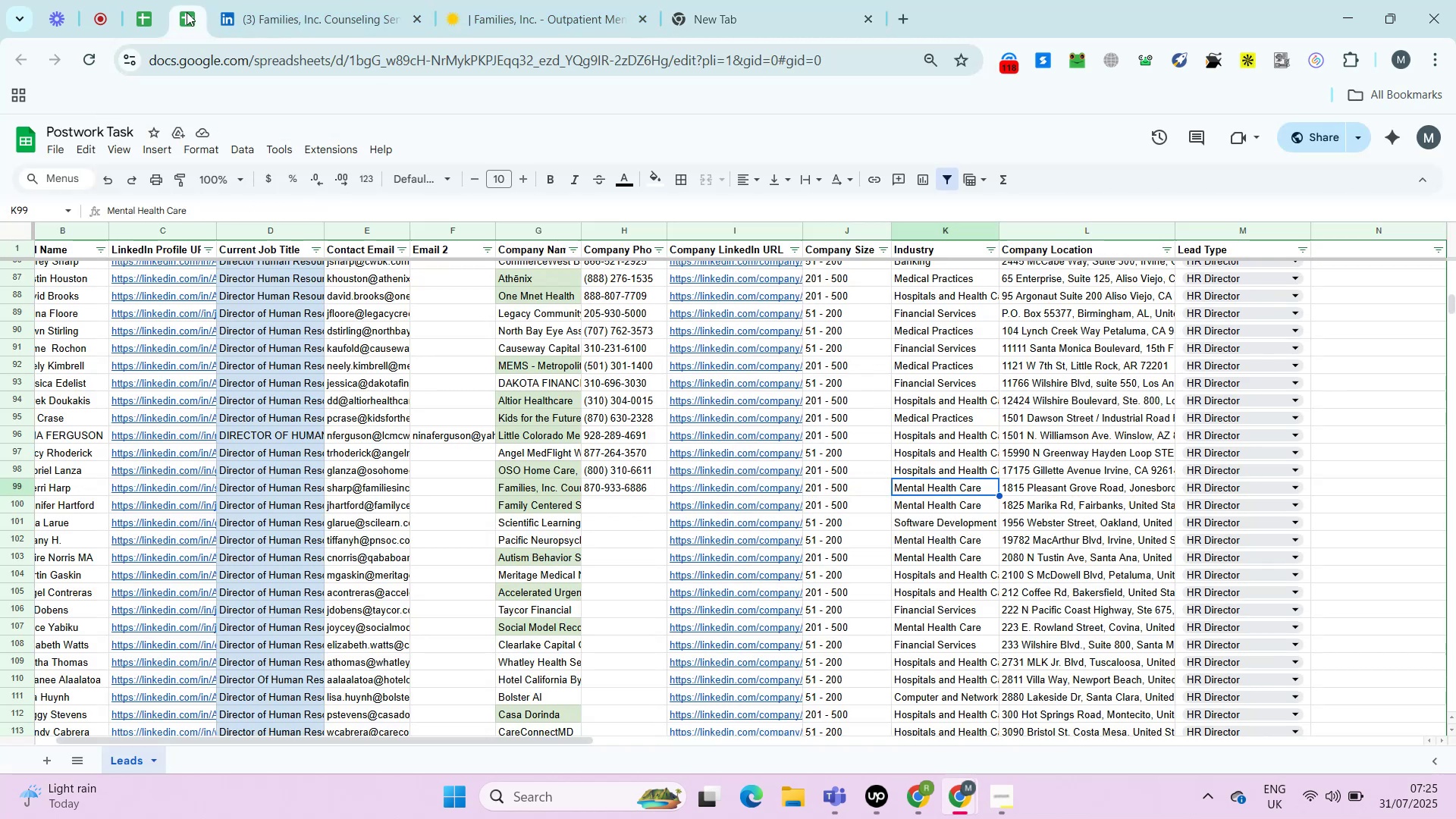 
key(ArrowRight)
 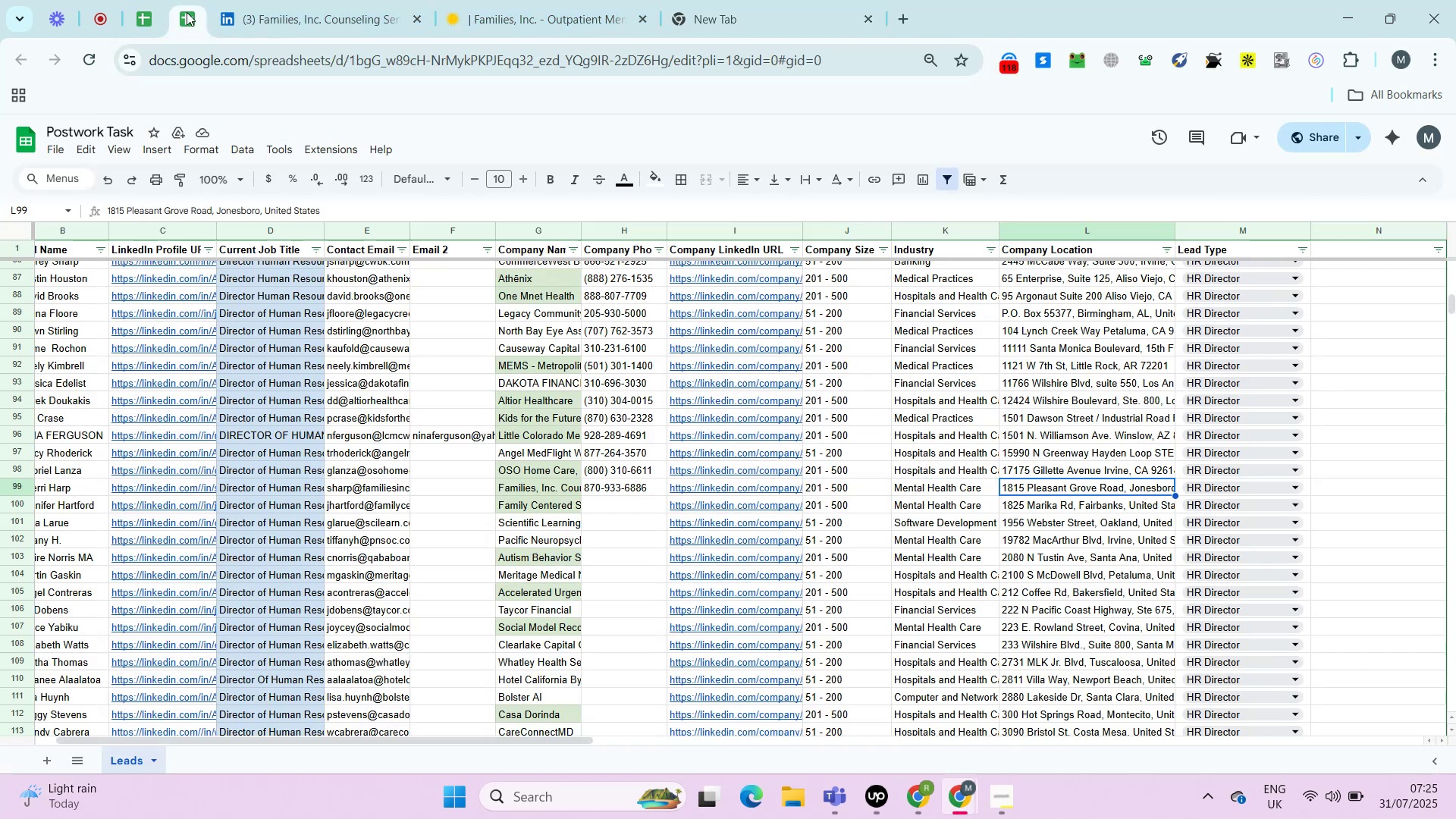 
key(Control+ControlLeft)
 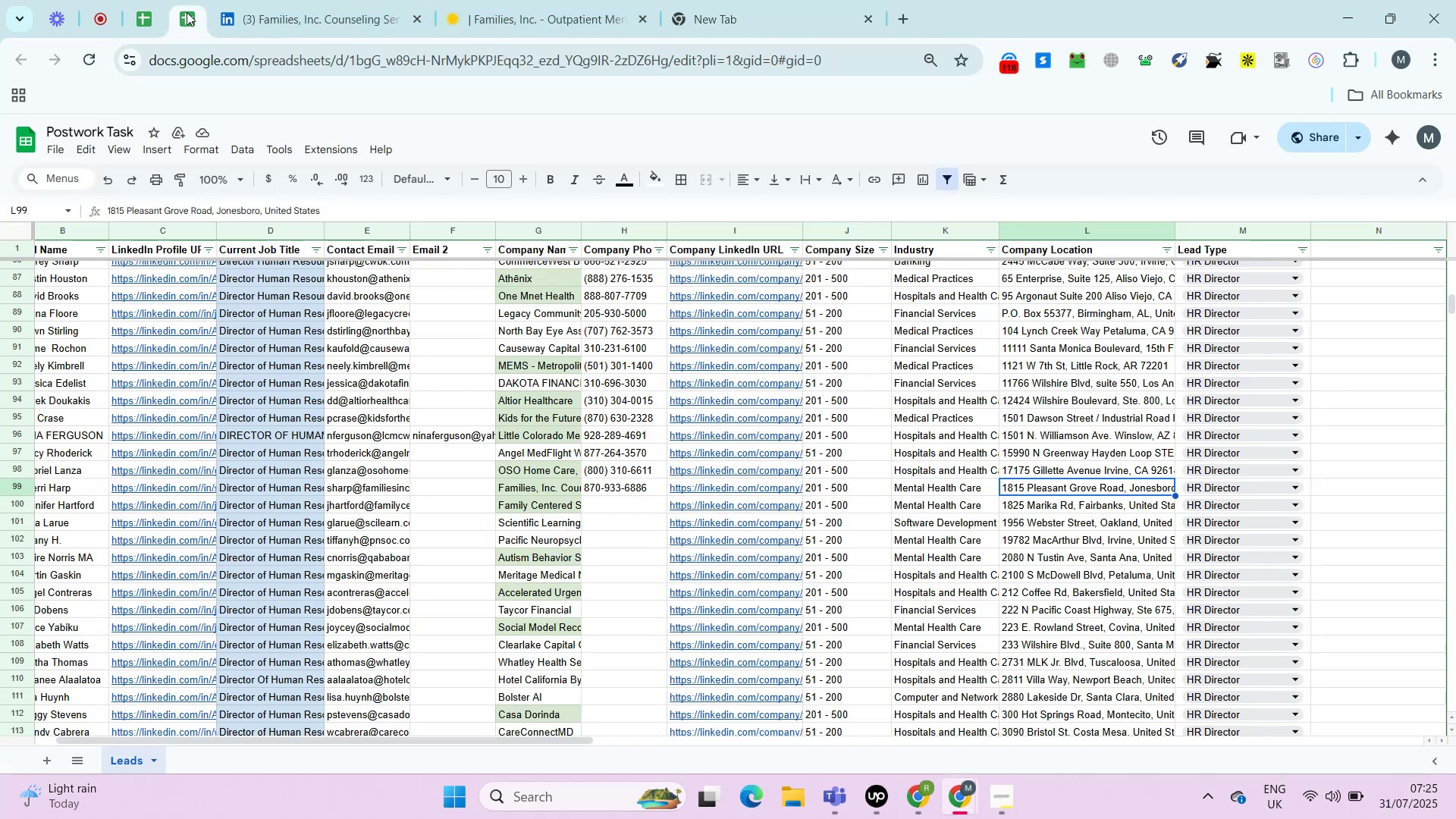 
key(Control+Shift+ShiftLeft)
 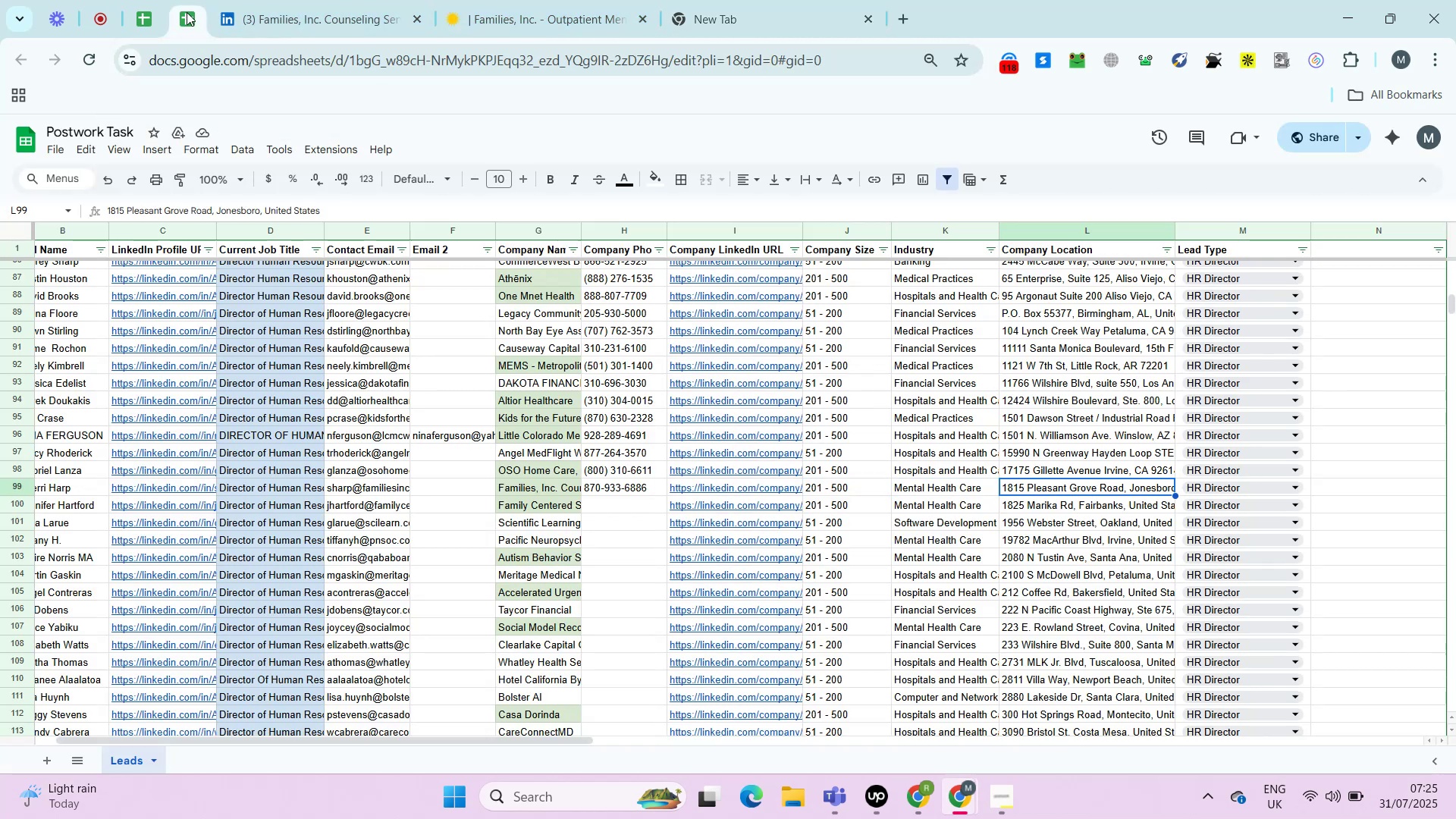 
key(Control+Shift+V)
 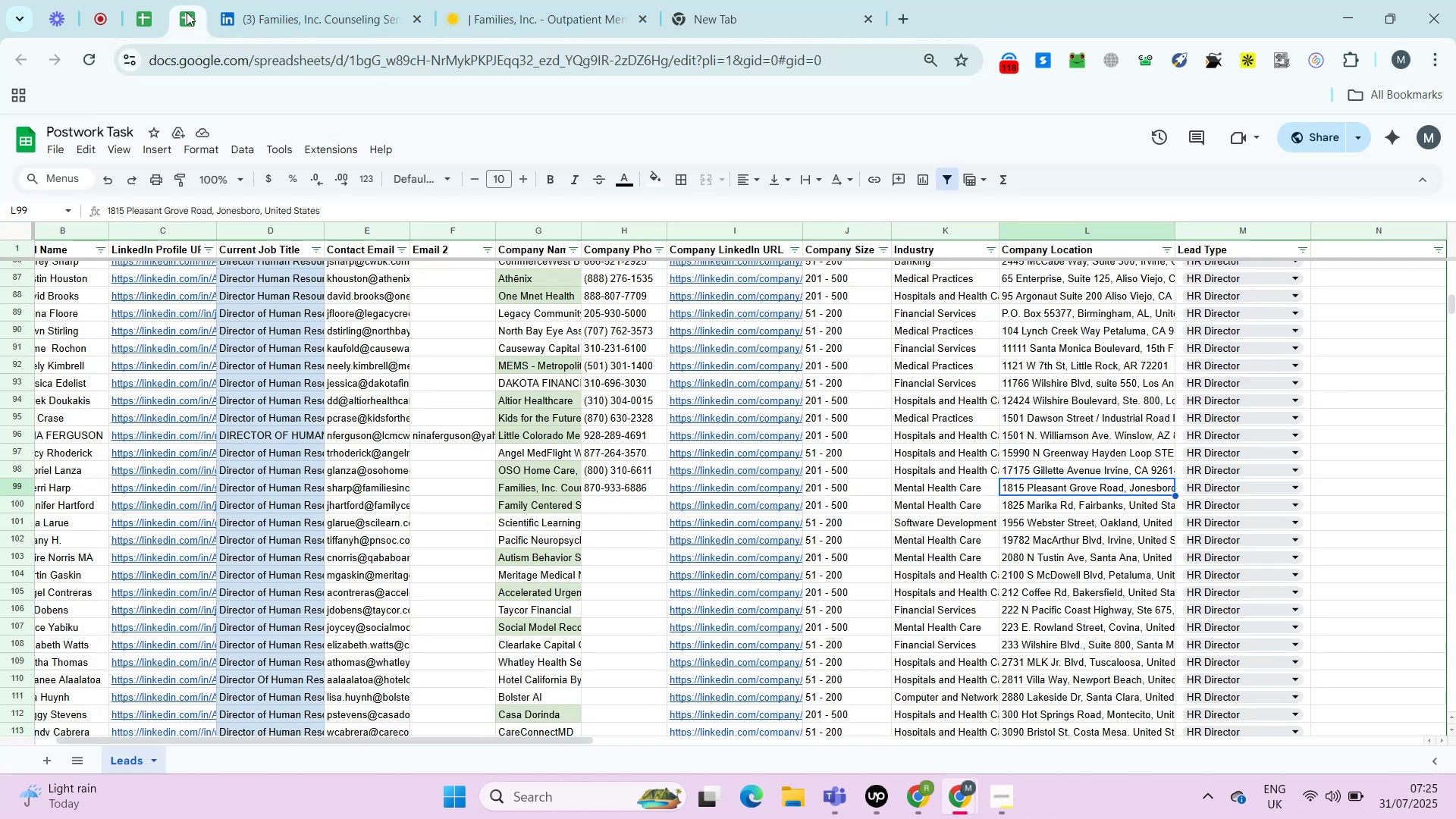 
key(ArrowDown)
 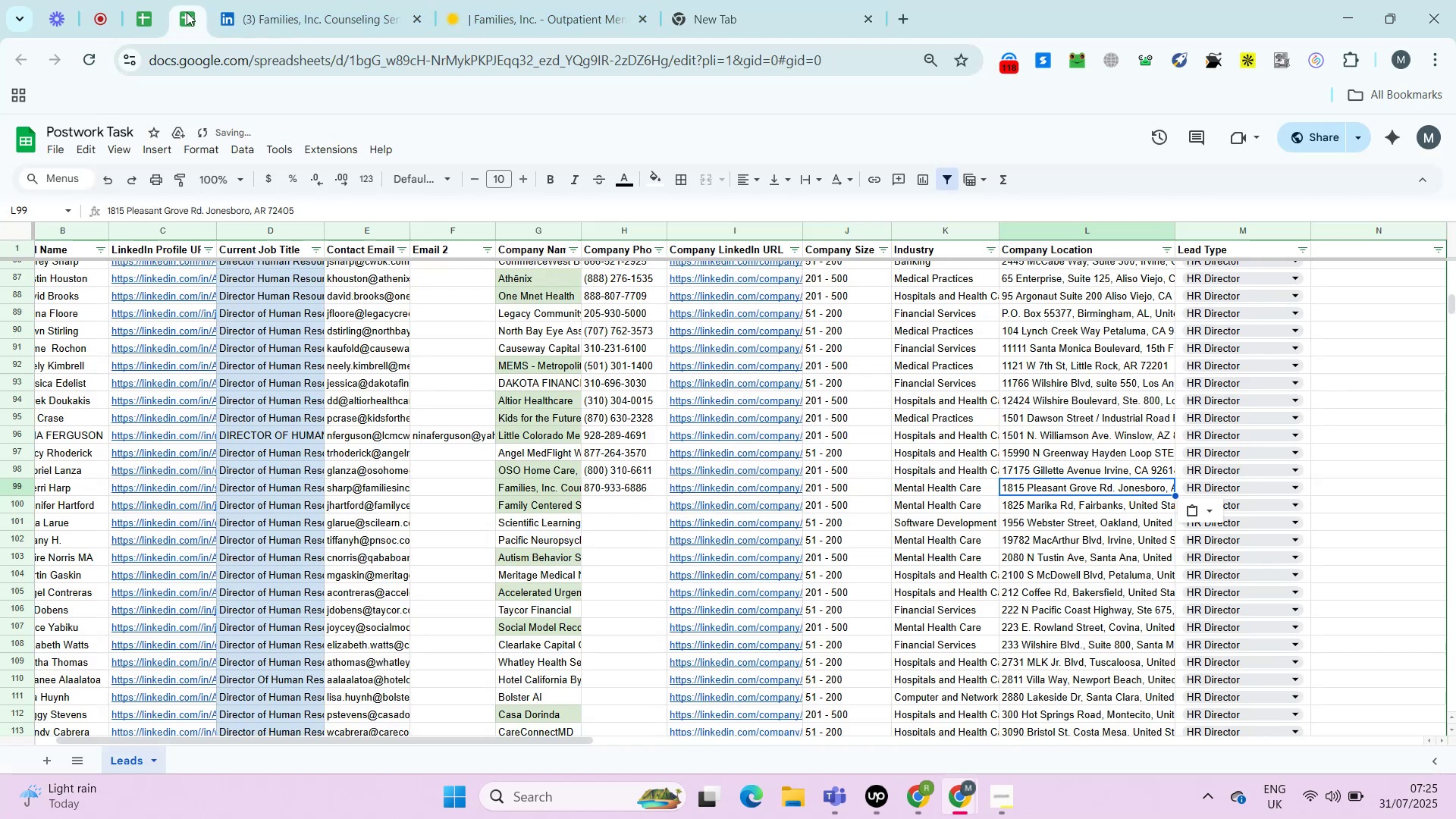 
key(ArrowLeft)
 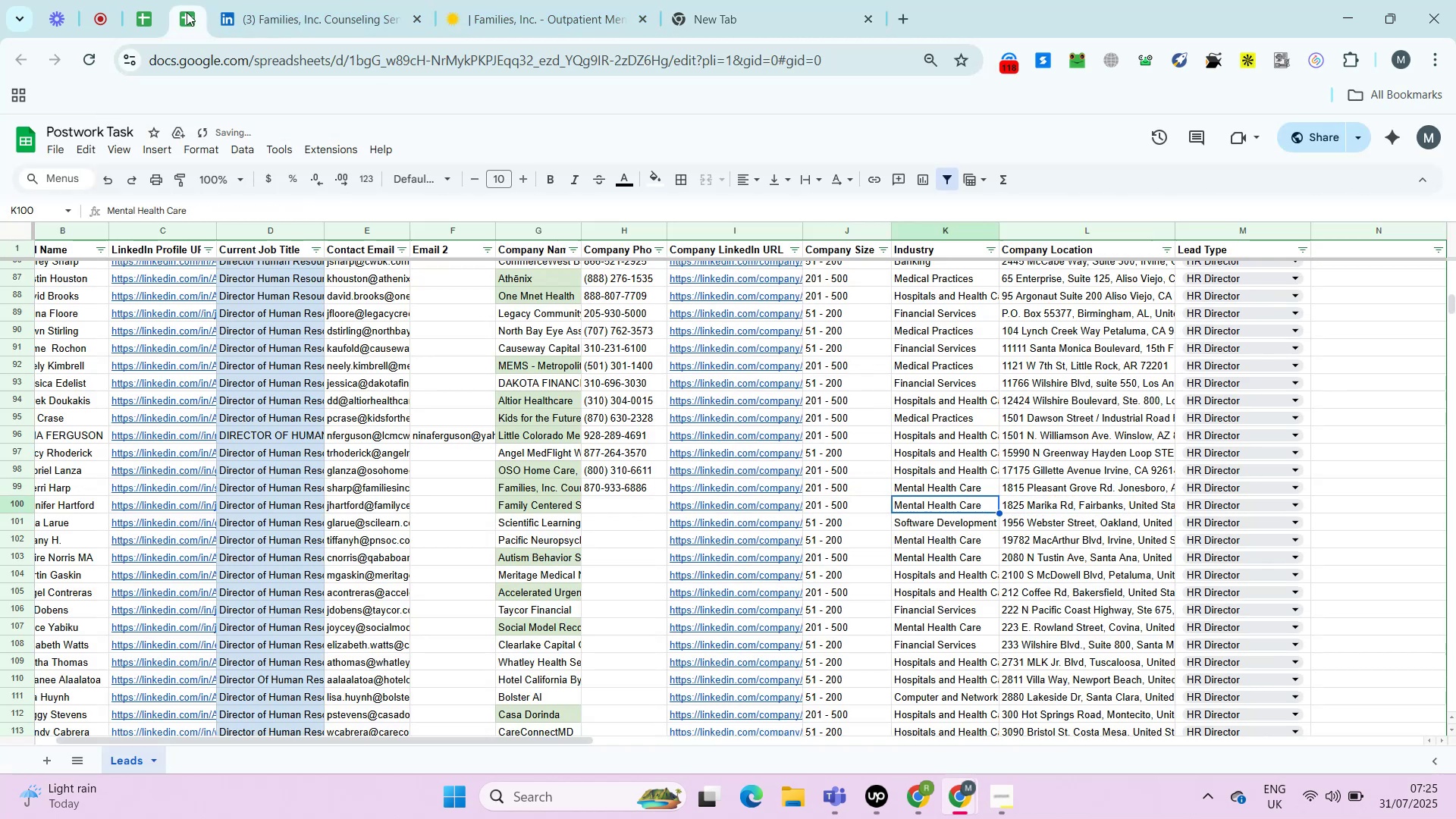 
key(ArrowLeft)
 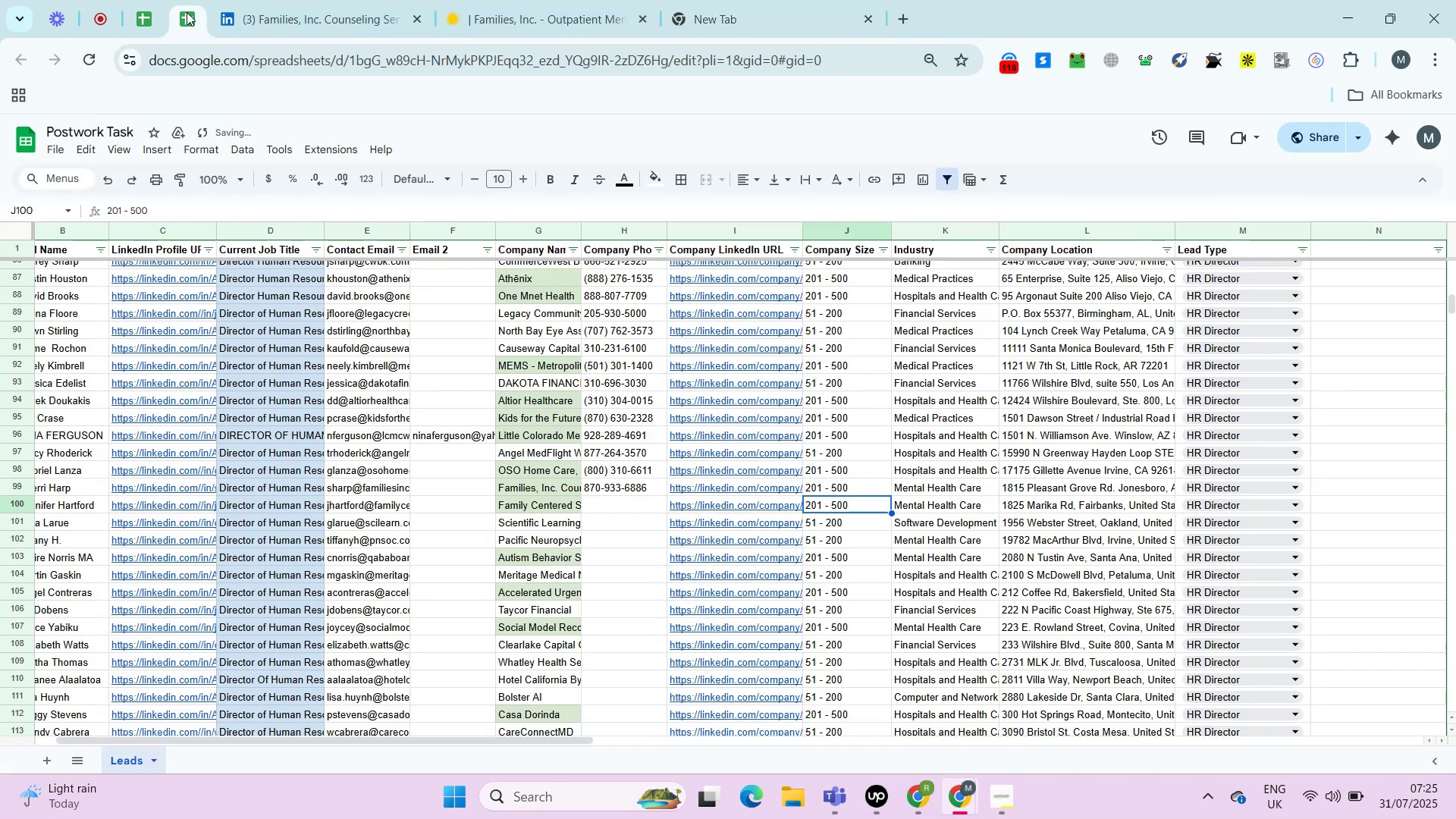 
key(ArrowLeft)
 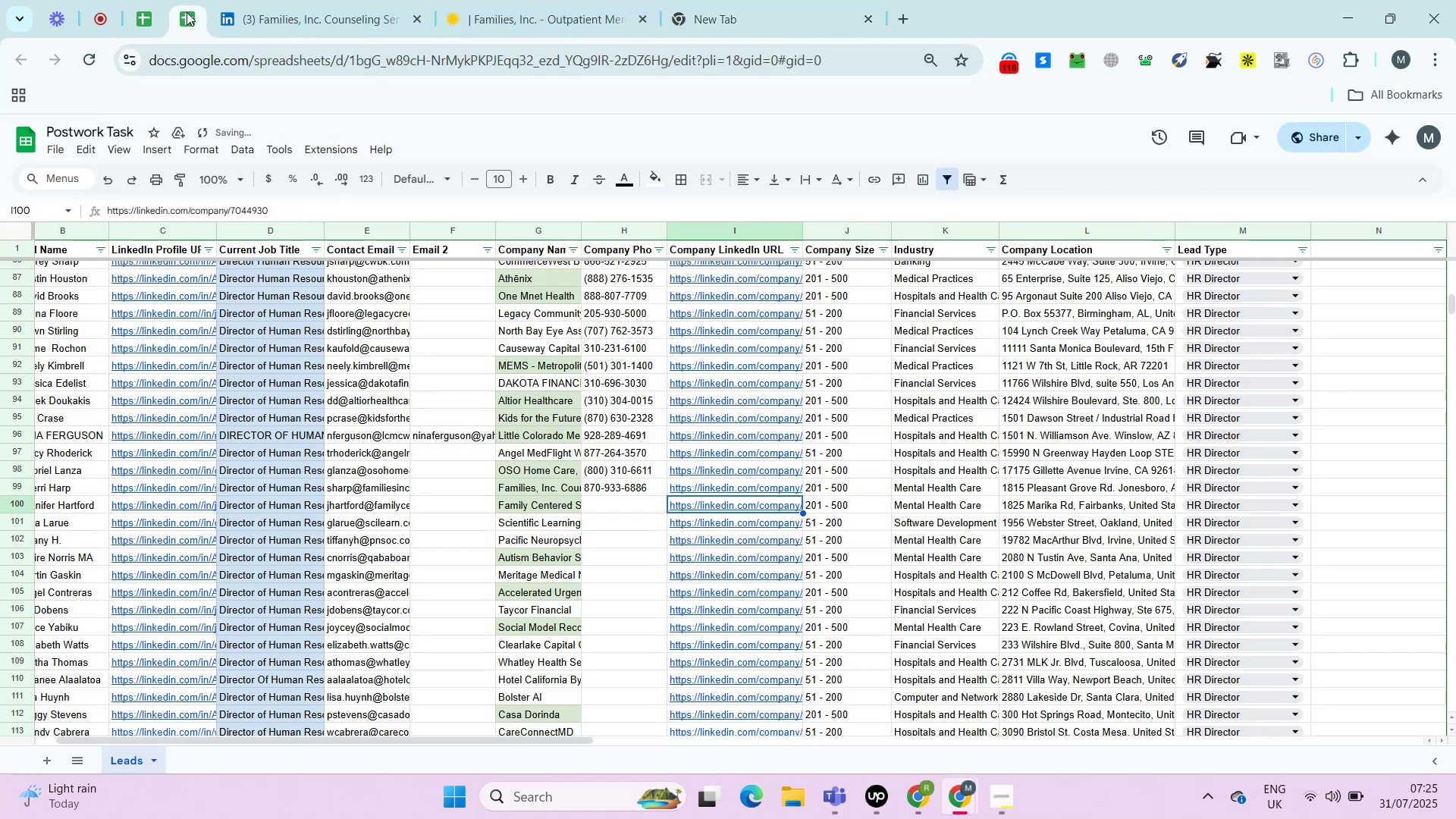 
key(ArrowLeft)
 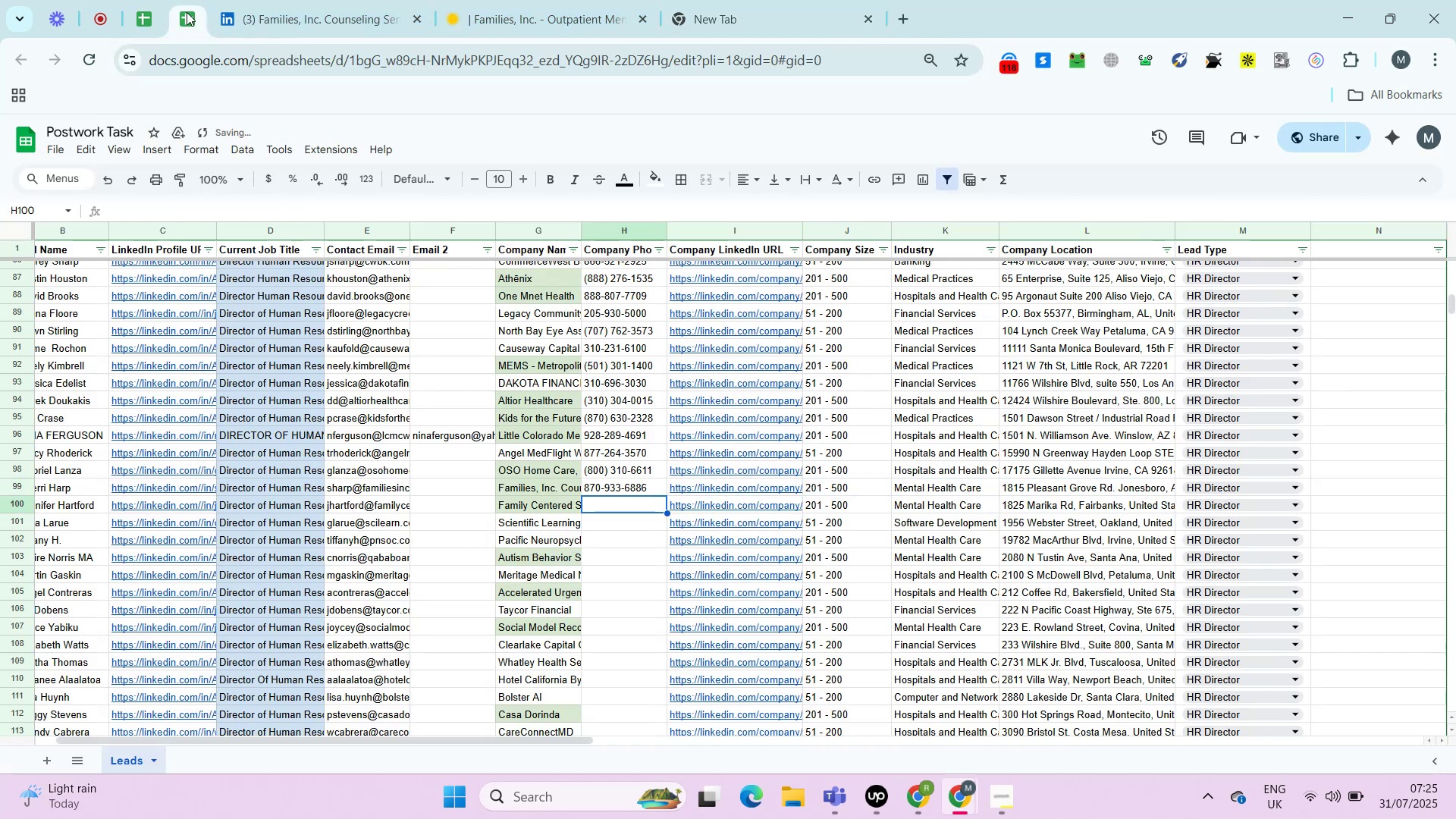 
key(ArrowRight)
 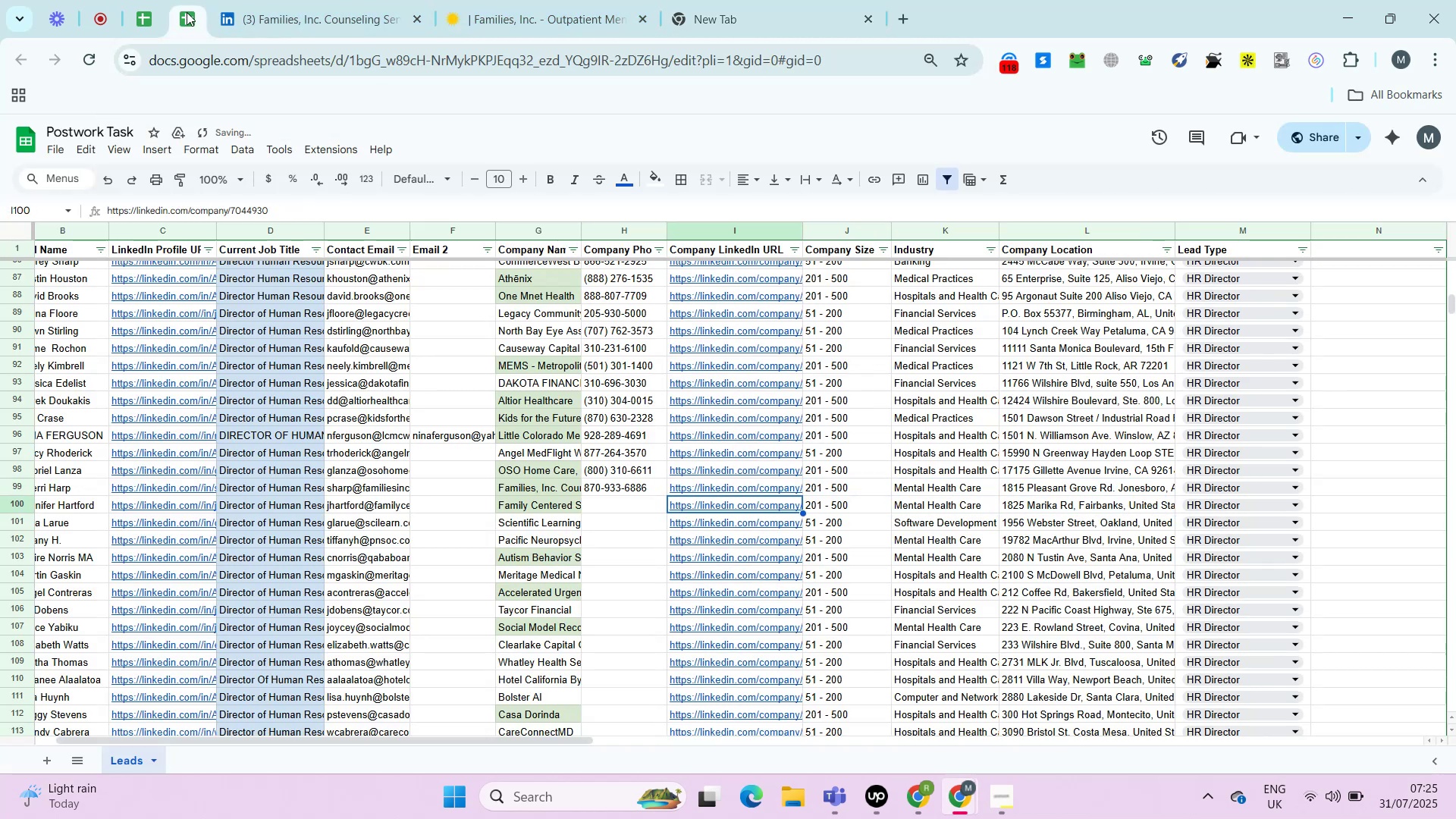 
key(Alt+Enter)
 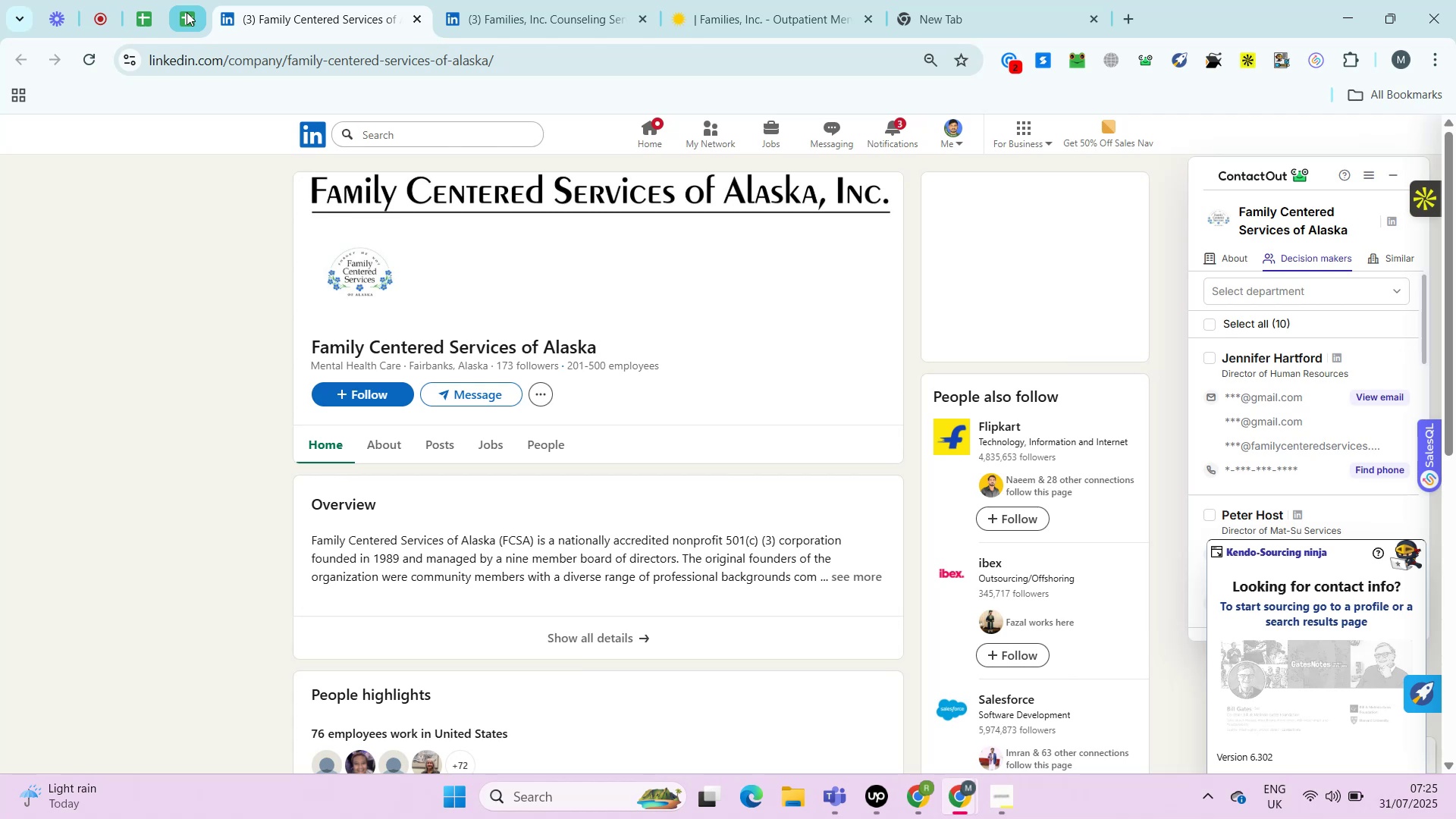 
wait(23.9)
 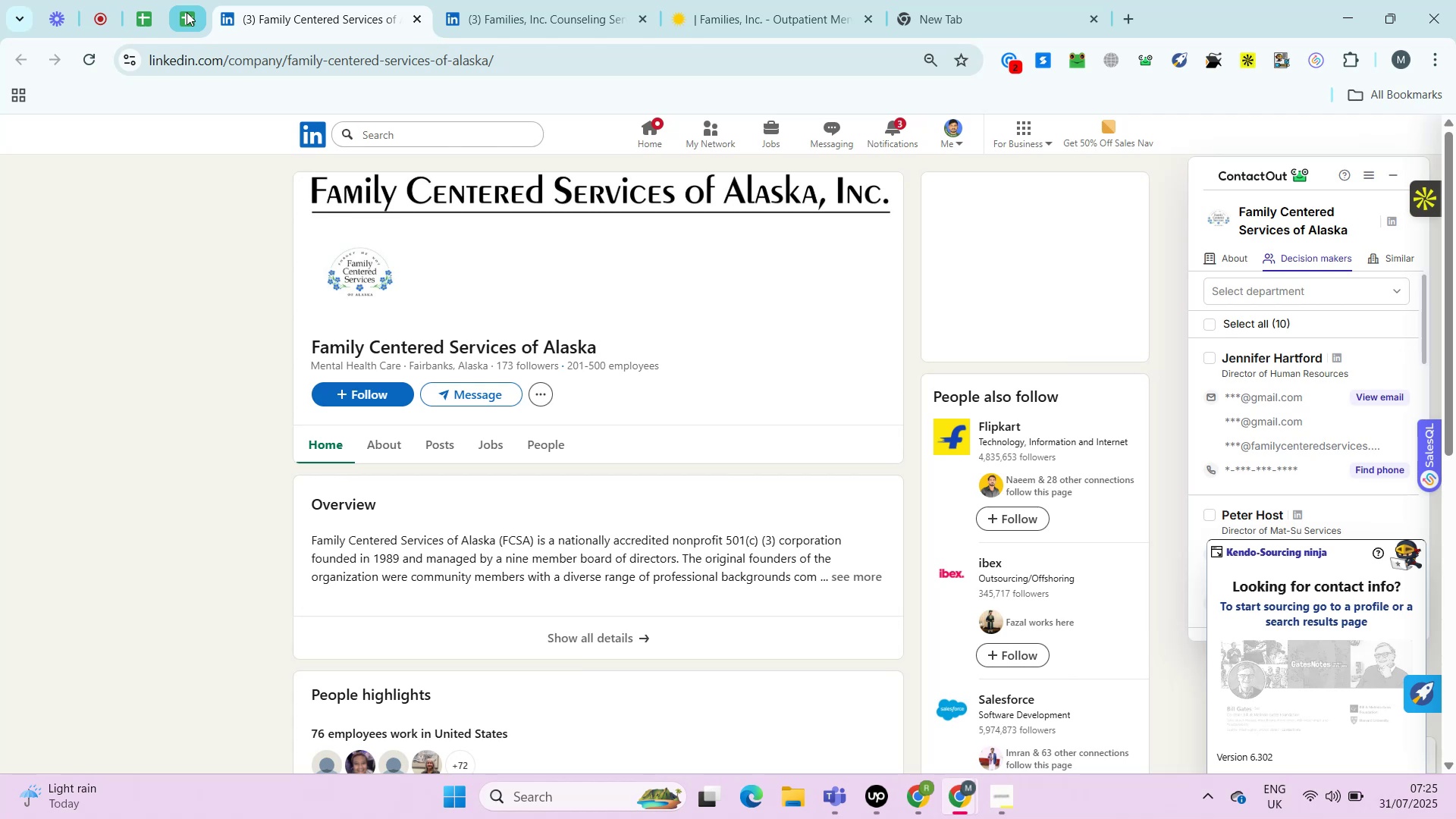 
left_click([370, 450])
 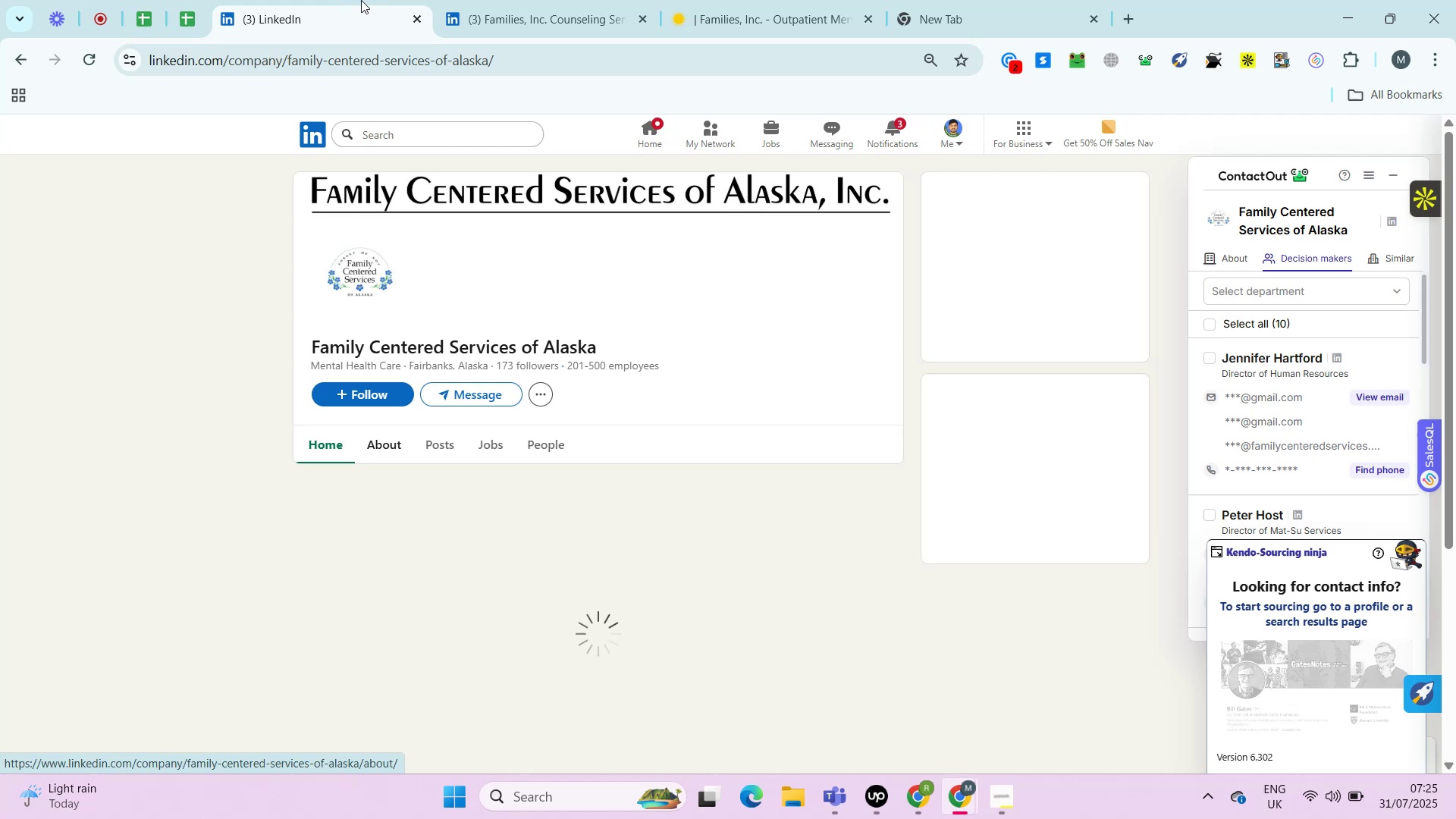 
right_click([360, 0])
 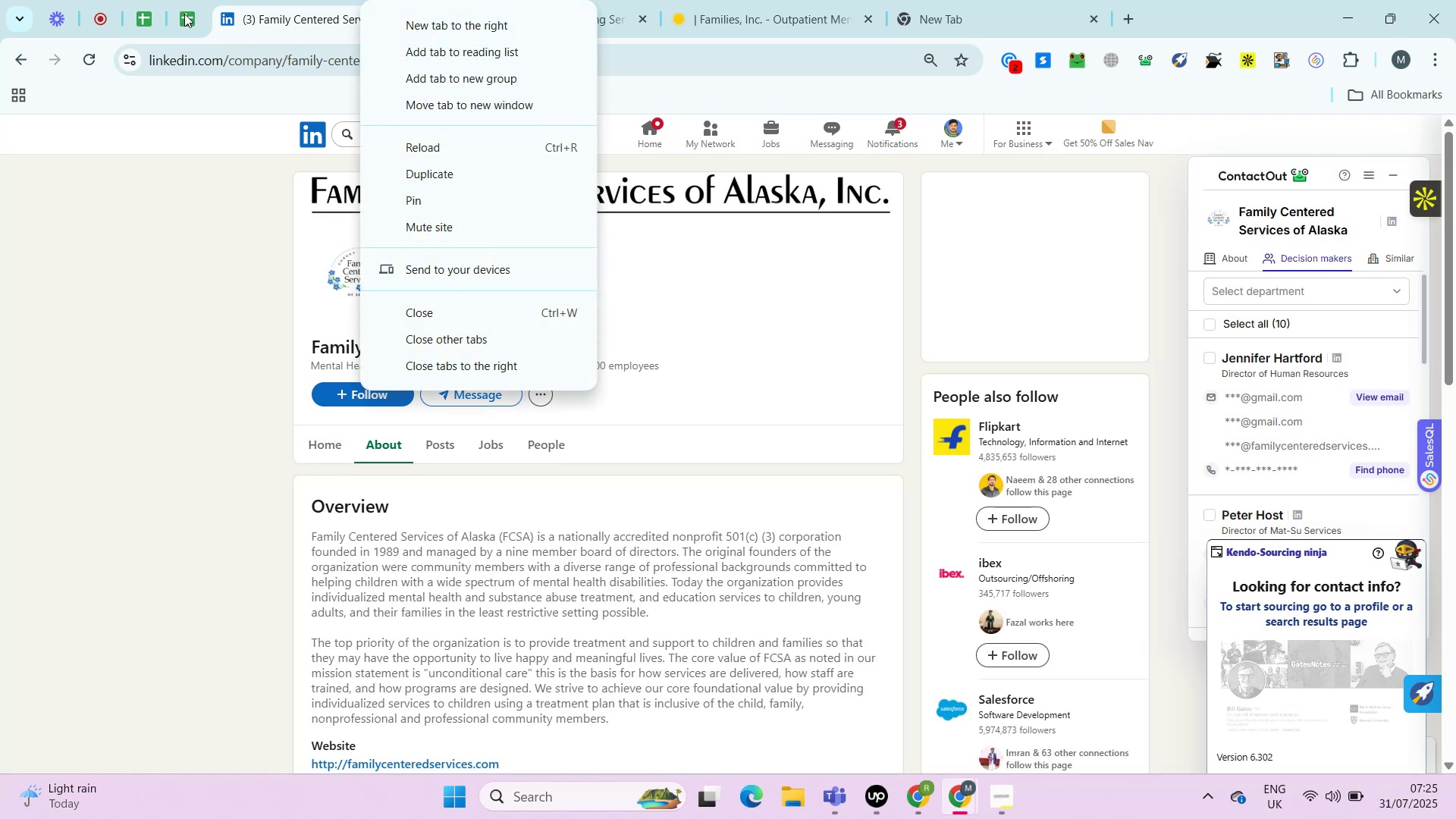 
left_click([184, 12])
 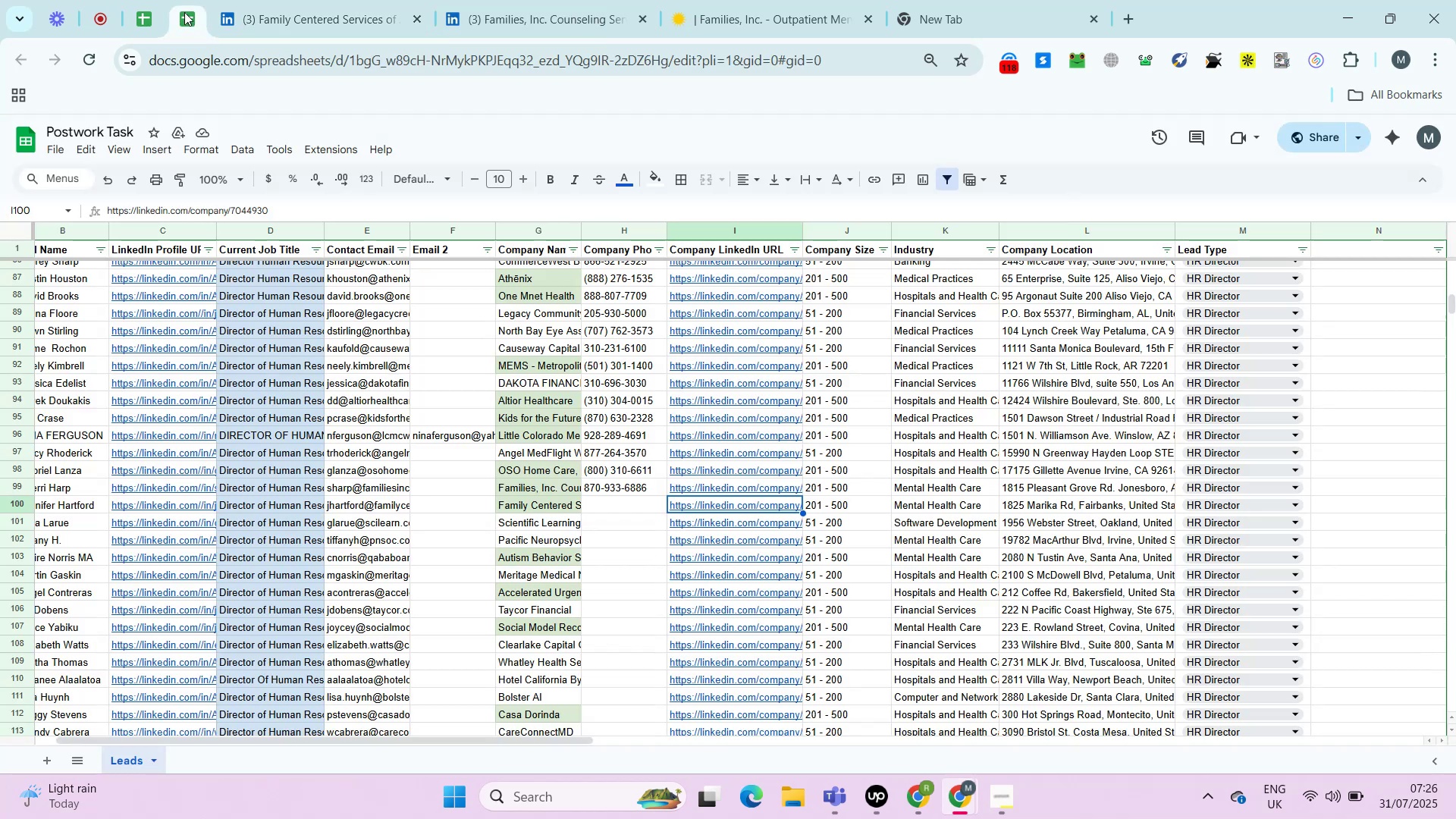 
key(ArrowRight)
 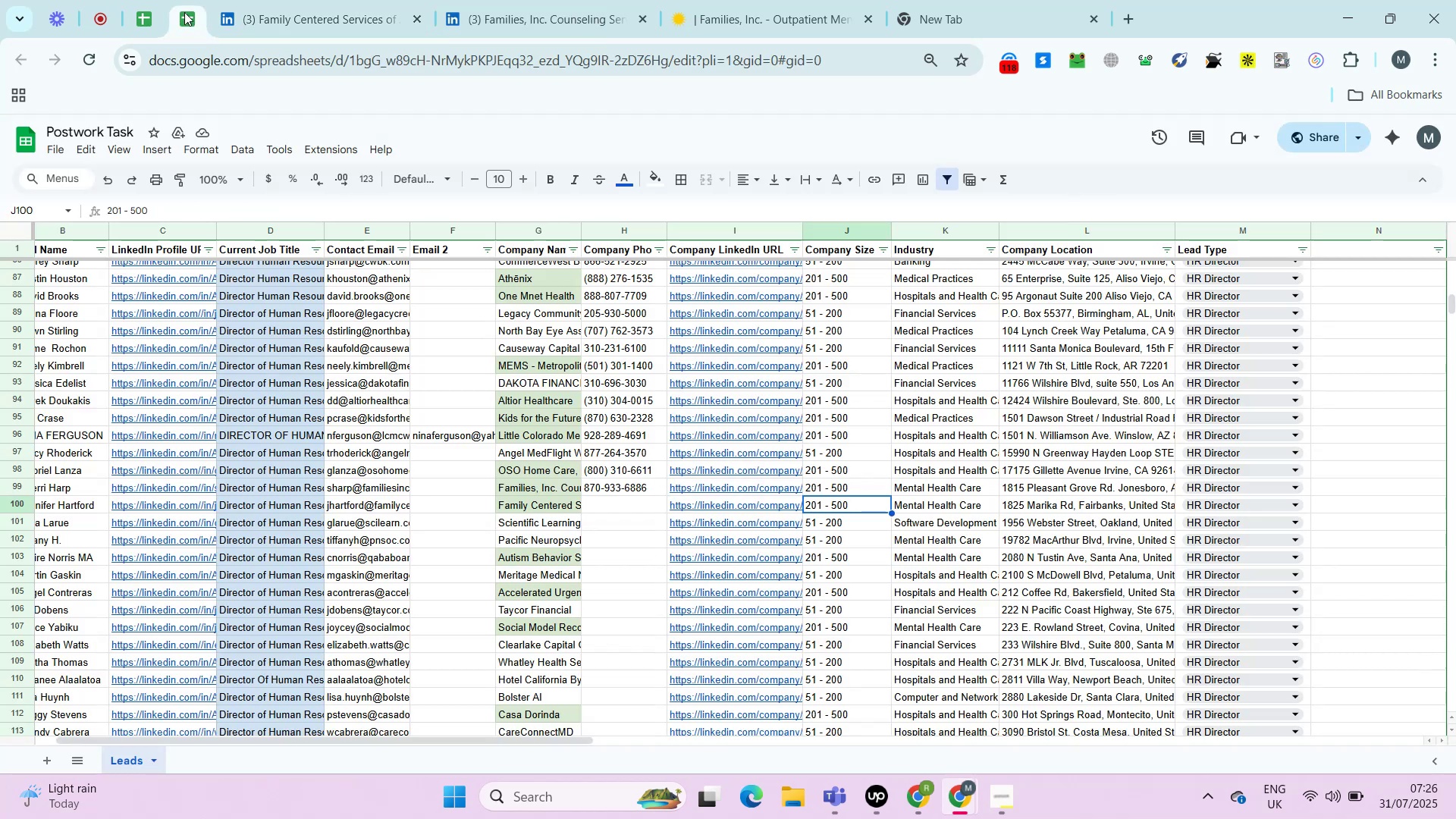 
key(ArrowLeft)
 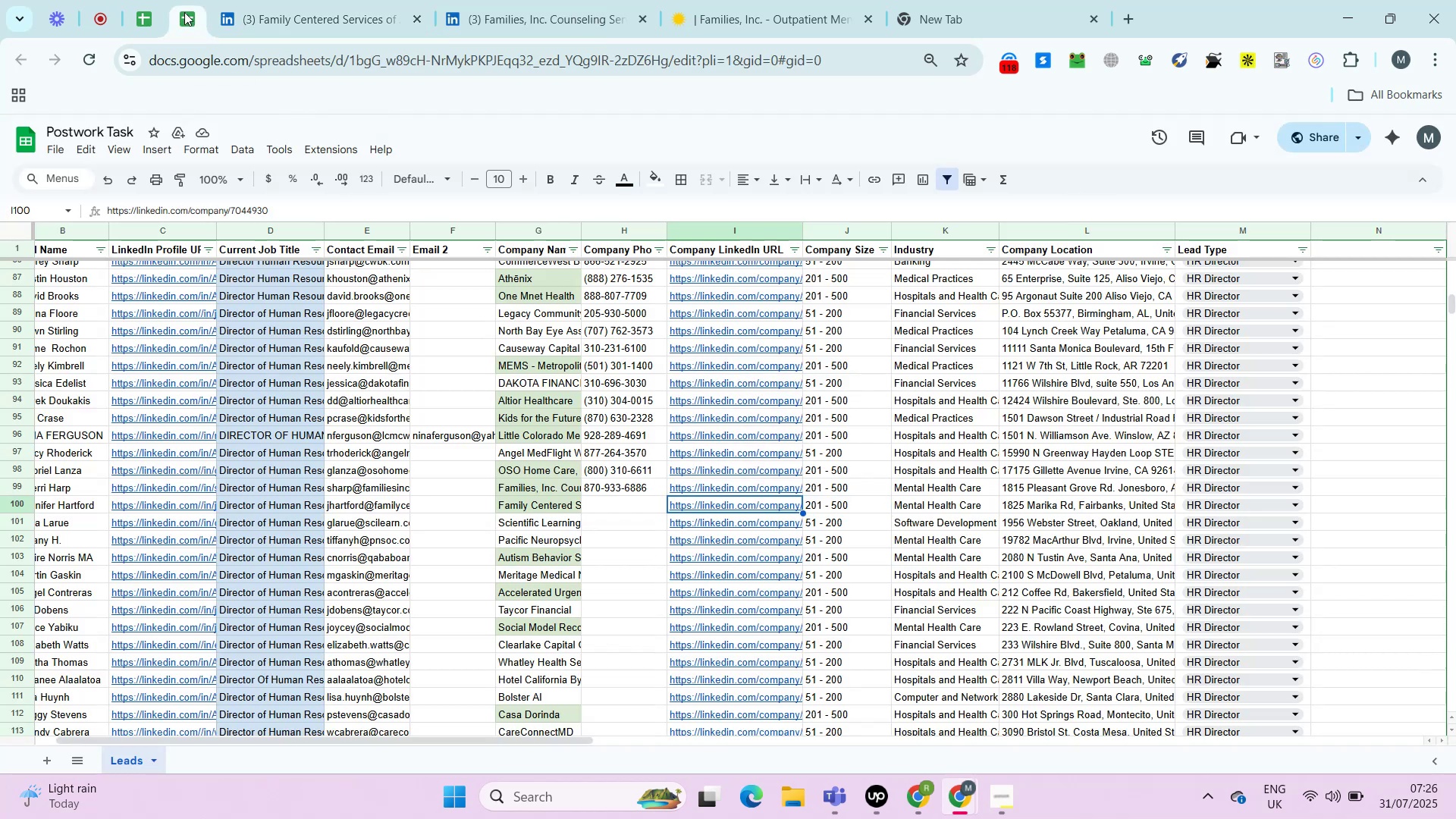 
key(ArrowLeft)
 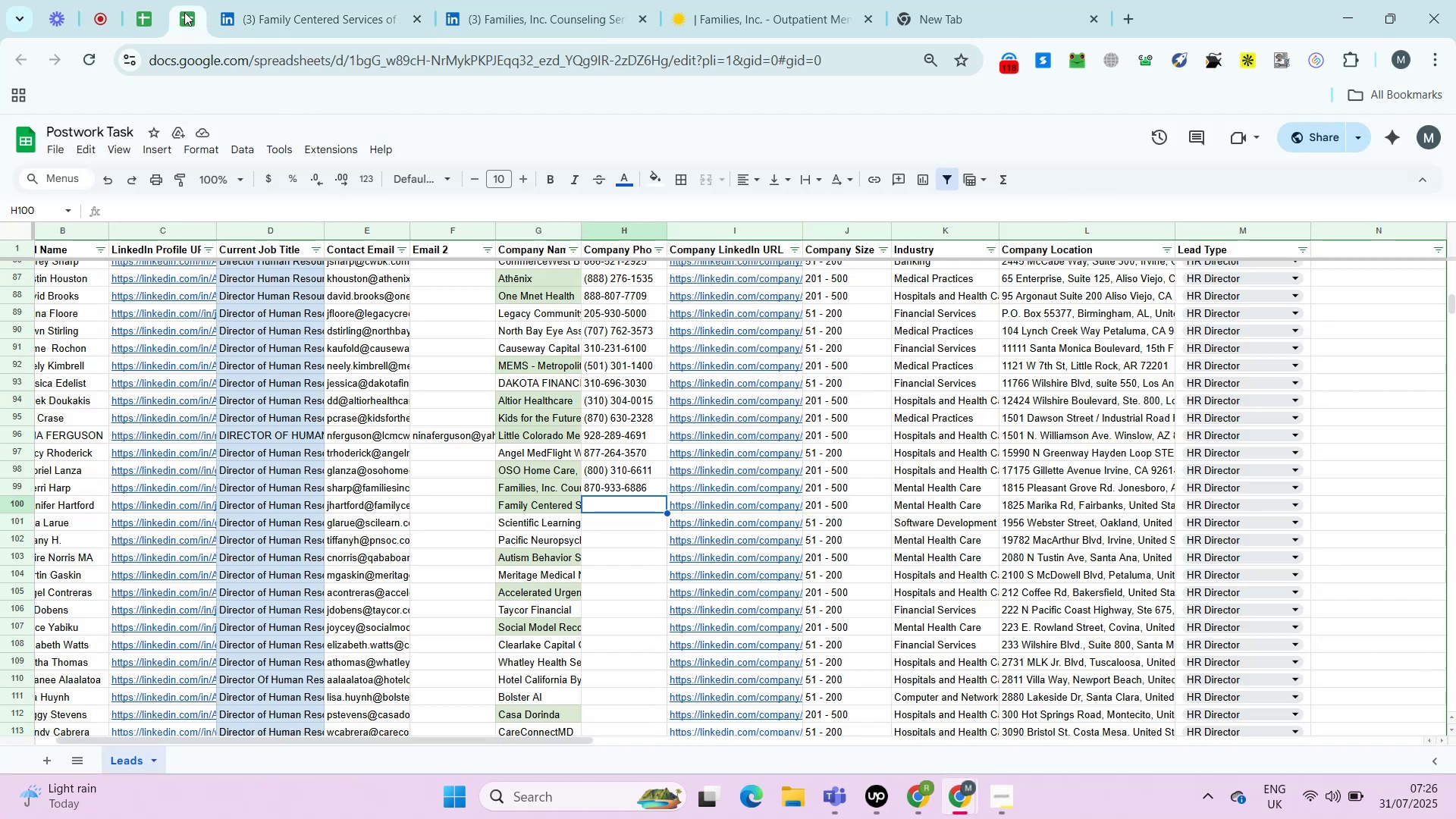 
key(ArrowLeft)
 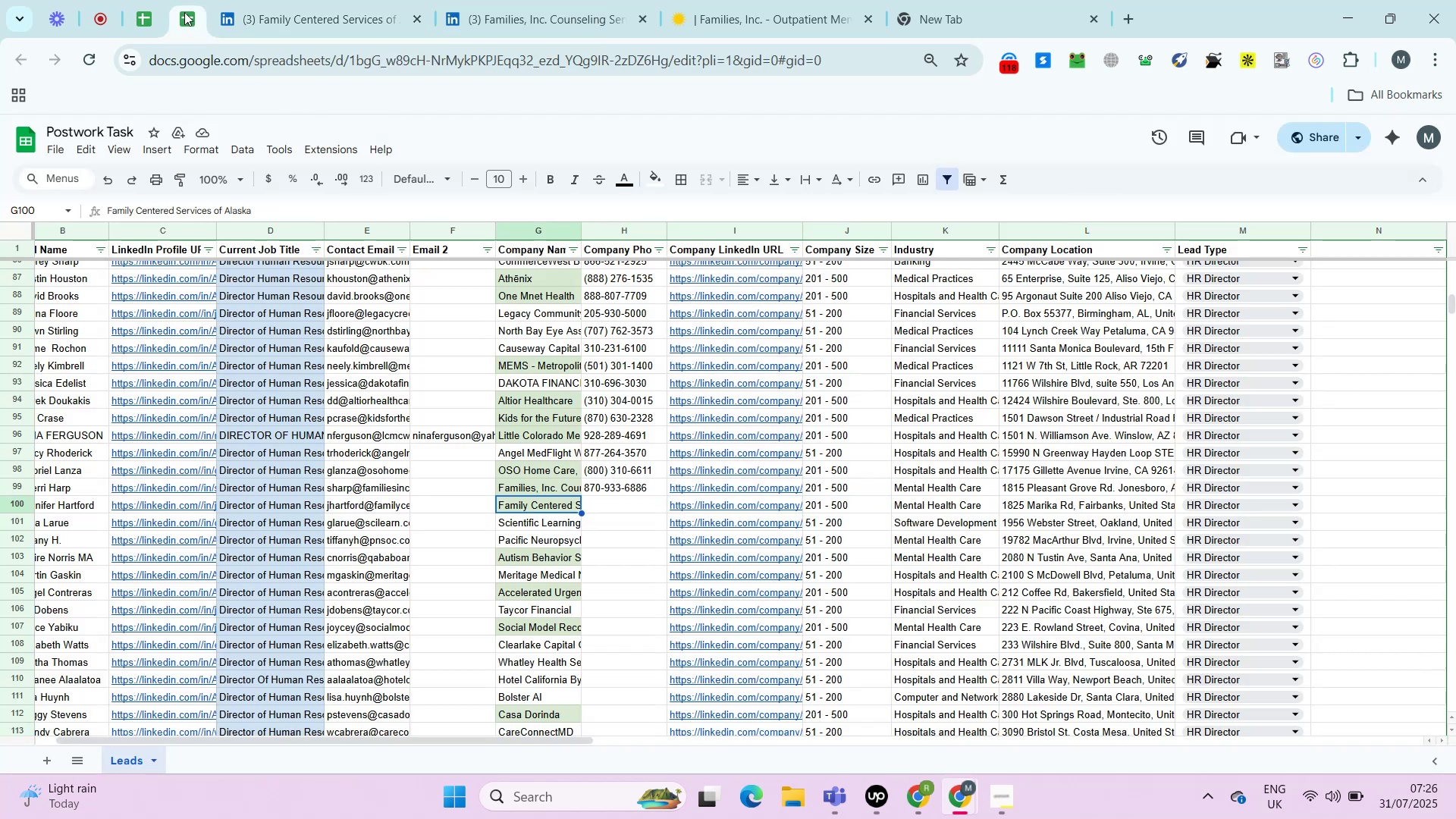 
key(ArrowRight)
 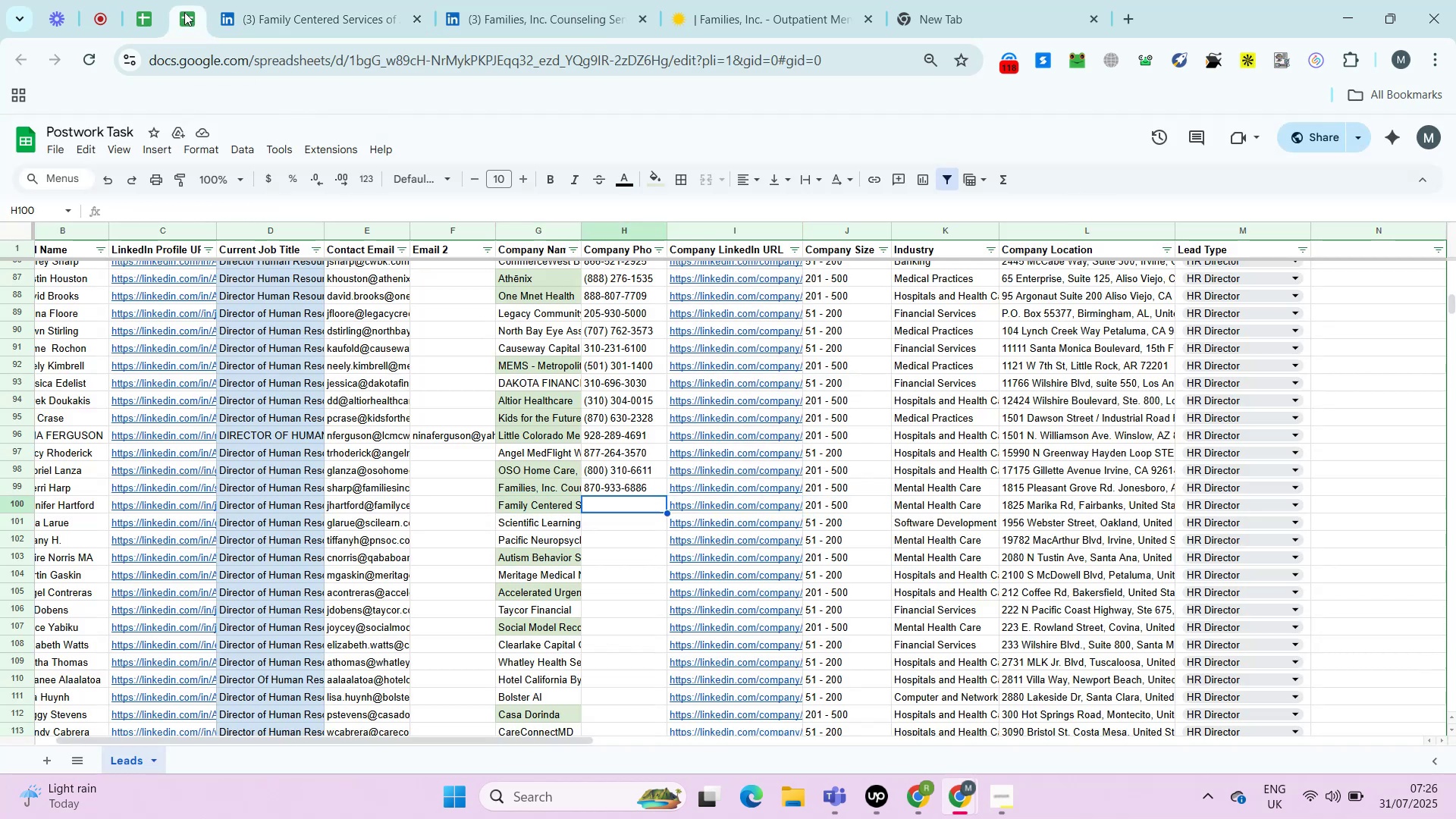 
key(ArrowRight)
 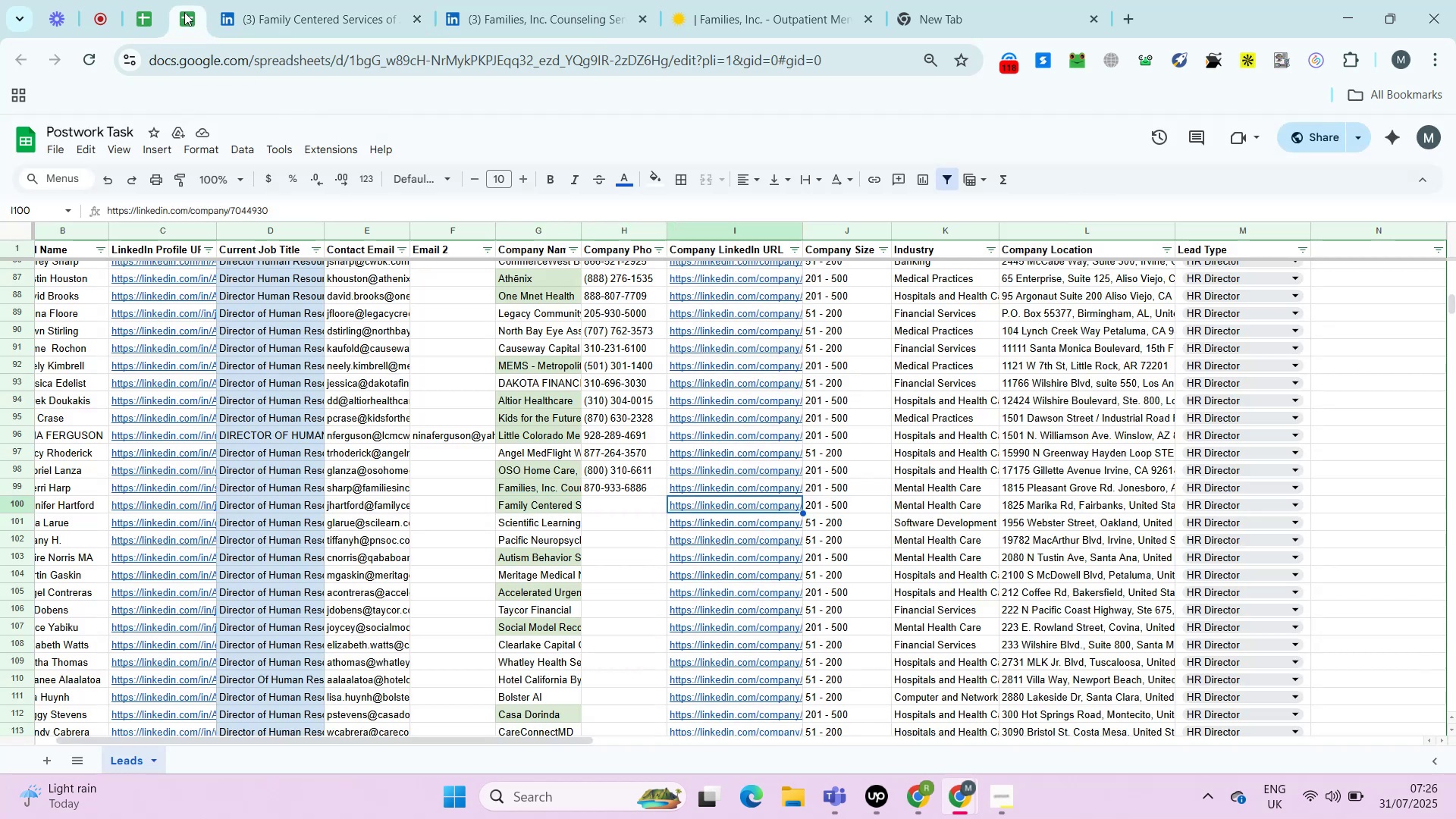 
key(ArrowRight)
 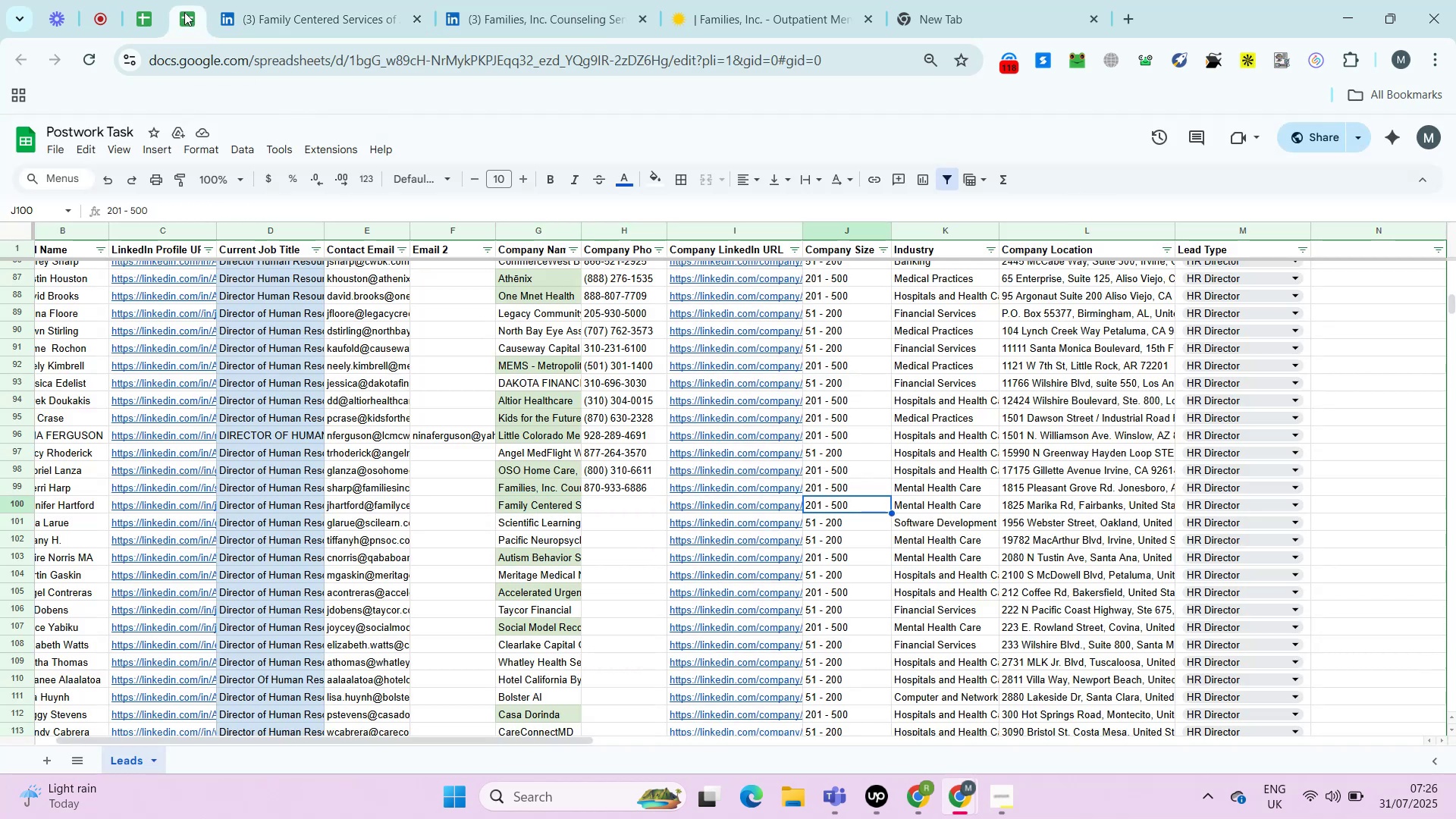 
key(ArrowRight)
 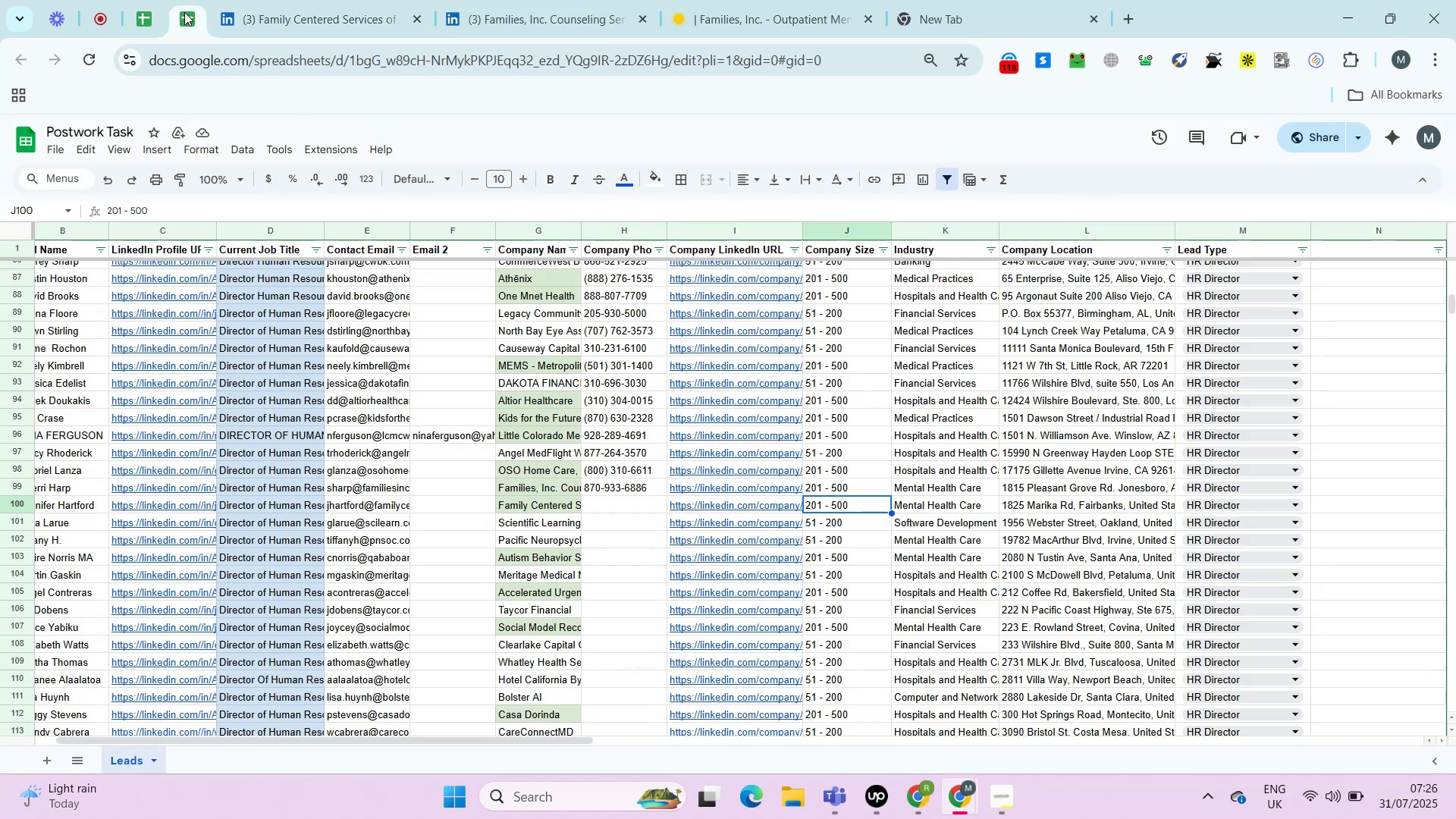 
key(ArrowLeft)
 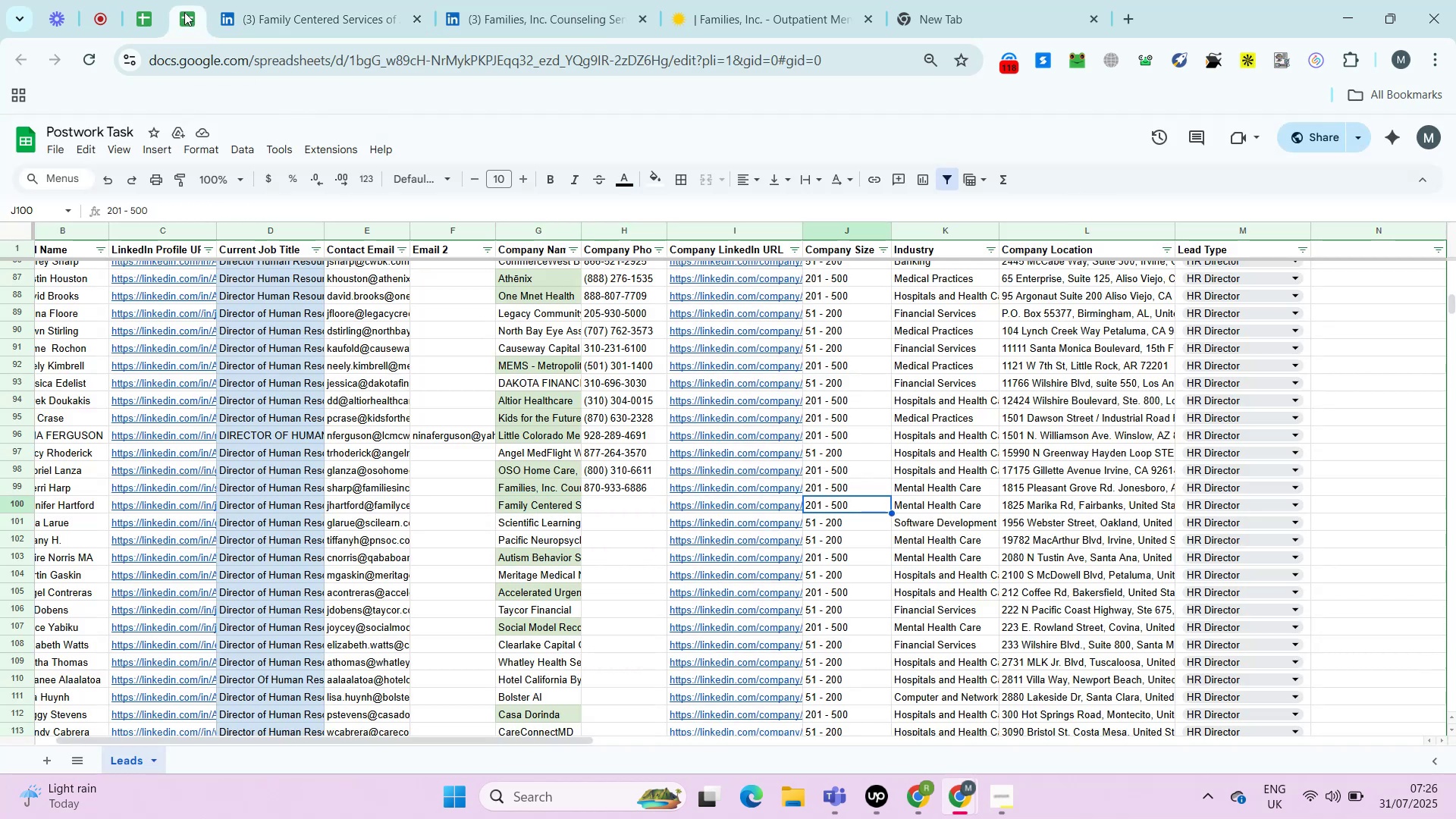 
key(ArrowLeft)
 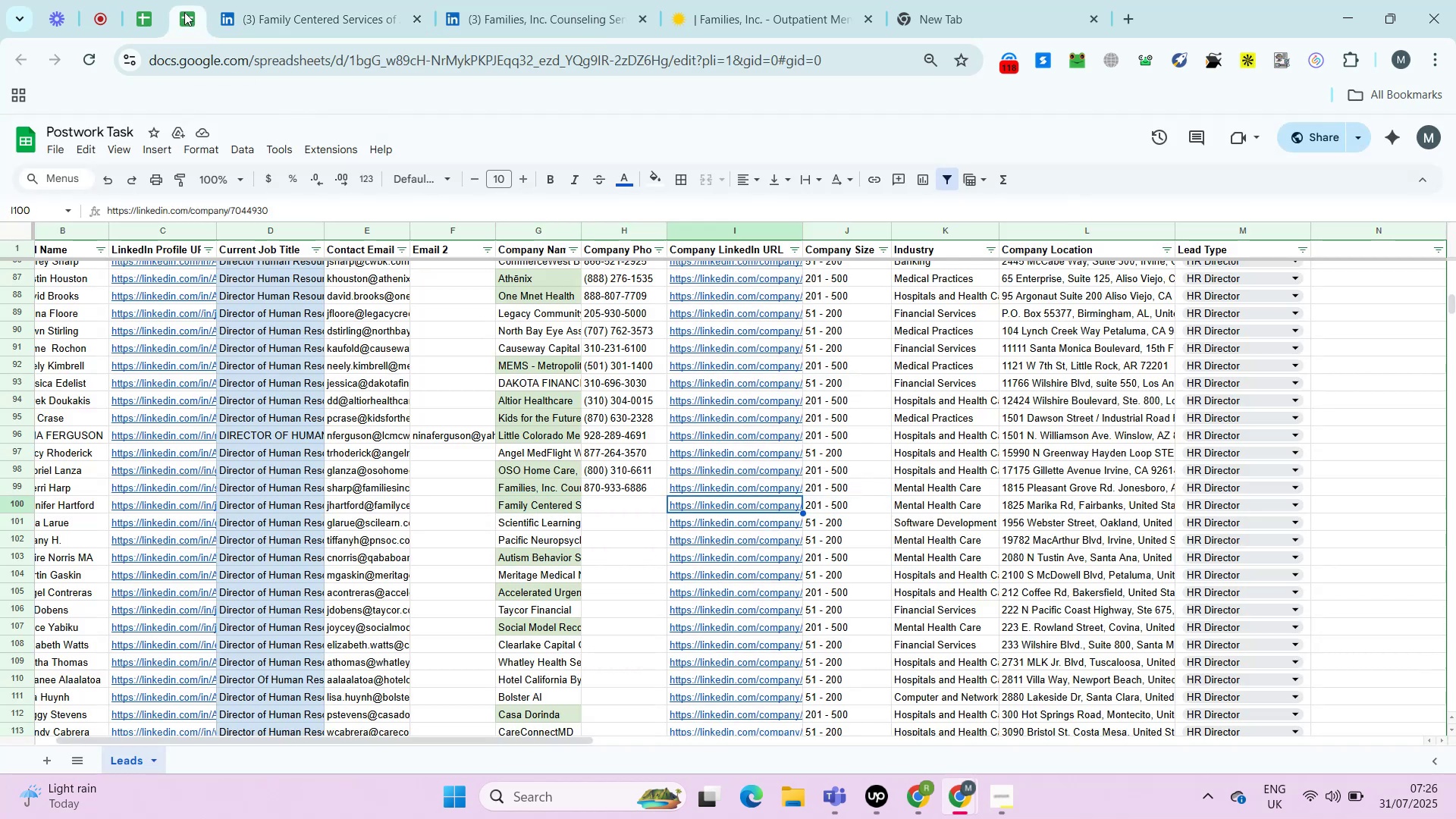 
key(Alt+Enter)
 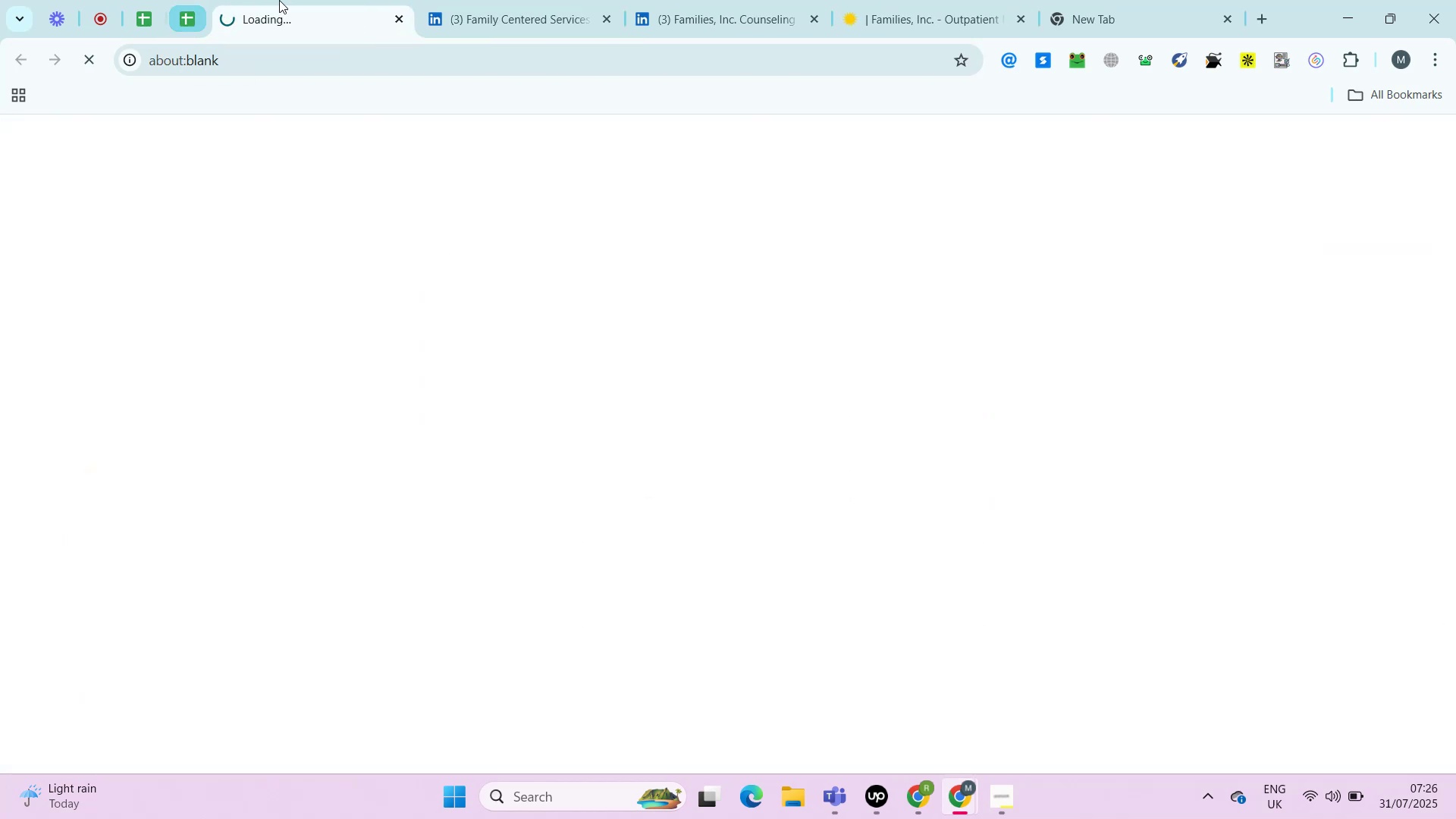 
right_click([302, 0])
 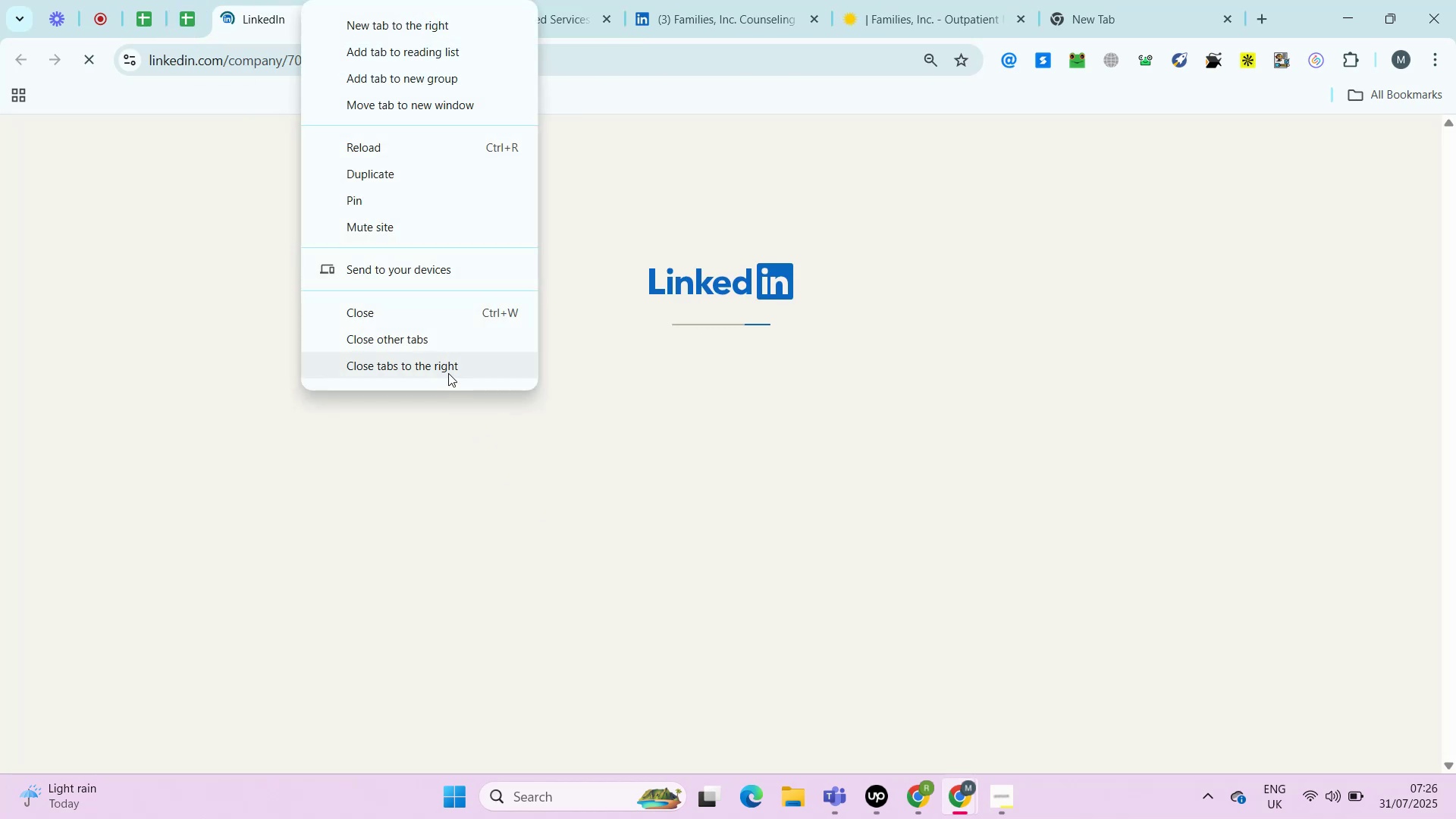 
left_click([447, 369])
 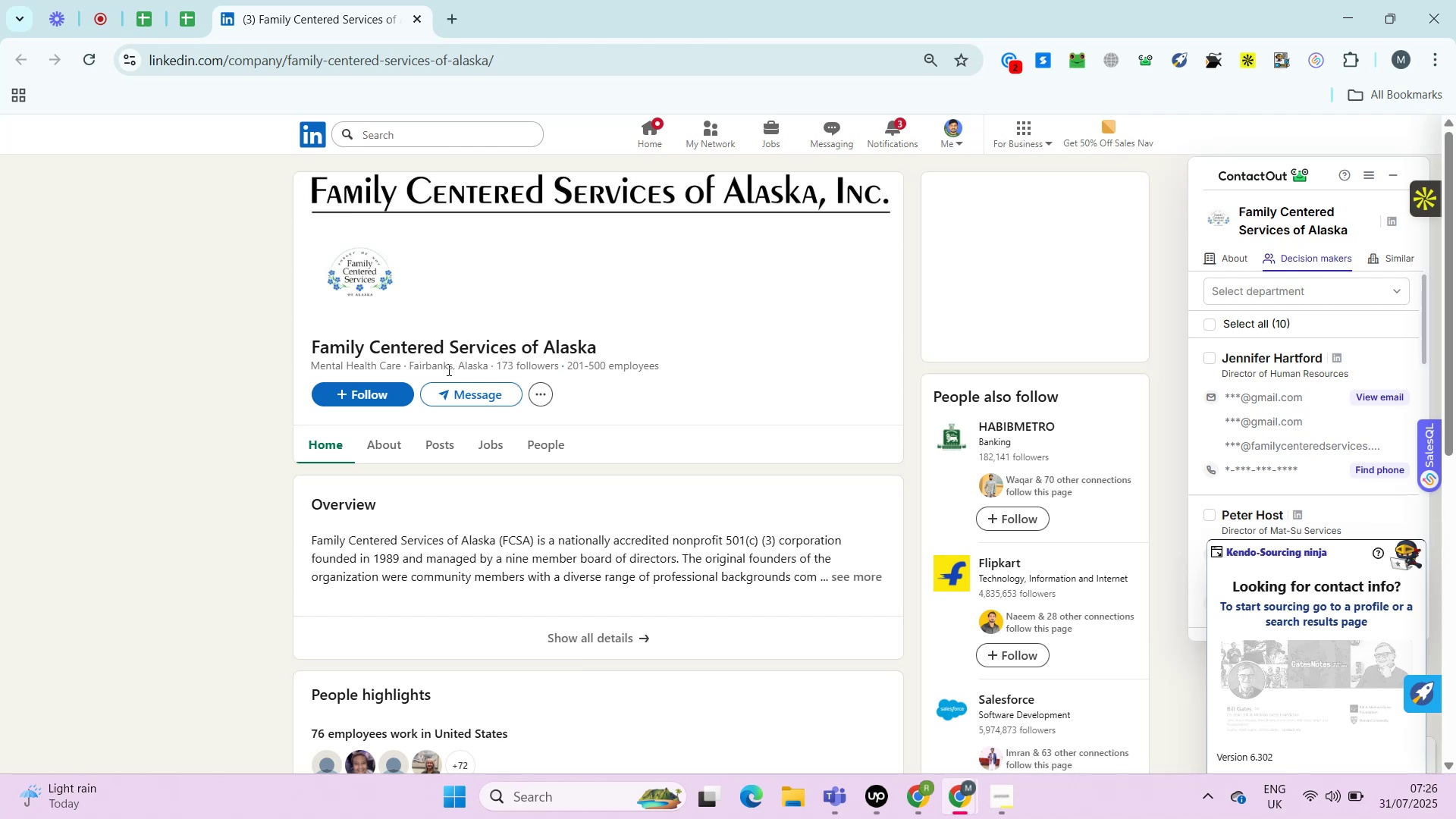 
wait(20.62)
 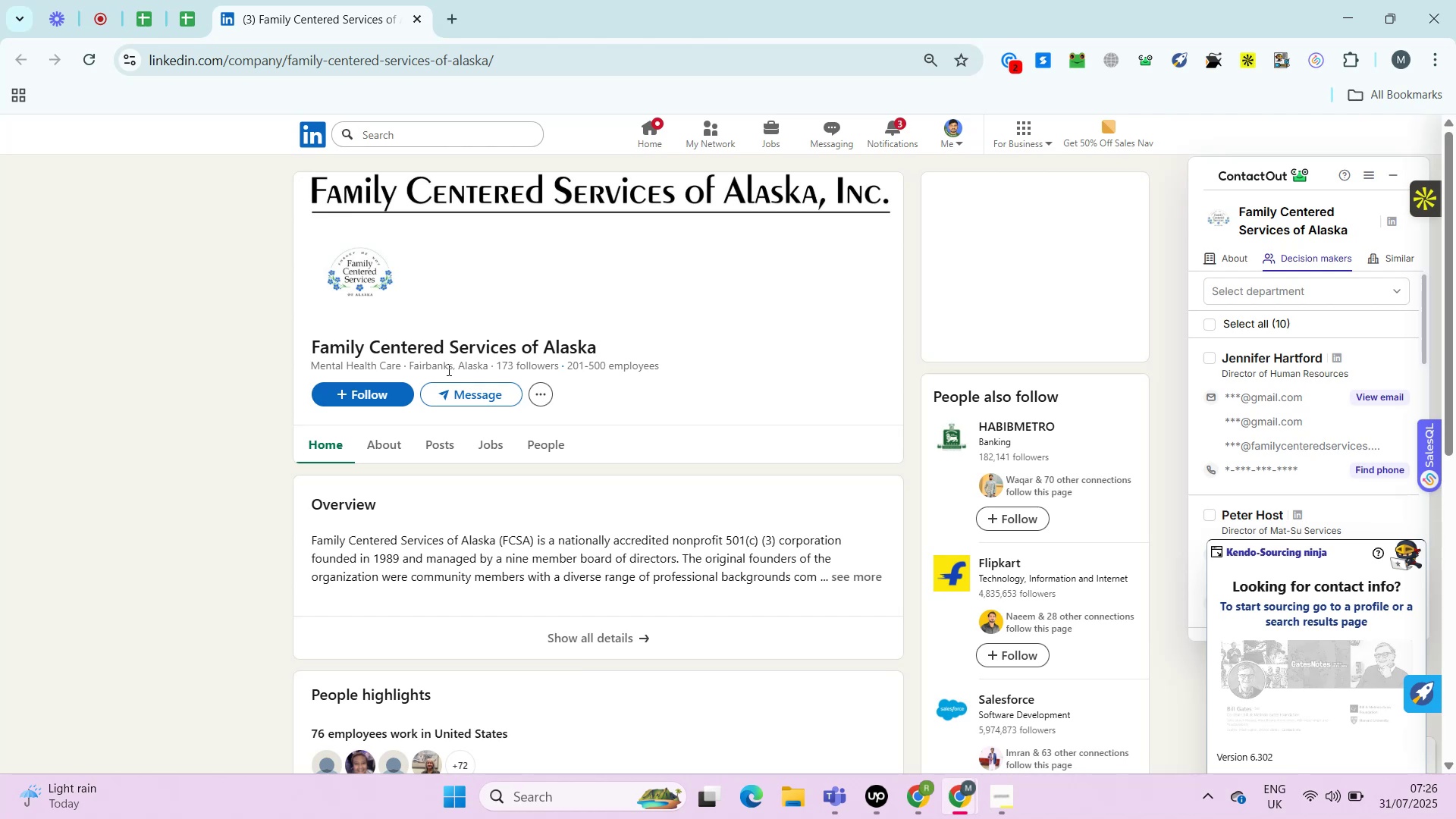 
left_click([380, 435])
 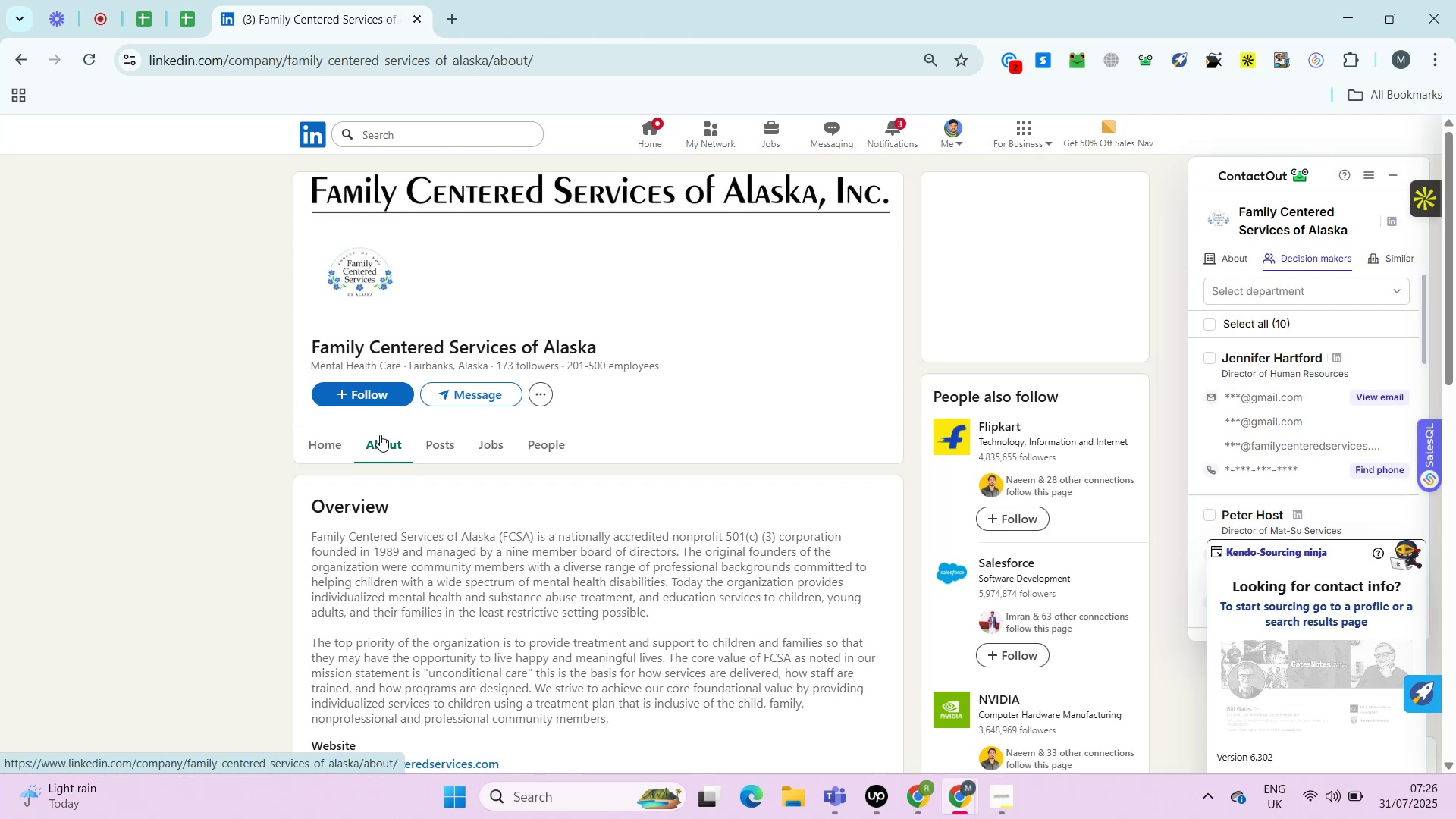 
wait(27.41)
 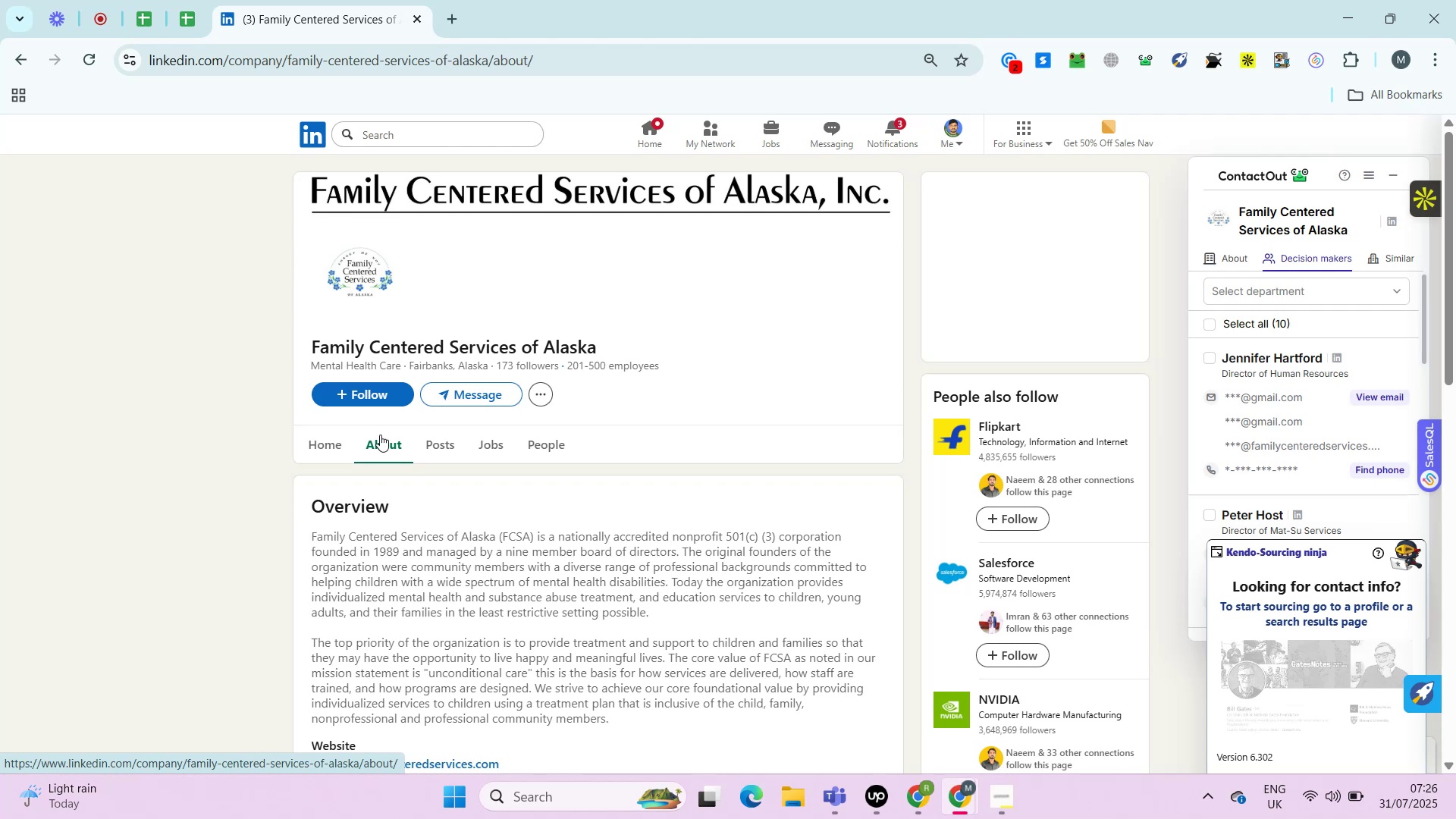 
key(Control+ControlRight)
 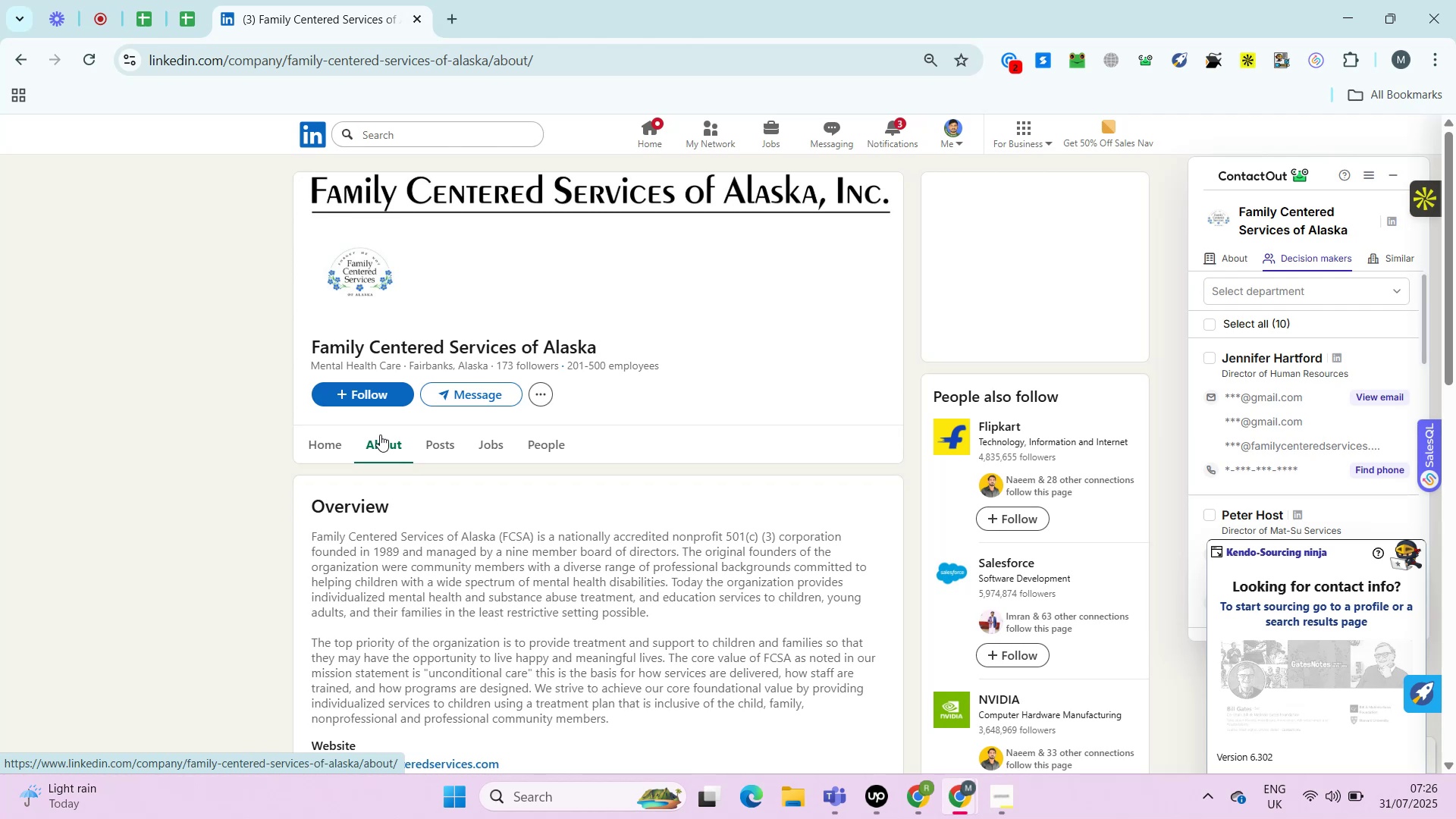 
key(Alt+Control+AltRight)
 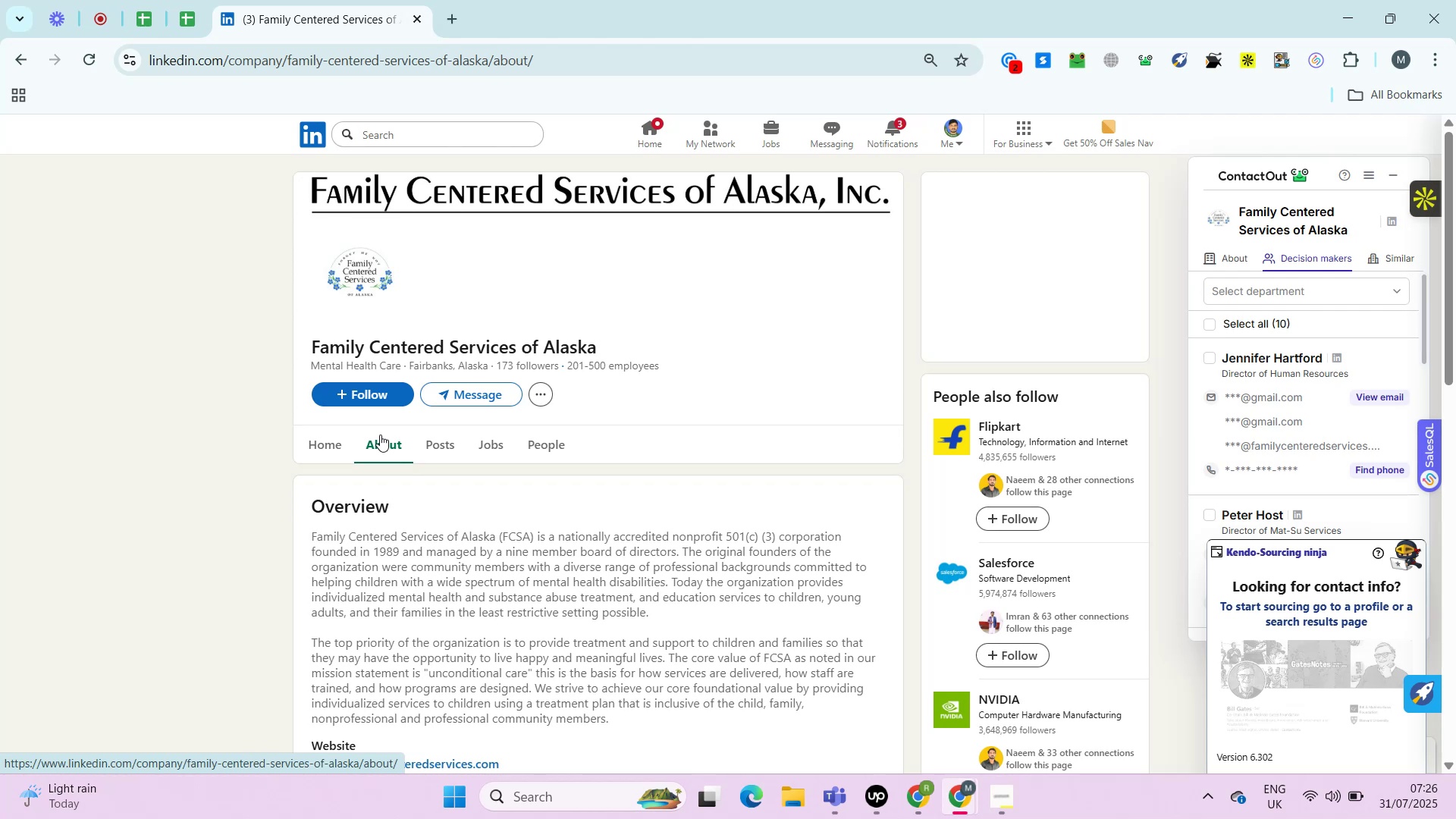 
key(Alt+Control+ControlRight)
 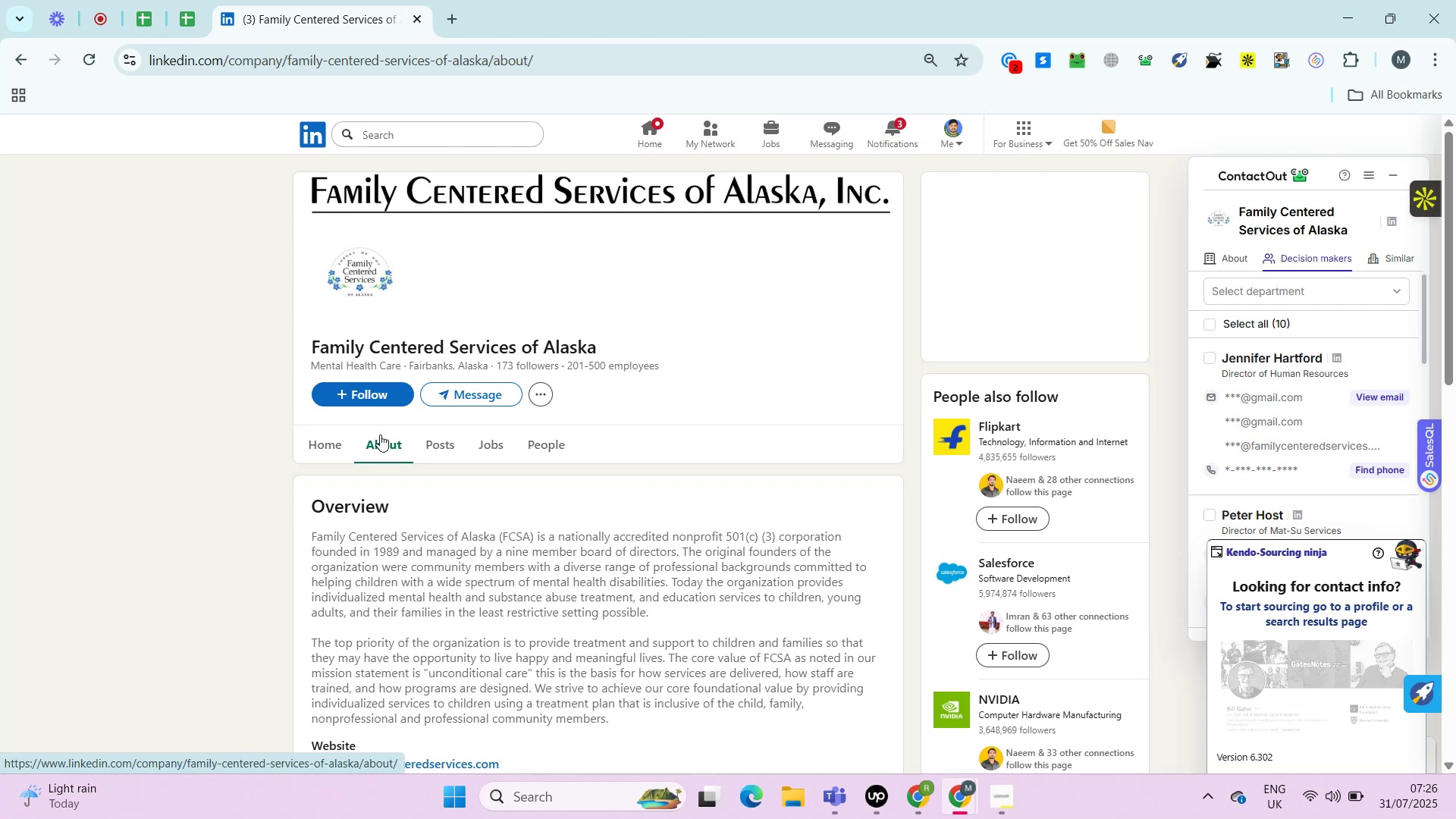 
key(Alt+Control+AltRight)
 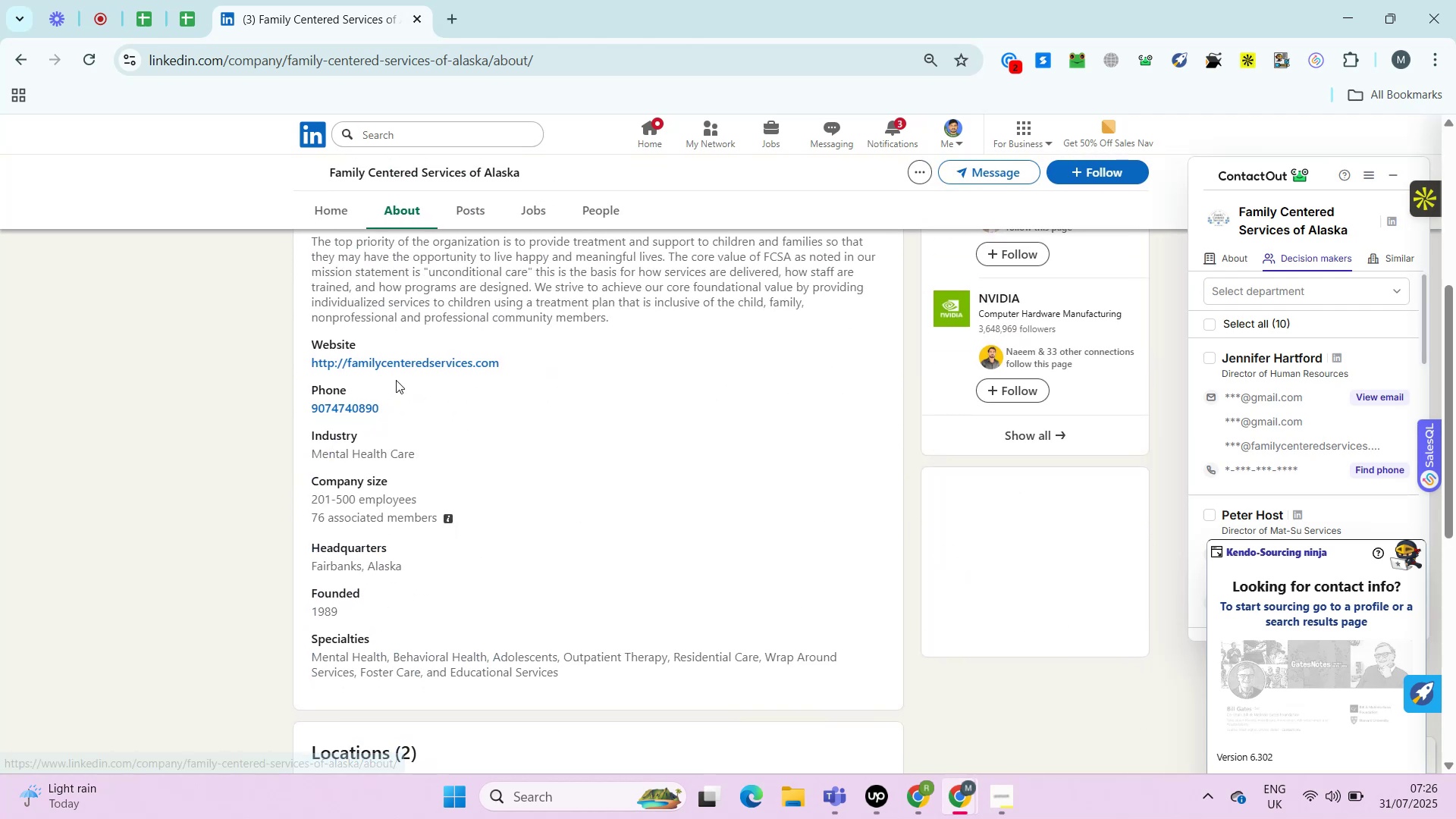 
hold_key(key=ControlLeft, duration=0.52)
left_click([402, 367])
 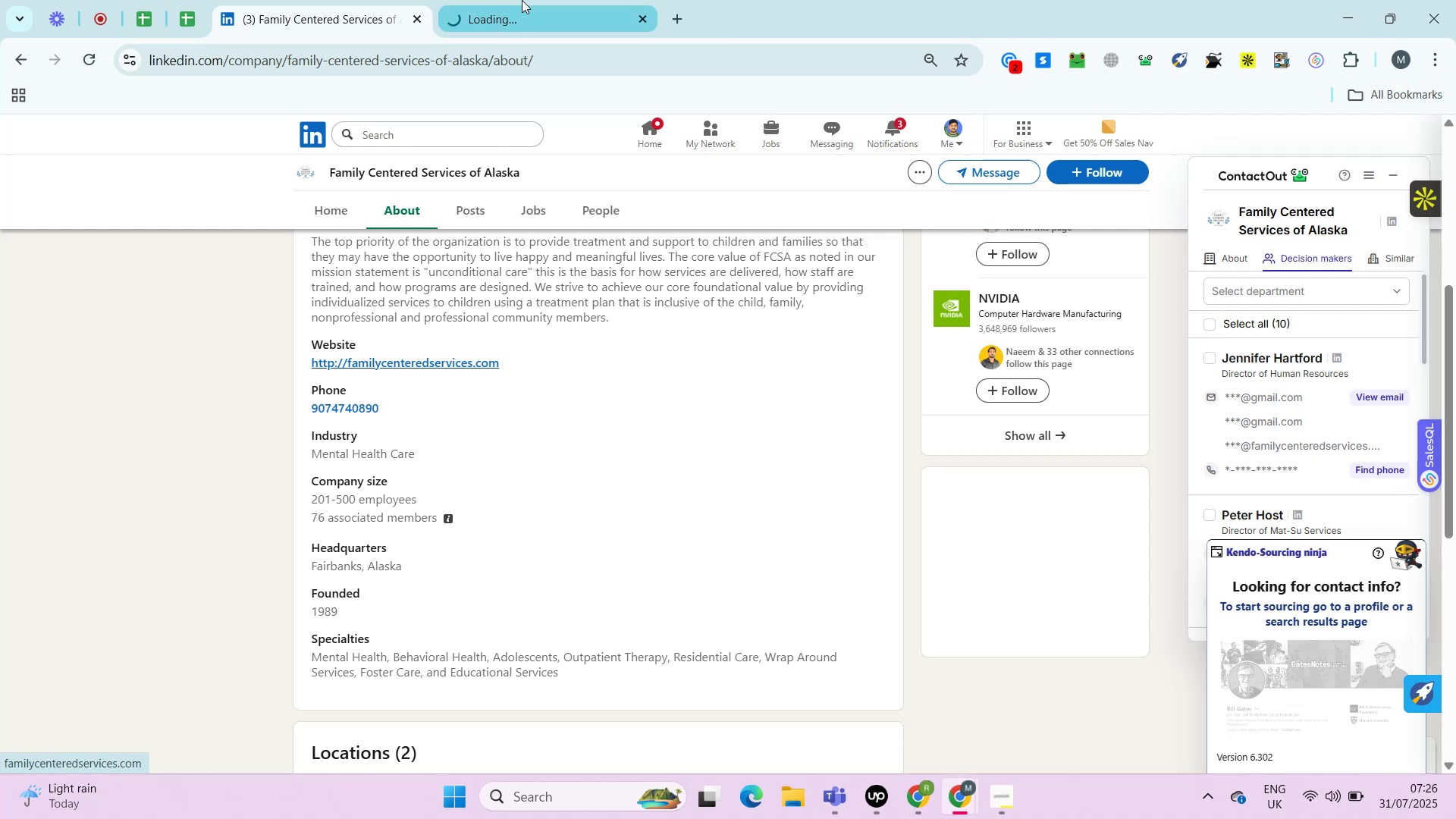 
left_click([522, 0])
 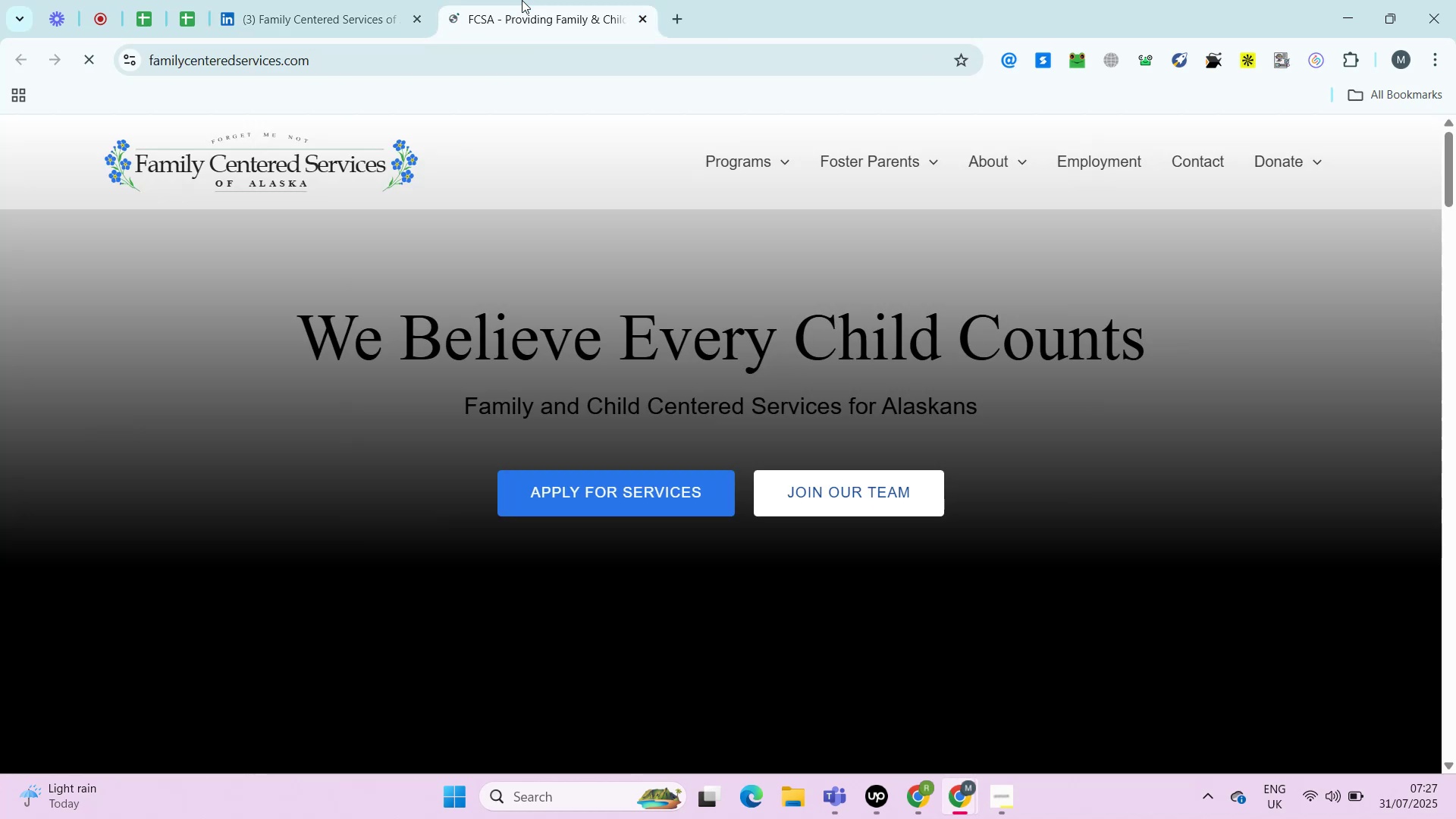 
wait(13.84)
 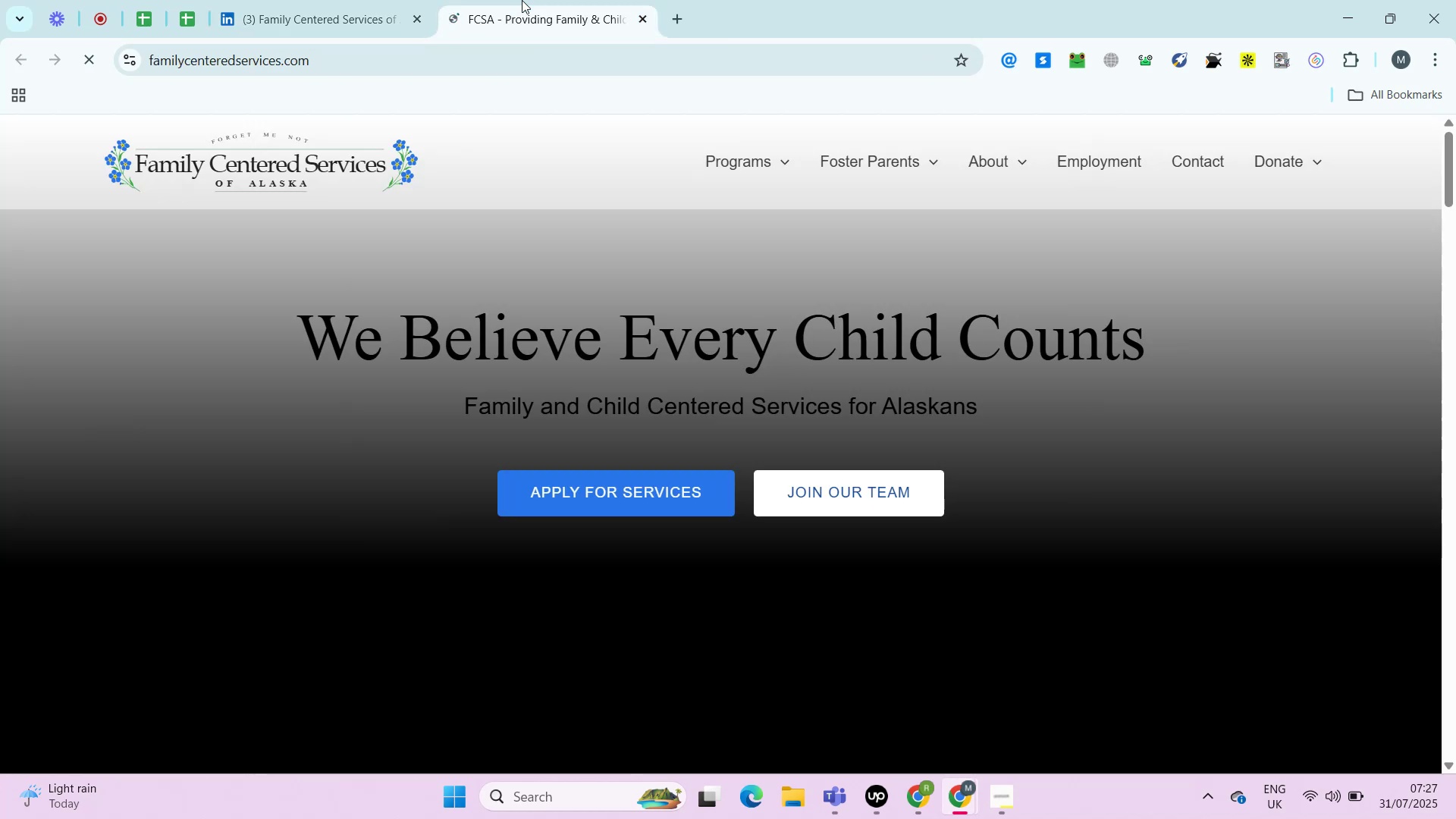 
key(Control+ControlRight)
 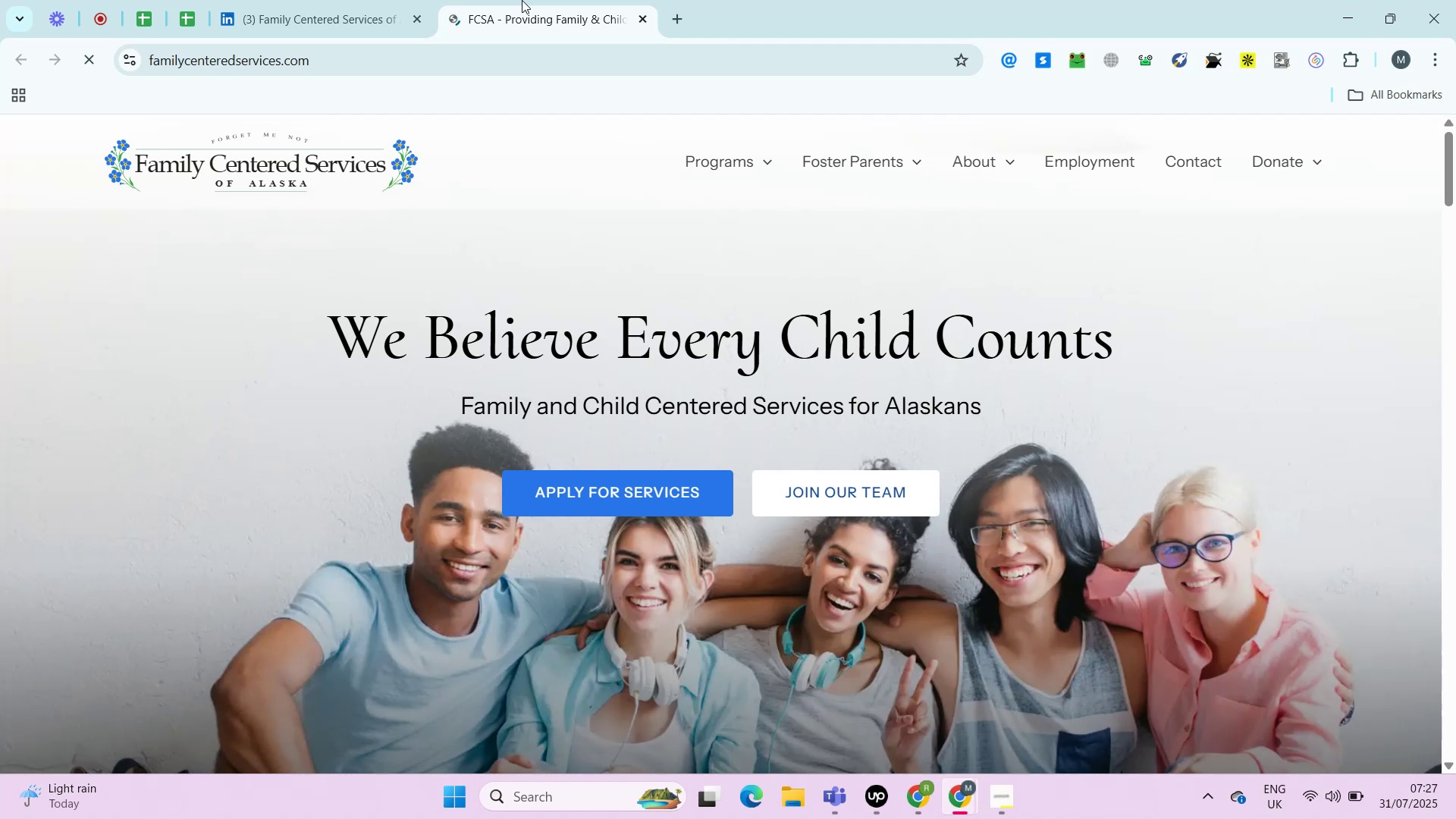 
key(Alt+Control+AltRight)
 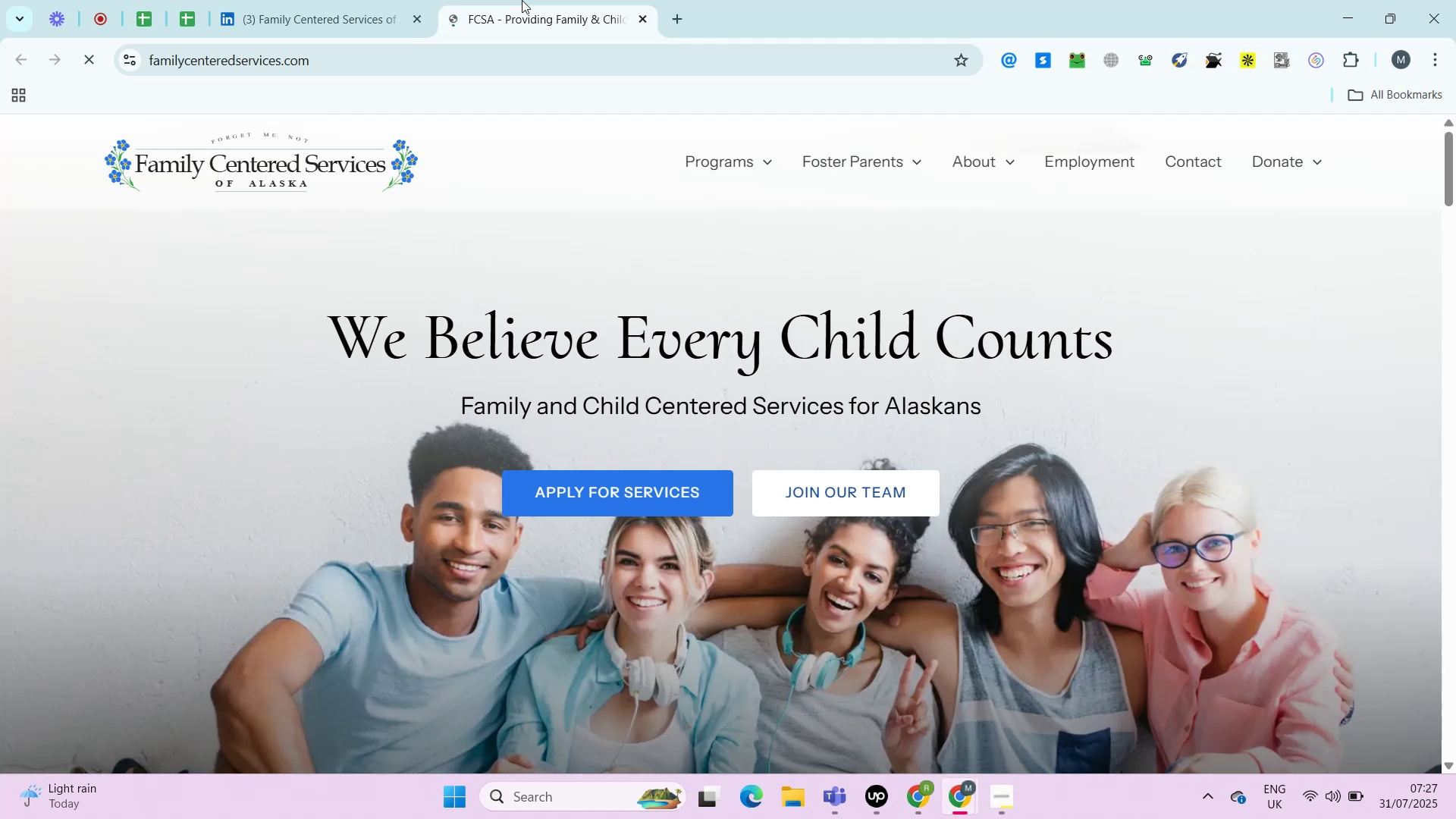 
key(Alt+Control+ControlRight)
 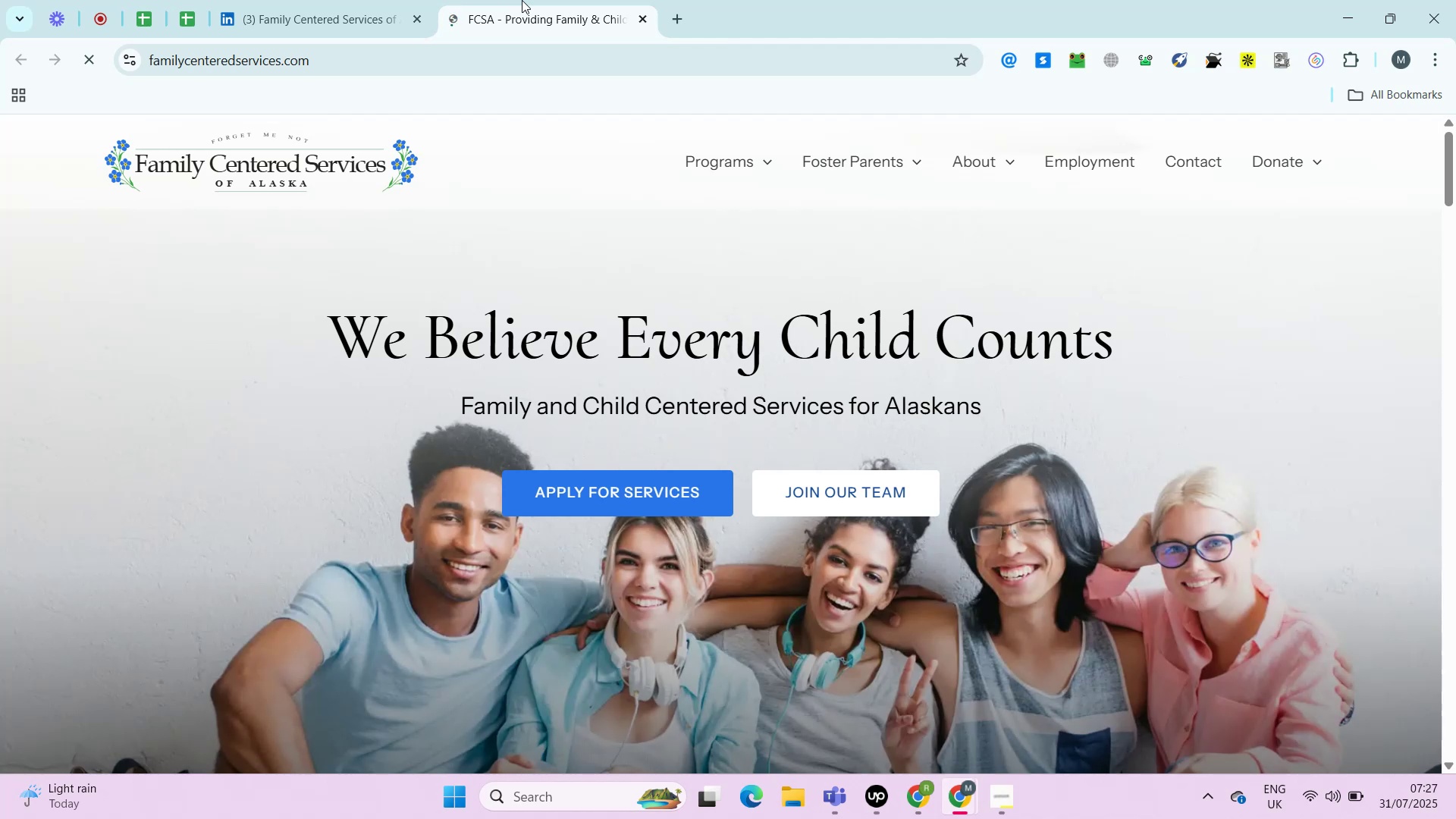 
key(Alt+Control+AltRight)
 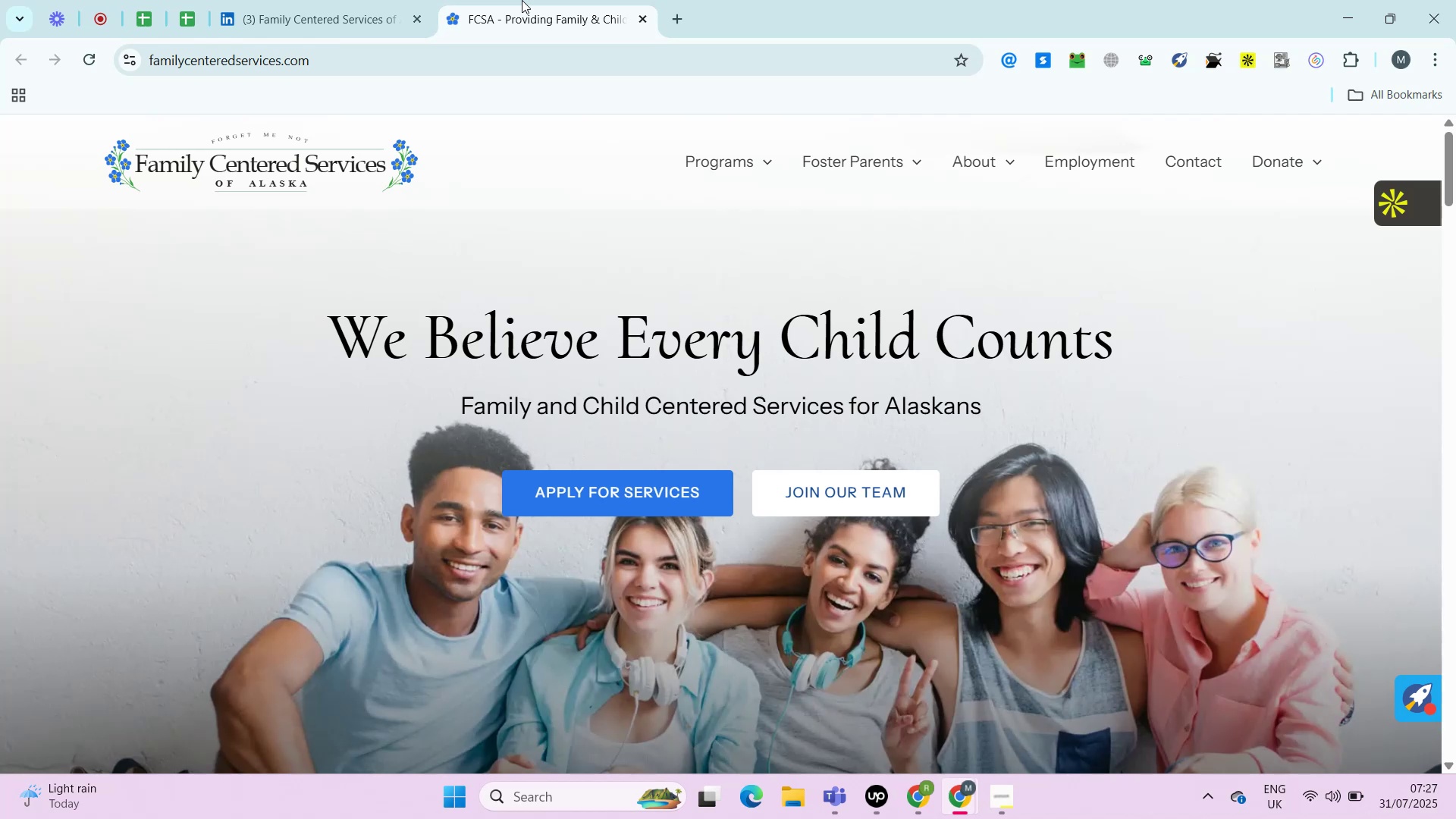 
wait(17.6)
 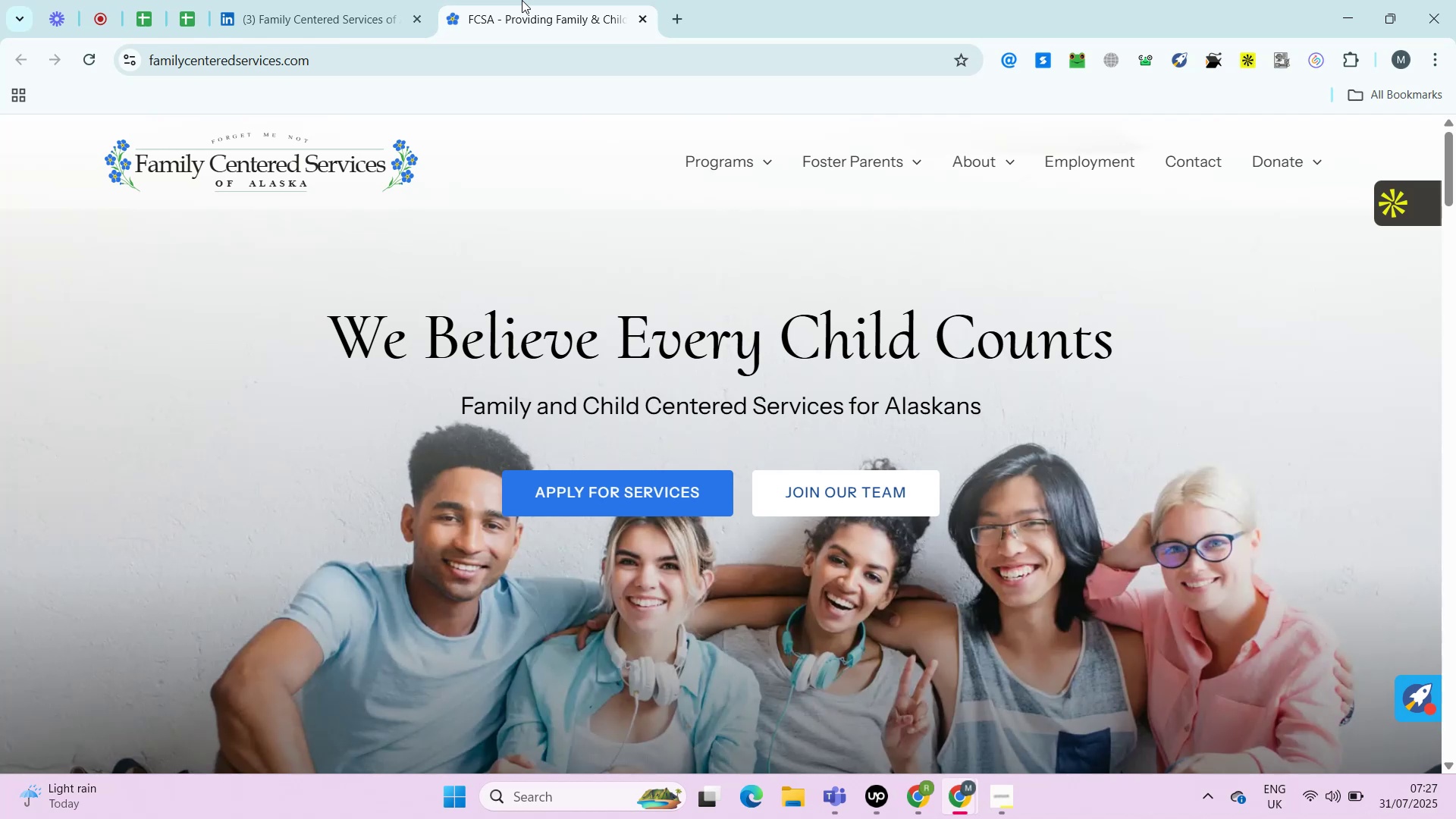 
hold_key(key=ControlLeft, duration=0.6)
left_click([984, 285])
 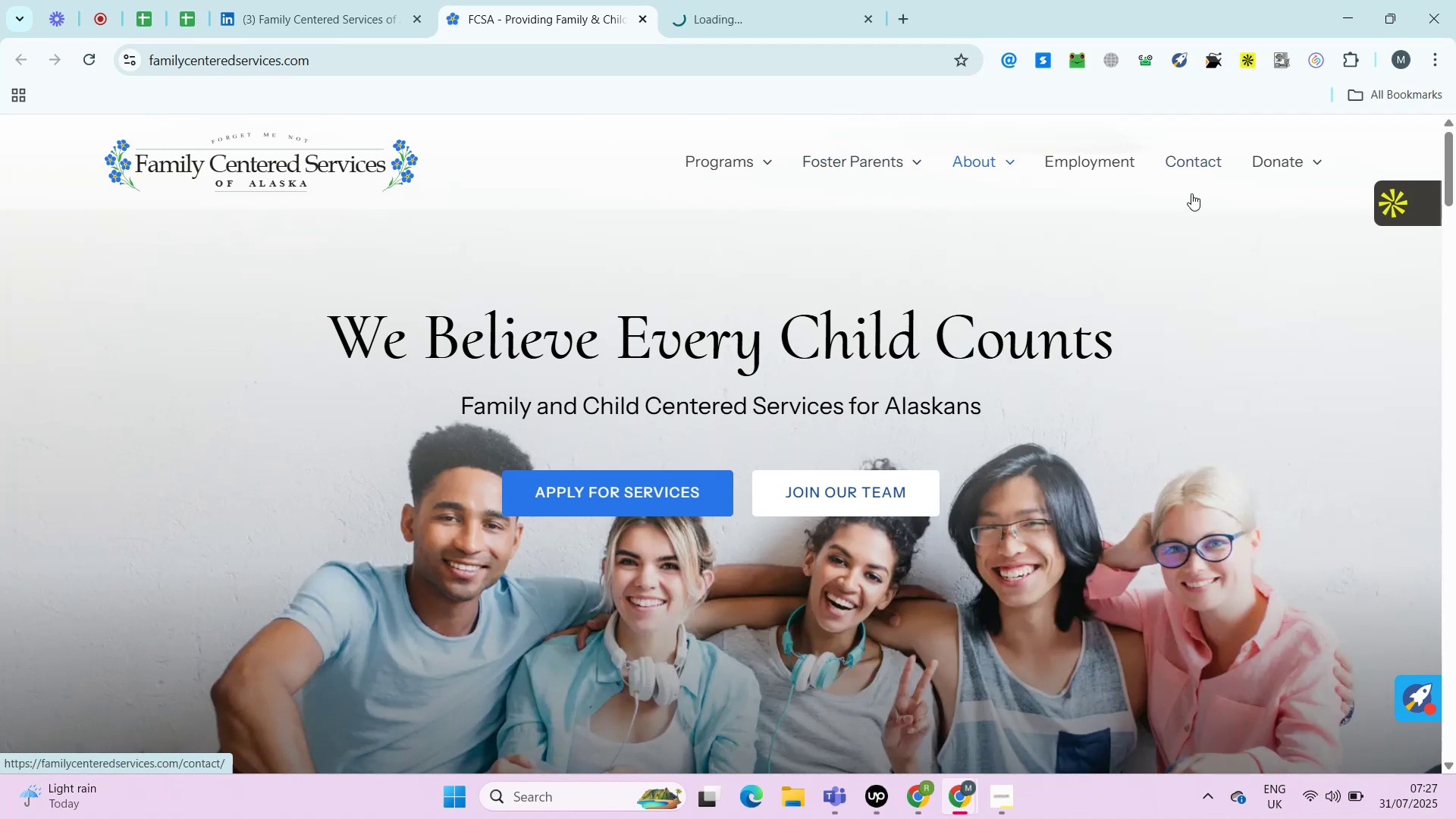 
hold_key(key=ControlLeft, duration=0.57)
left_click([1199, 168])
 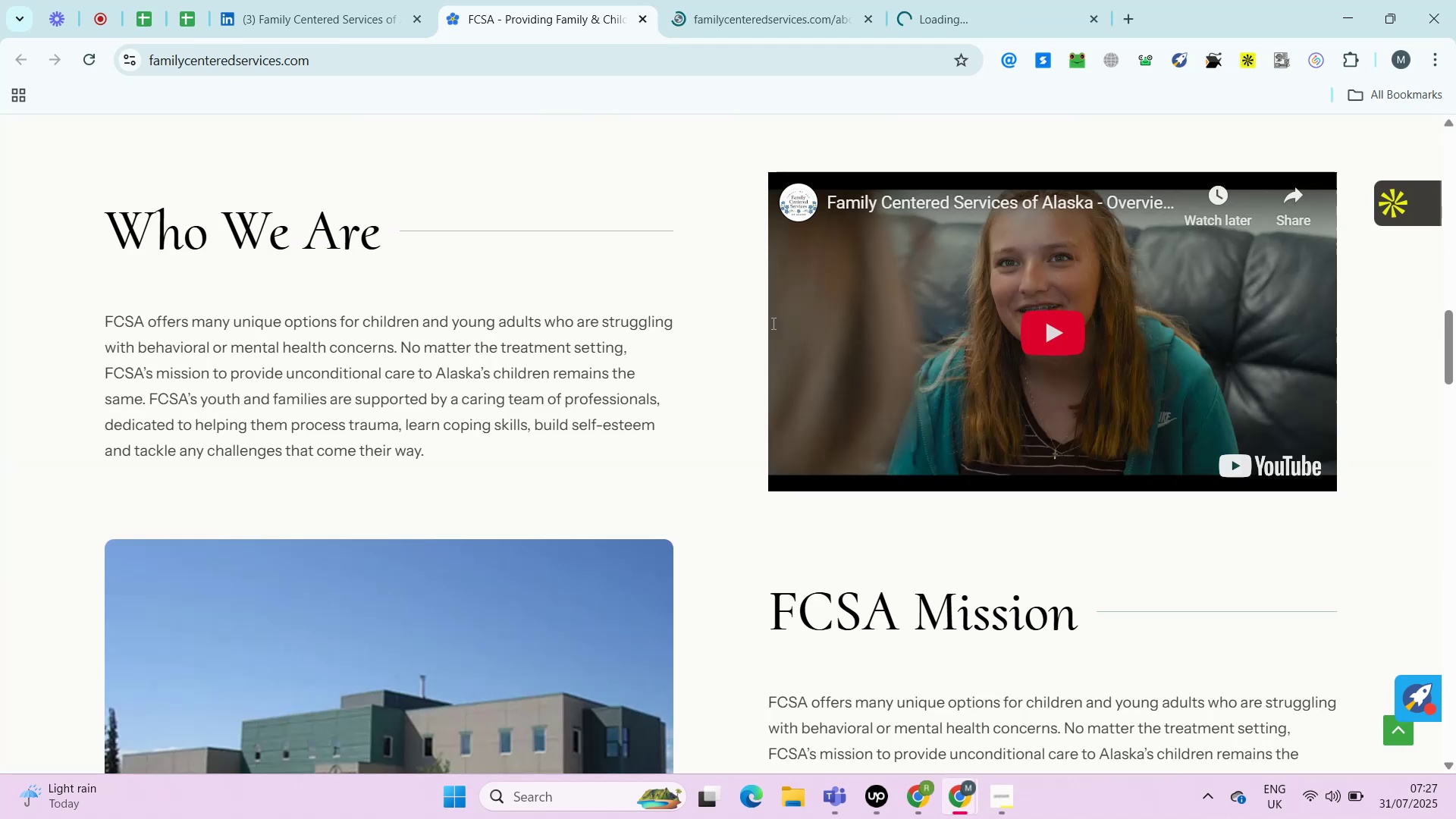 
key(PageDown)
 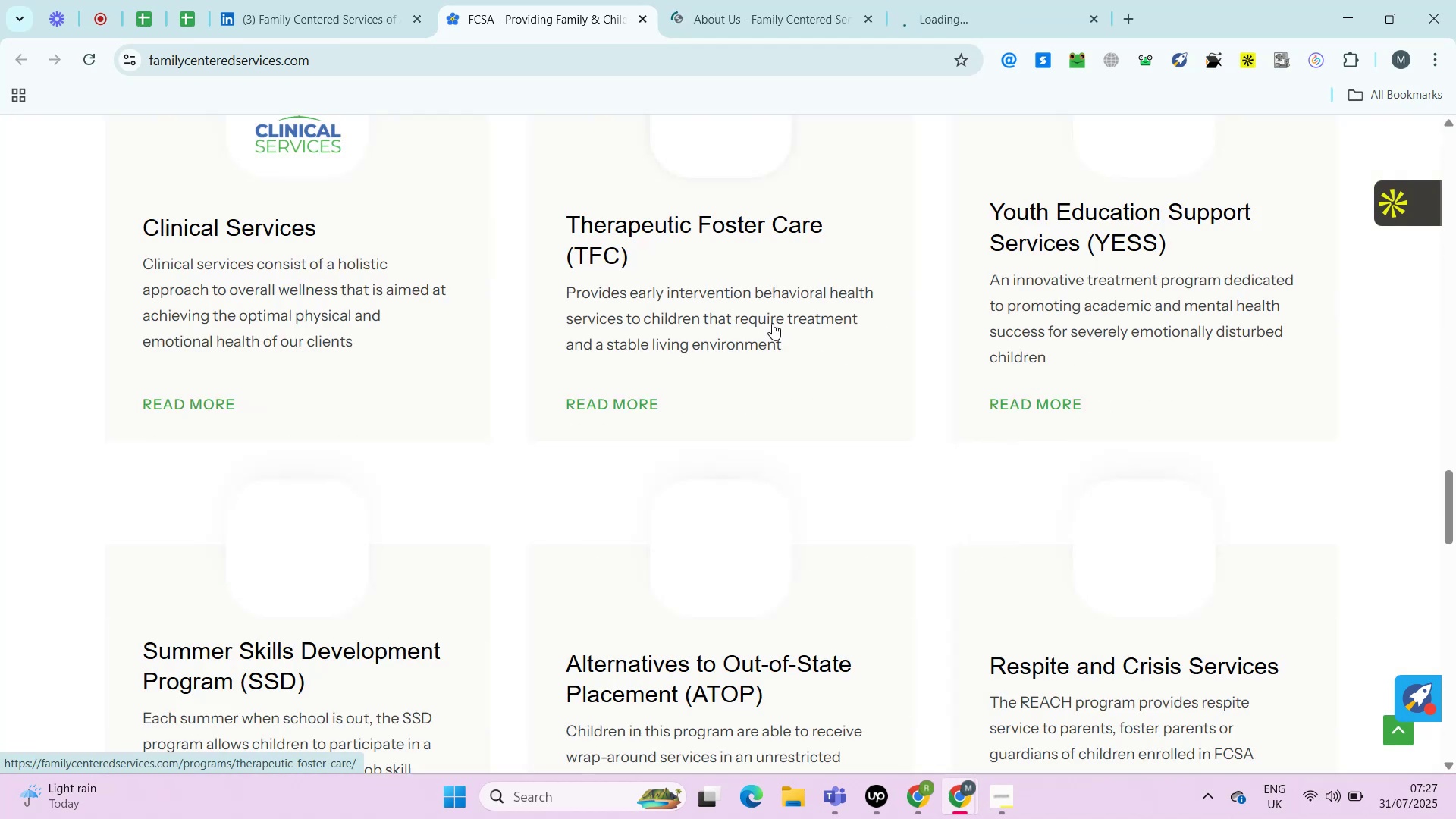 
key(PageDown)
 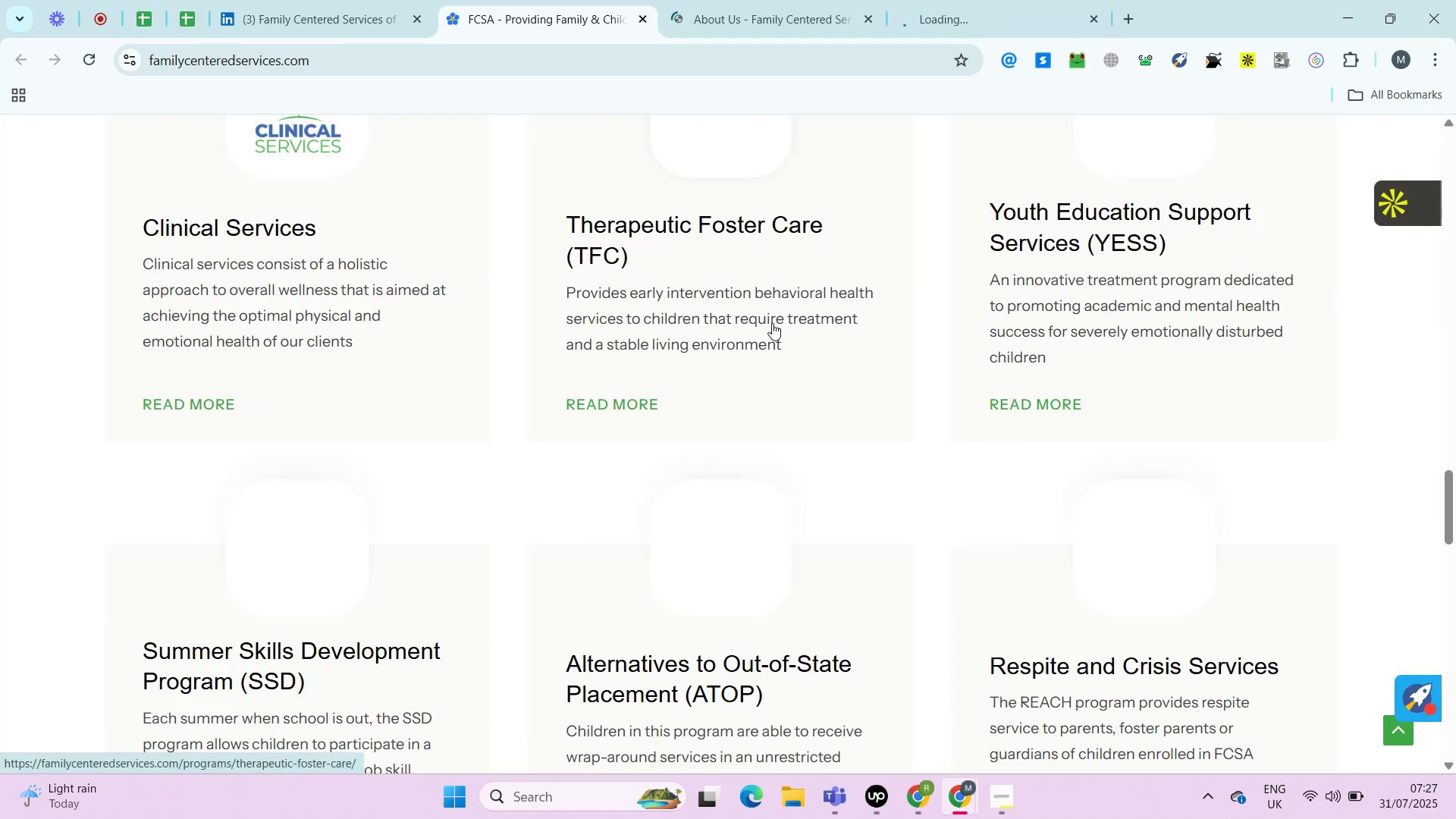 
key(PageDown)
 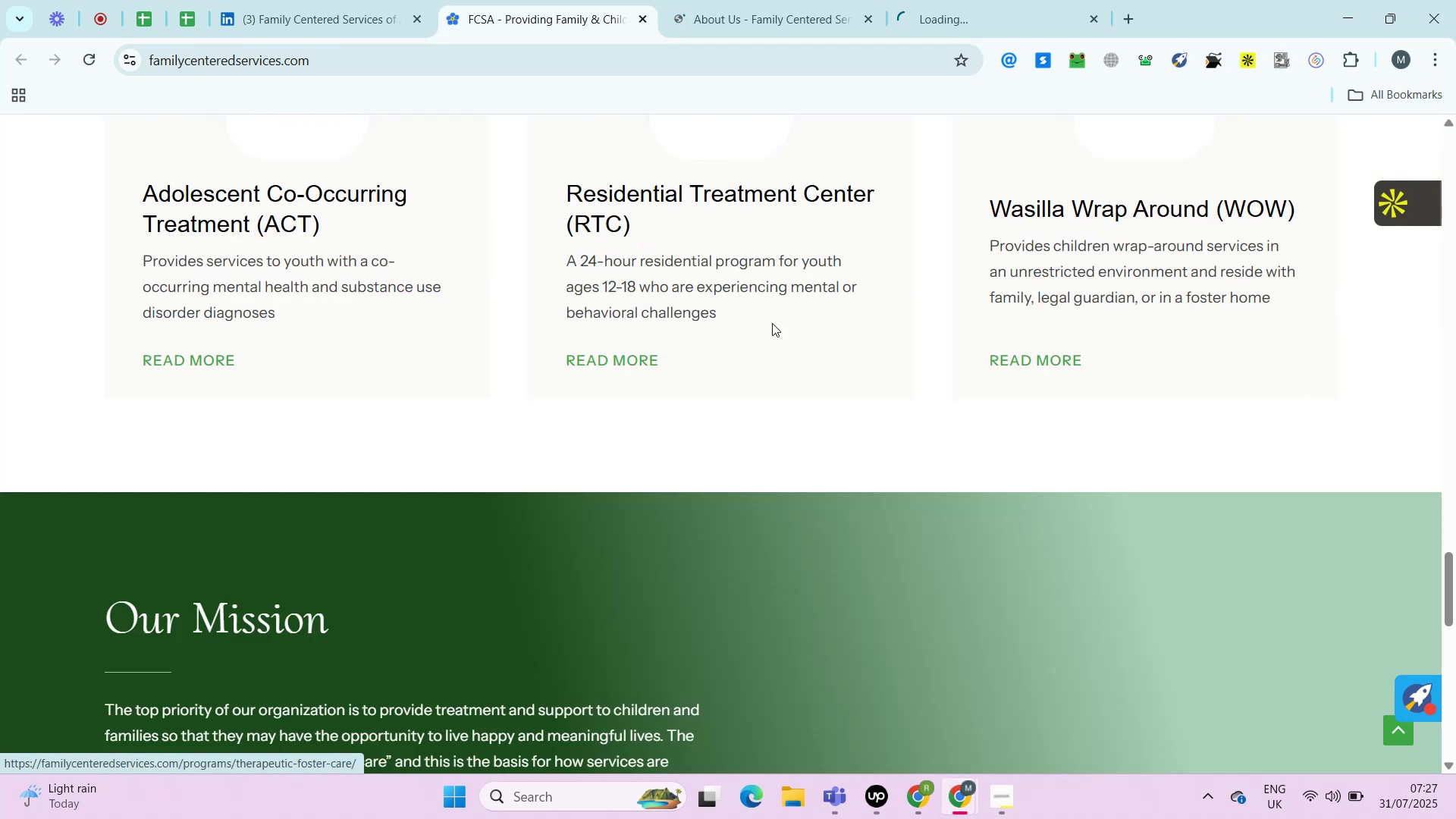 
key(PageDown)
 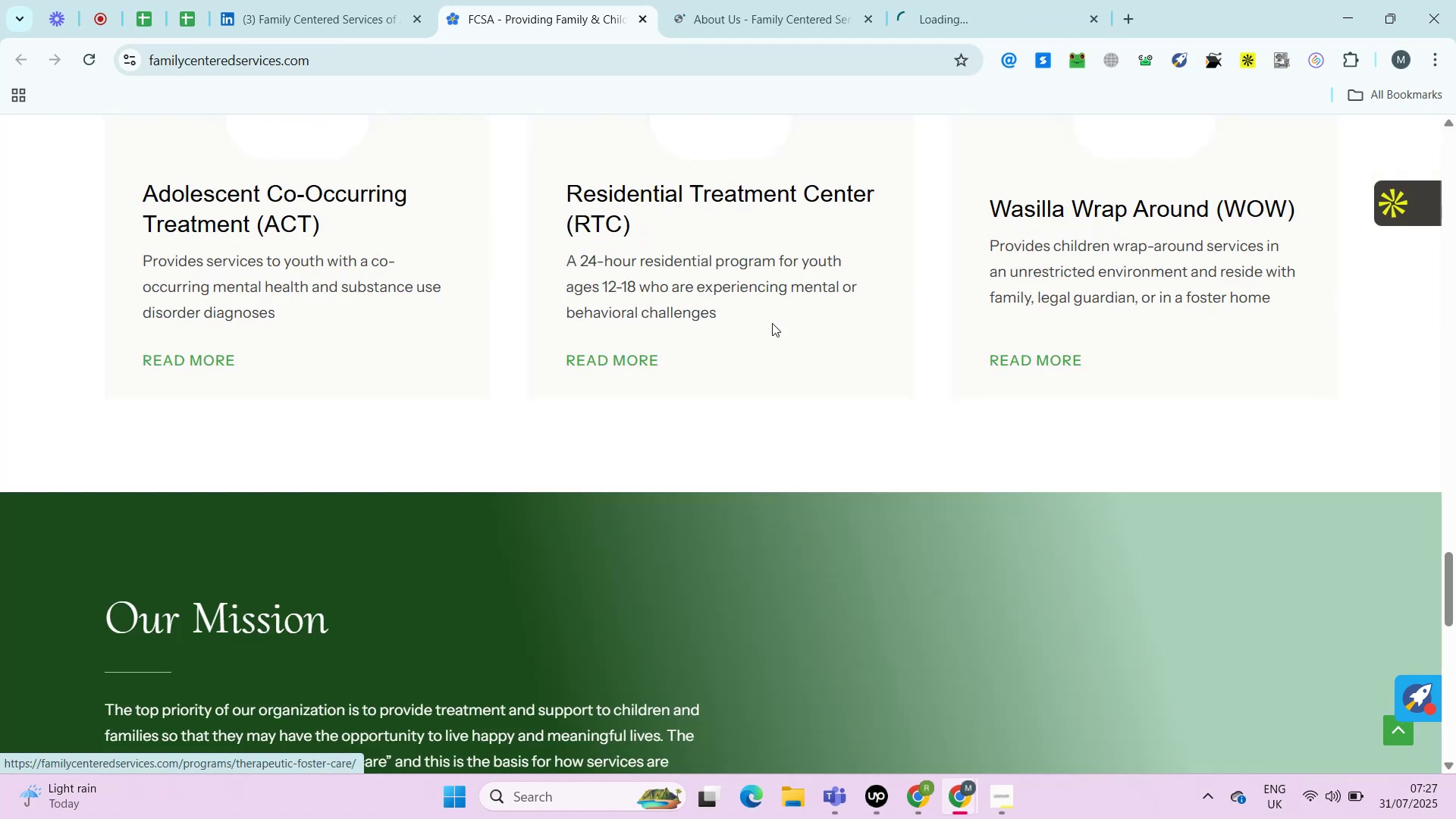 
key(PageDown)
 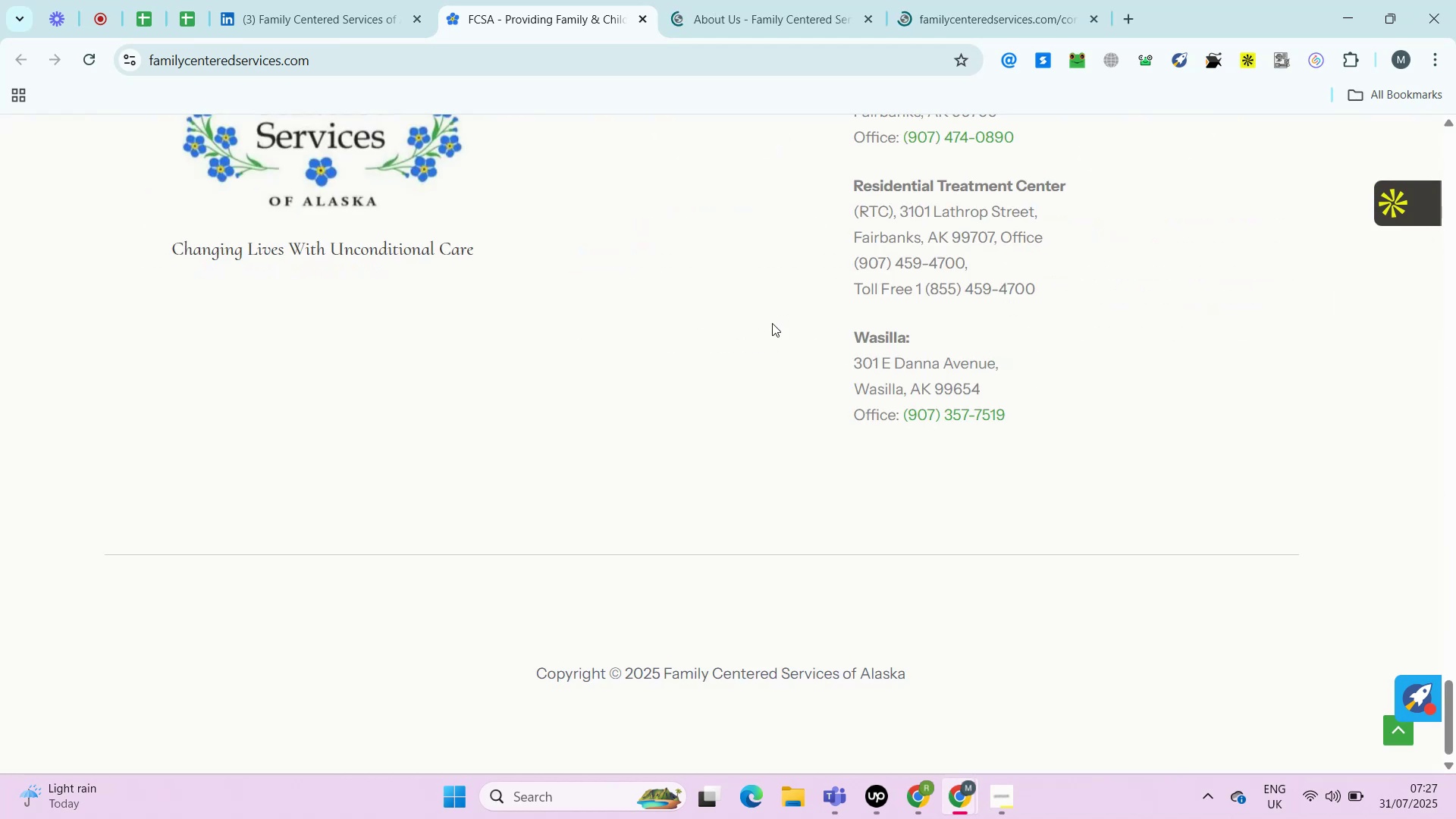 
key(PageDown)
 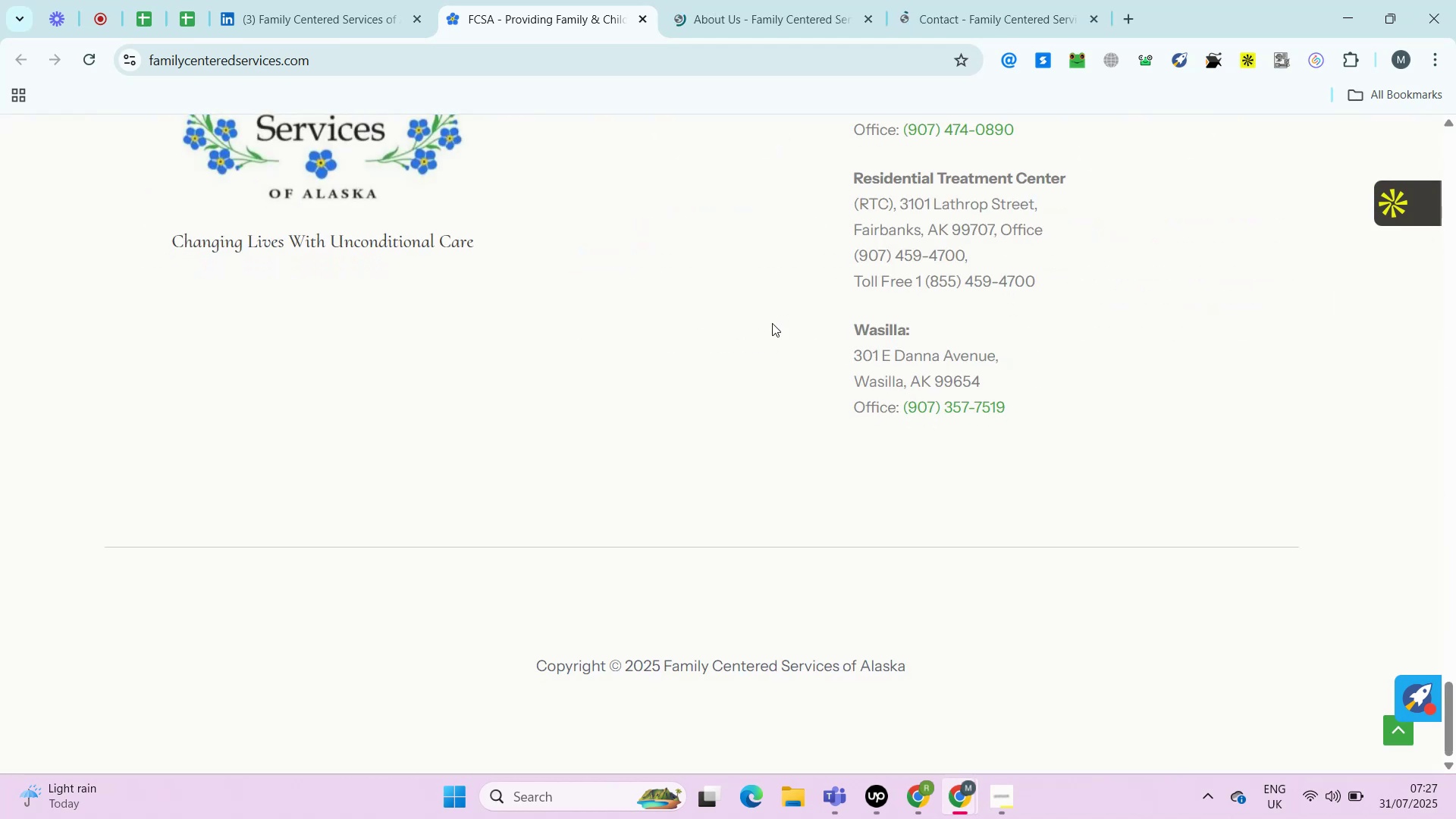 
key(PageDown)
 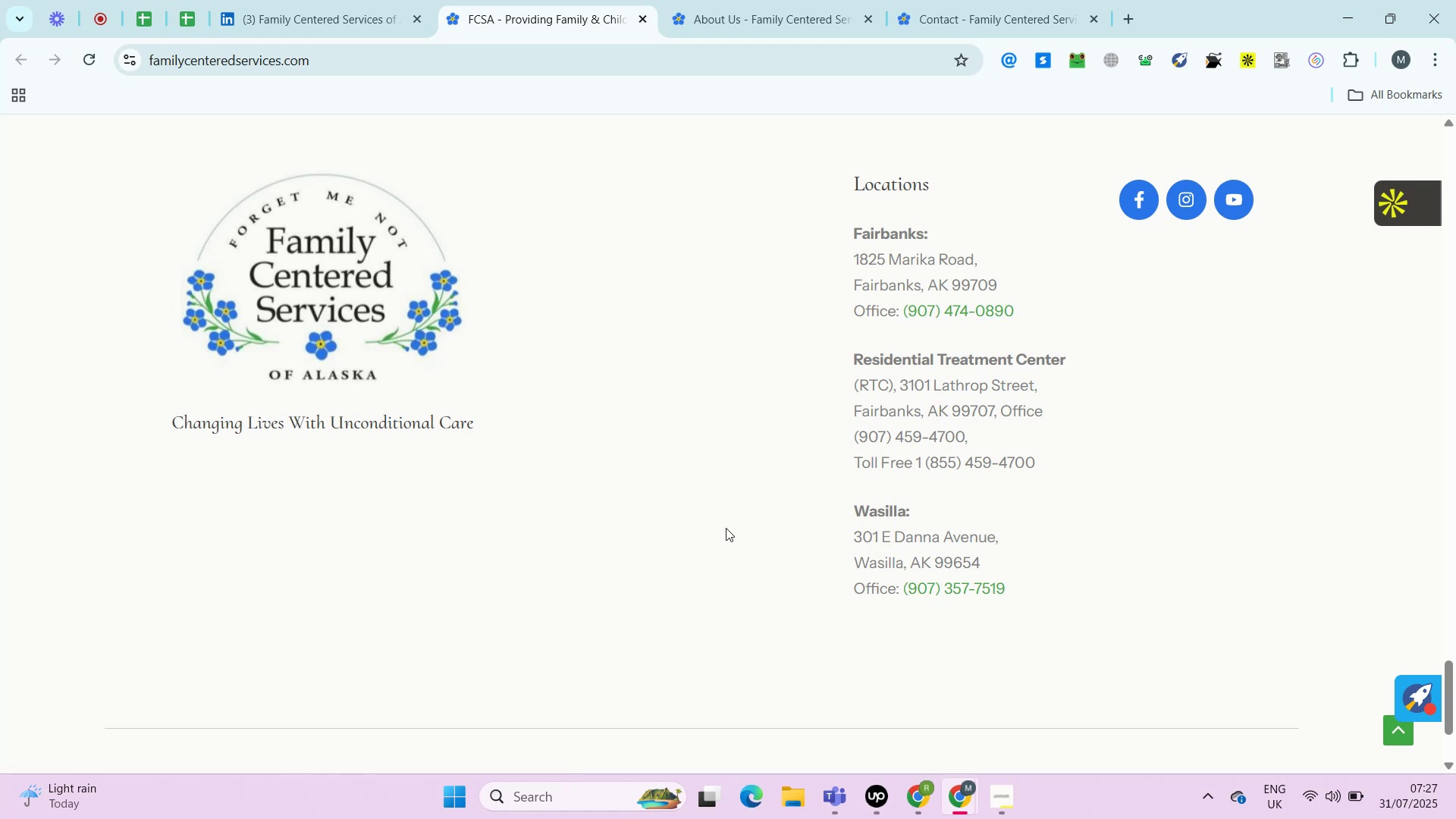 
wait(5.56)
 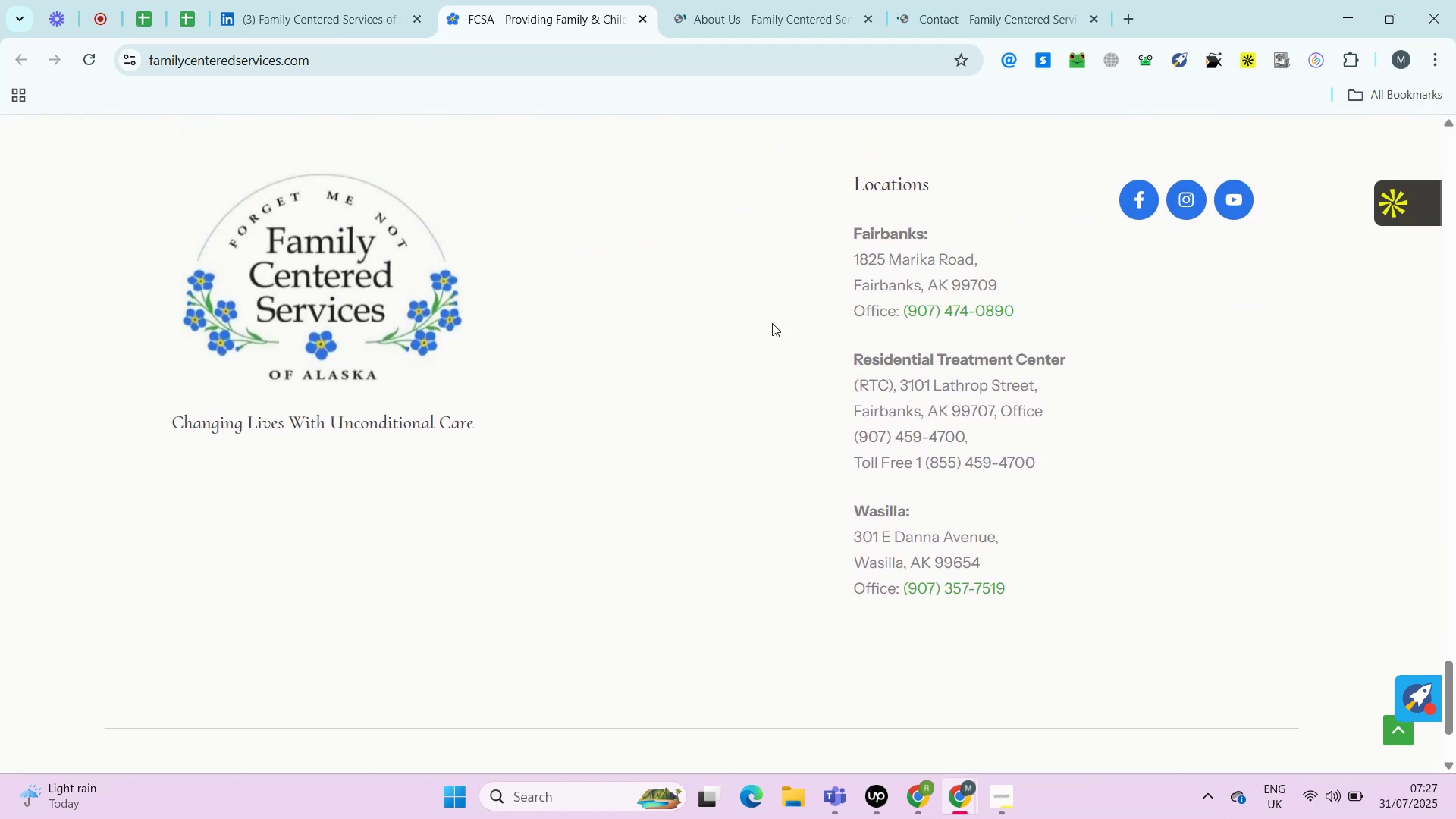 
left_click([275, 0])
 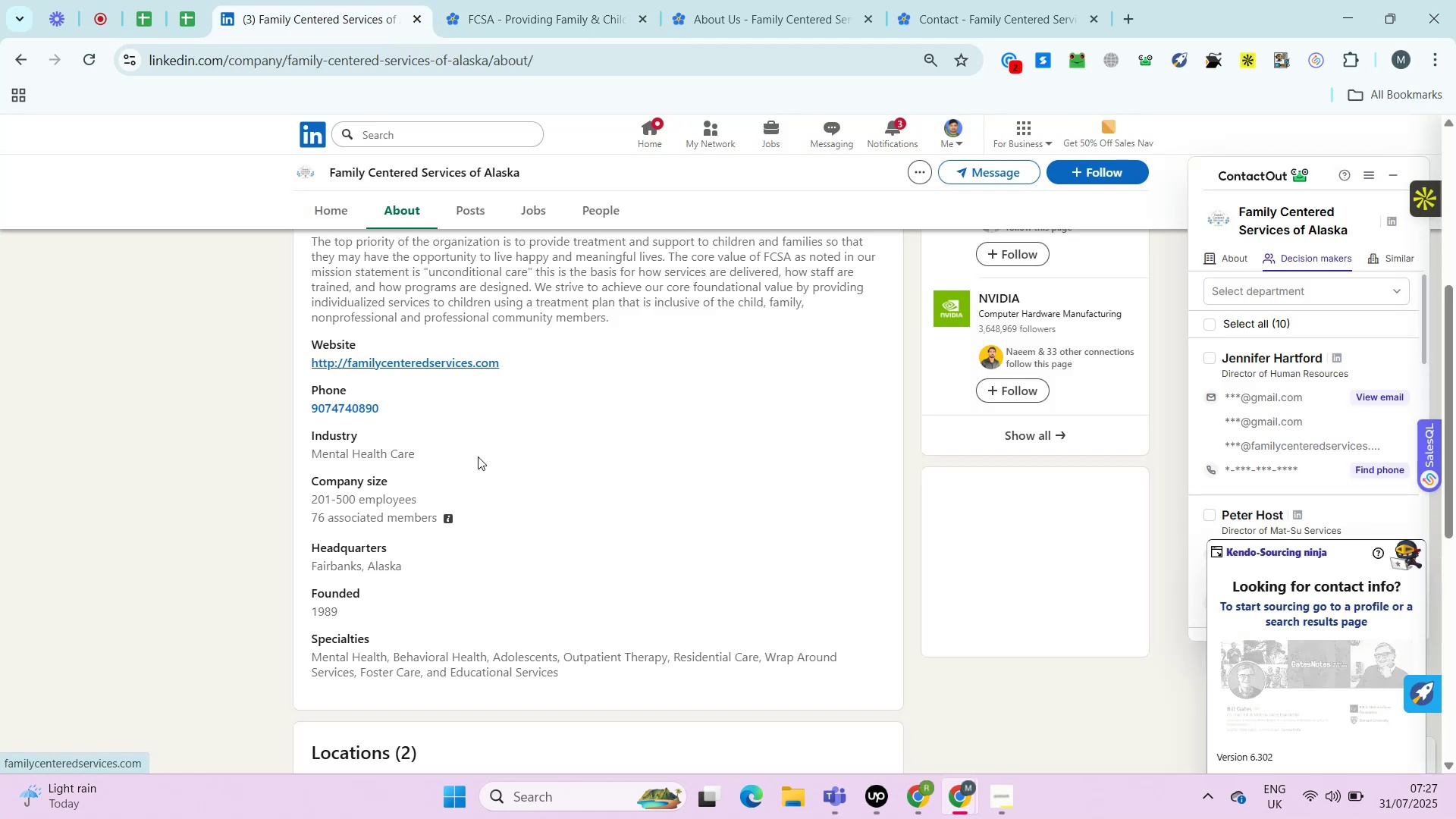 
left_click_drag(start_coordinate=[416, 415], to_coordinate=[313, 416])
 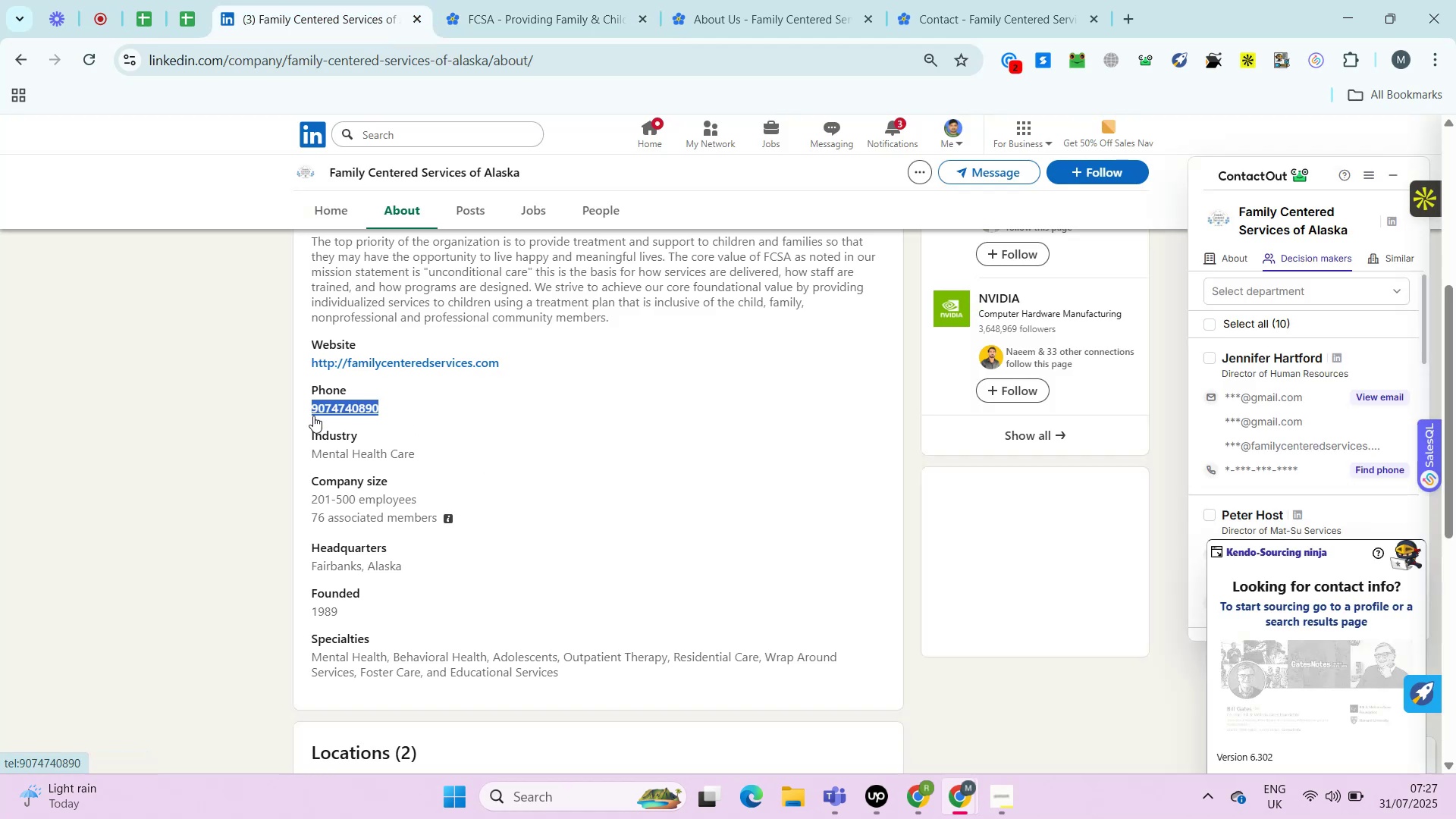 
key(Control+C)
 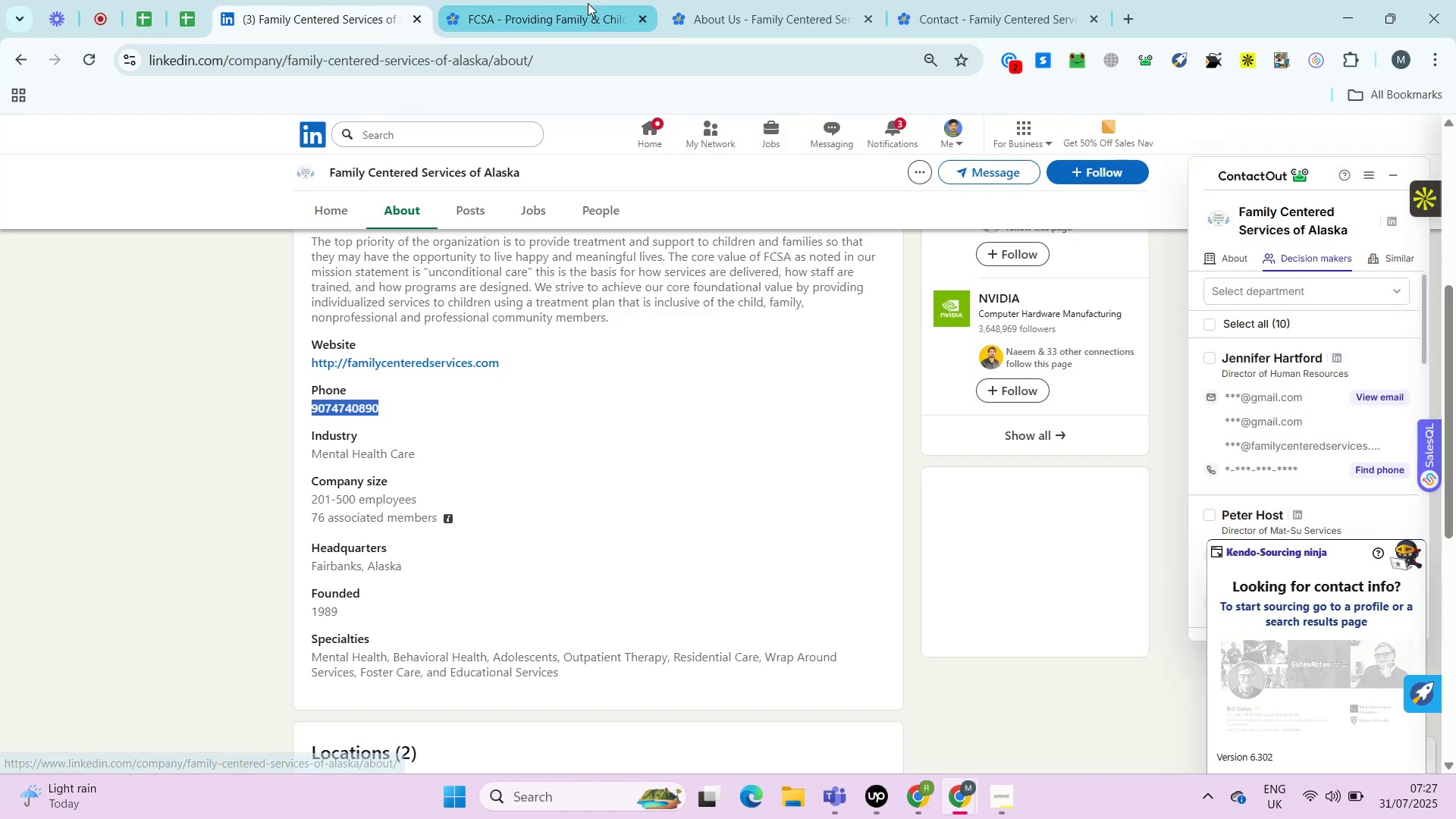 
left_click([588, 3])
 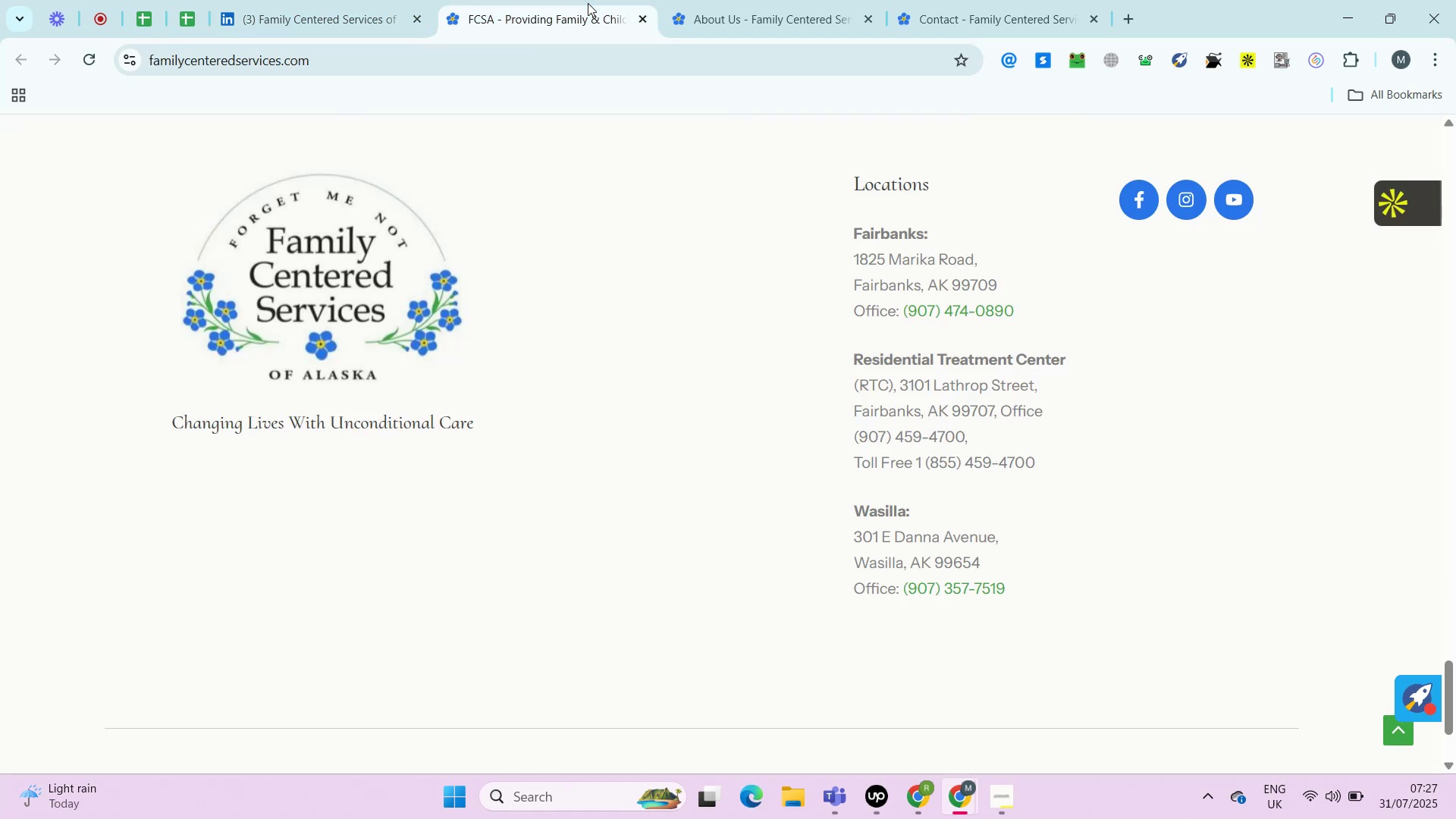 
key(Control+F)
 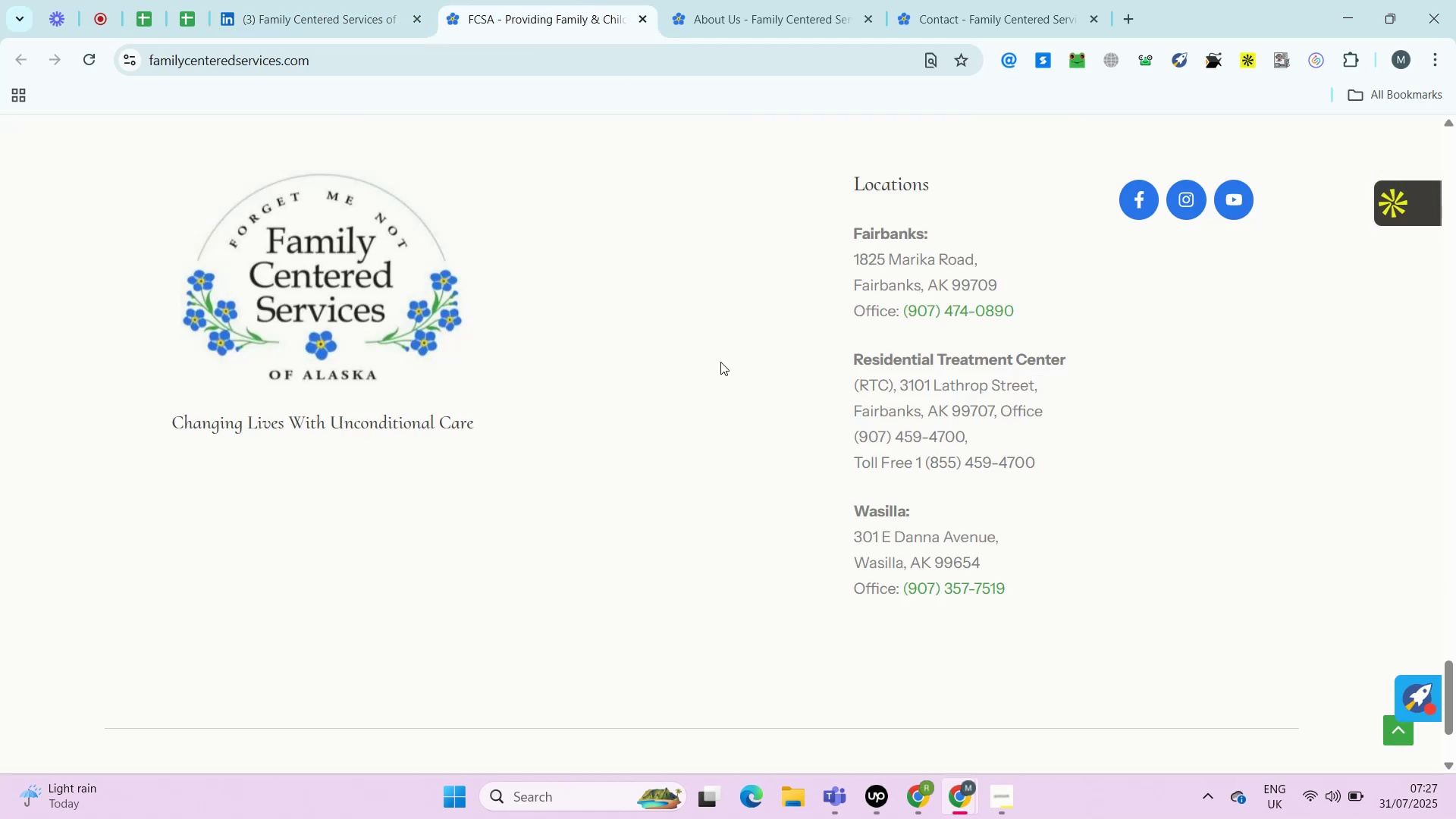 
key(Control+V)
 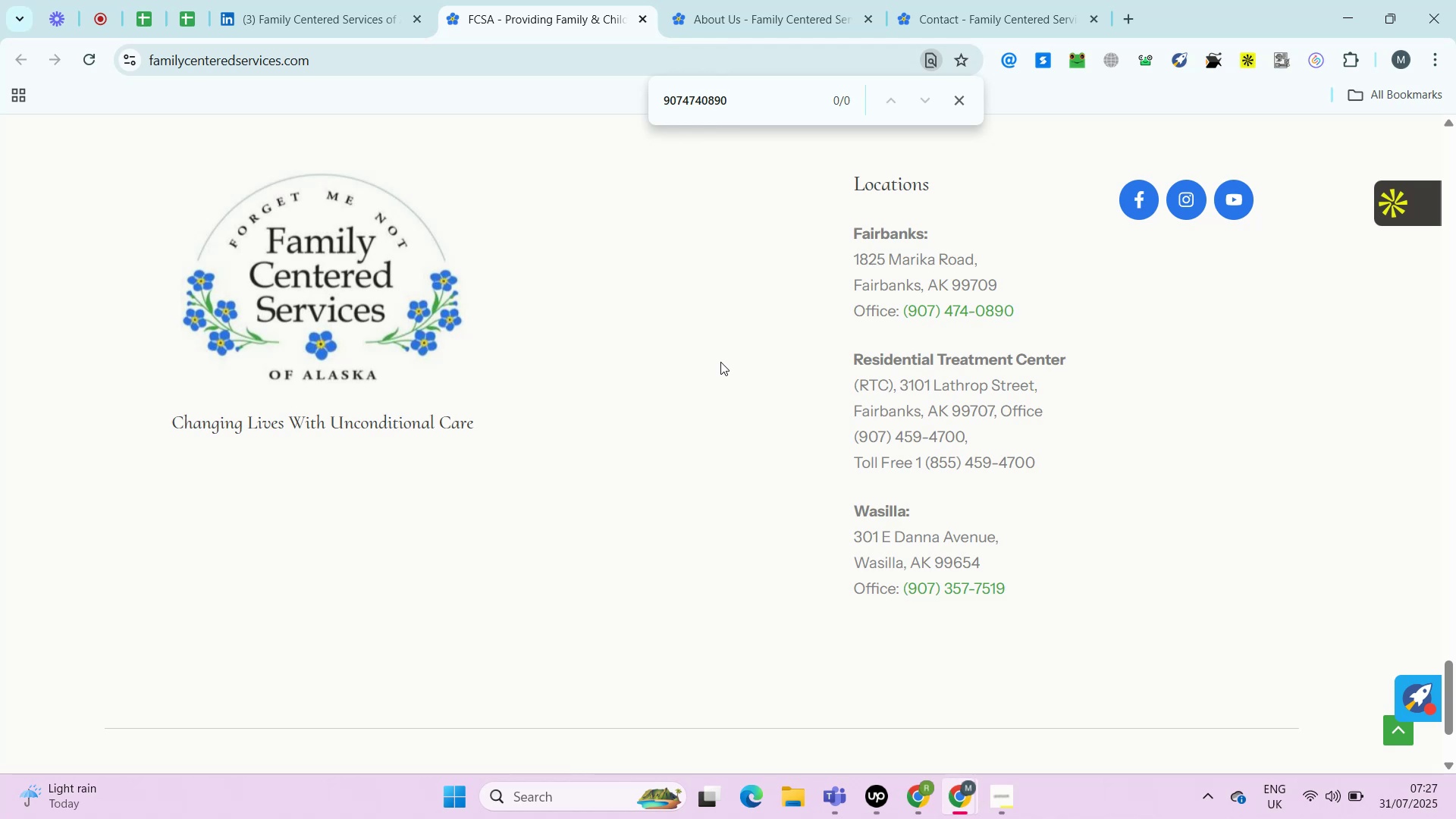 
wait(9.95)
 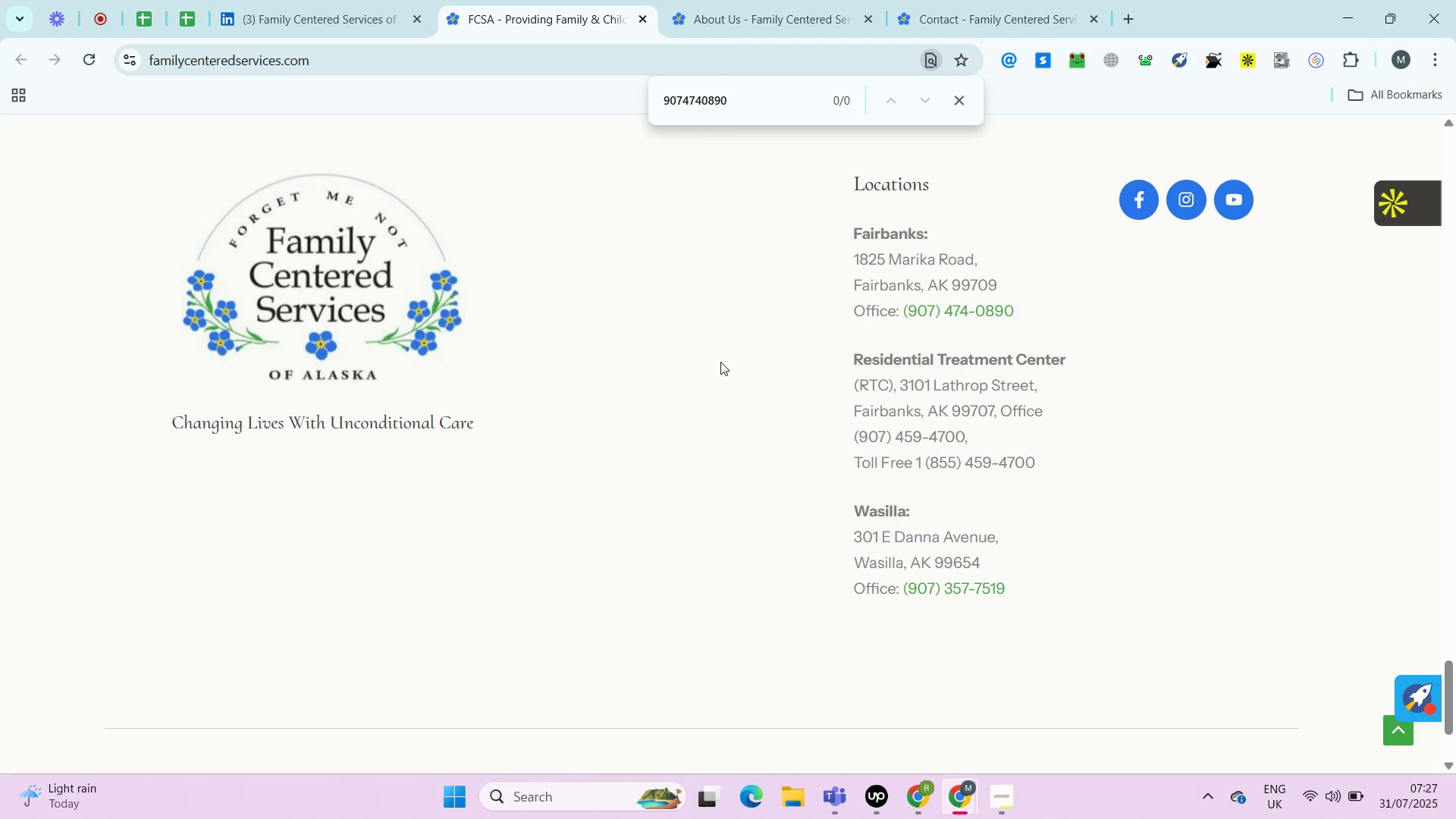 
key(ArrowLeft)
 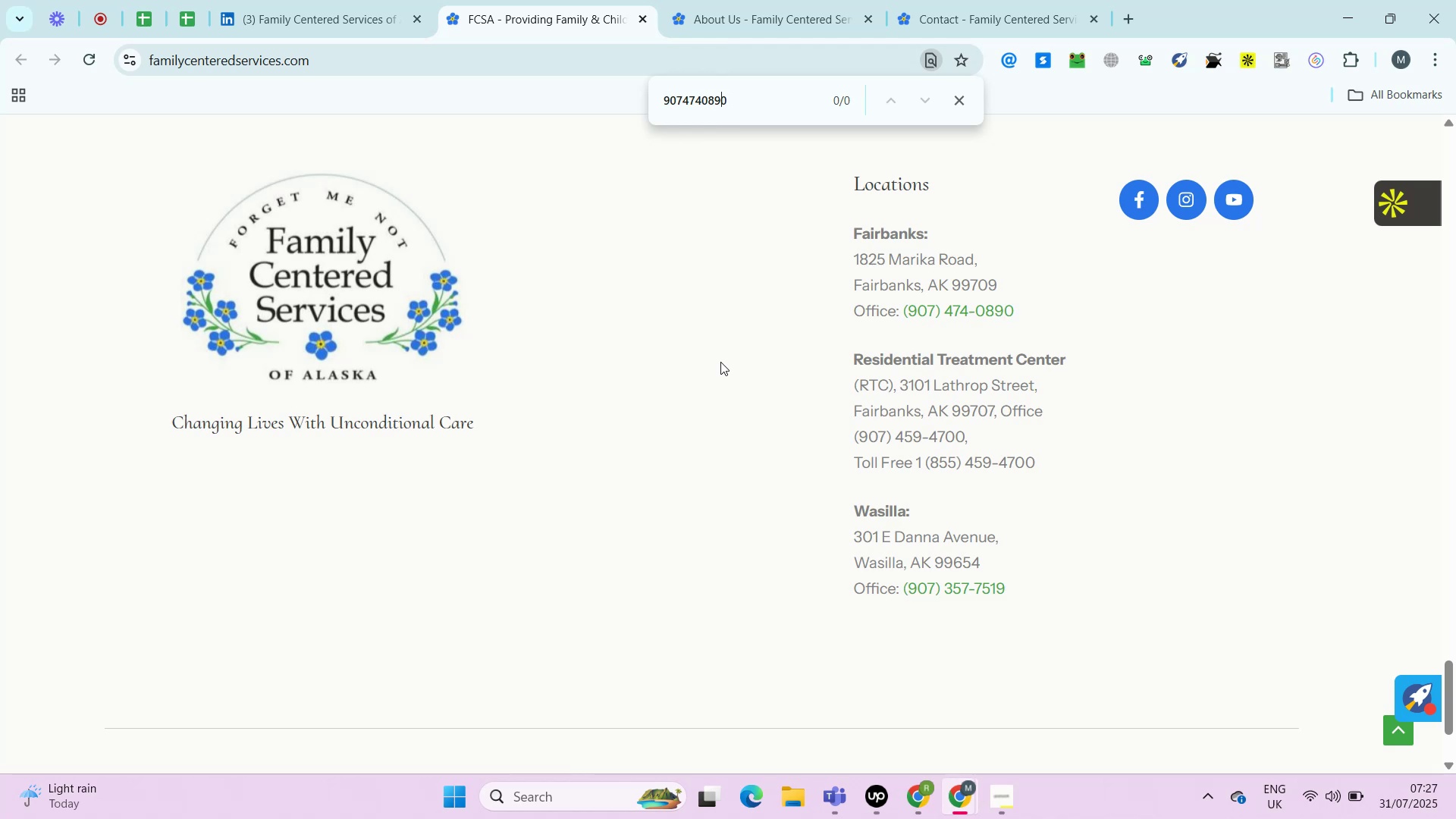 
key(ArrowLeft)
 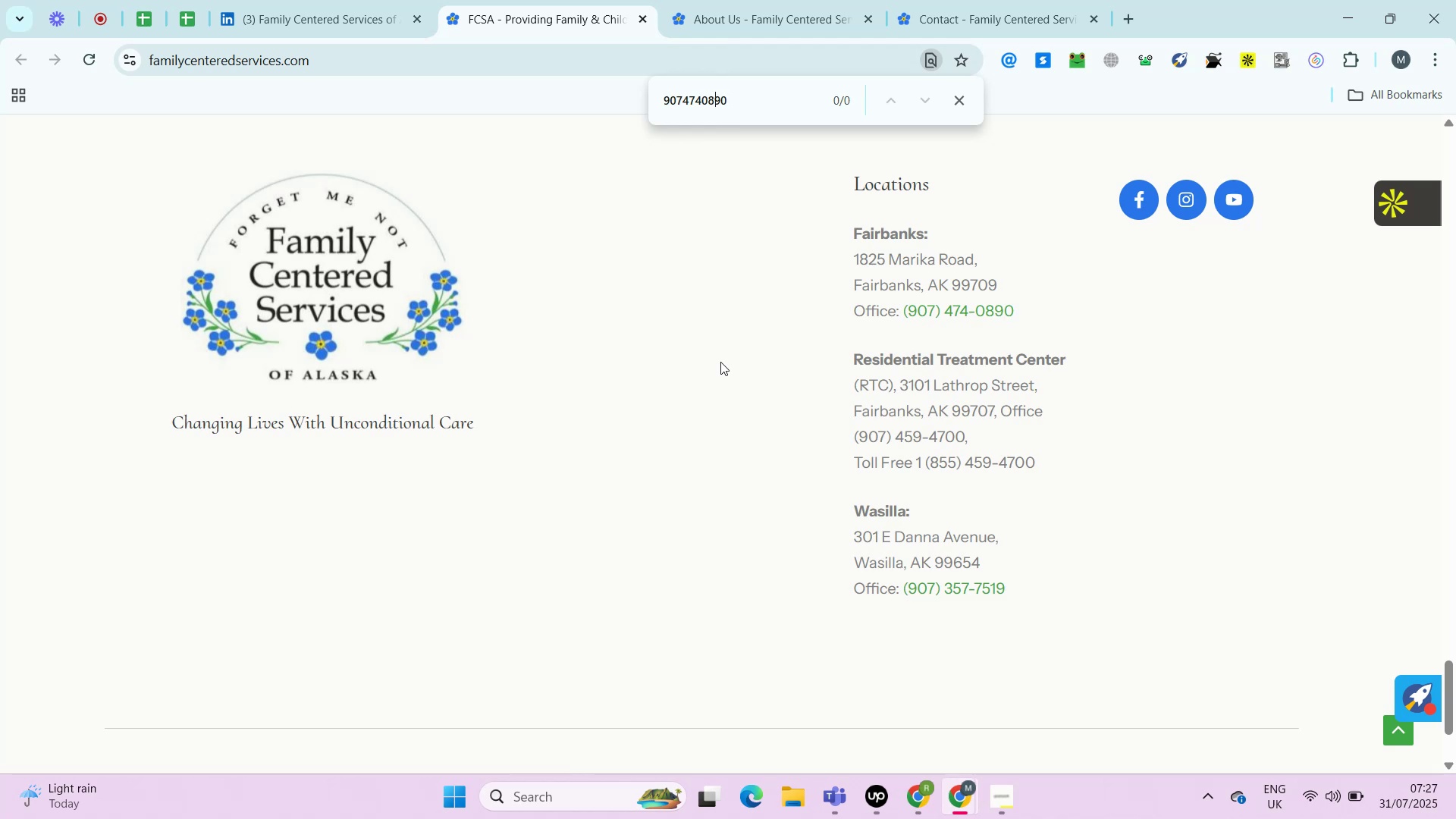 
key(ArrowLeft)
 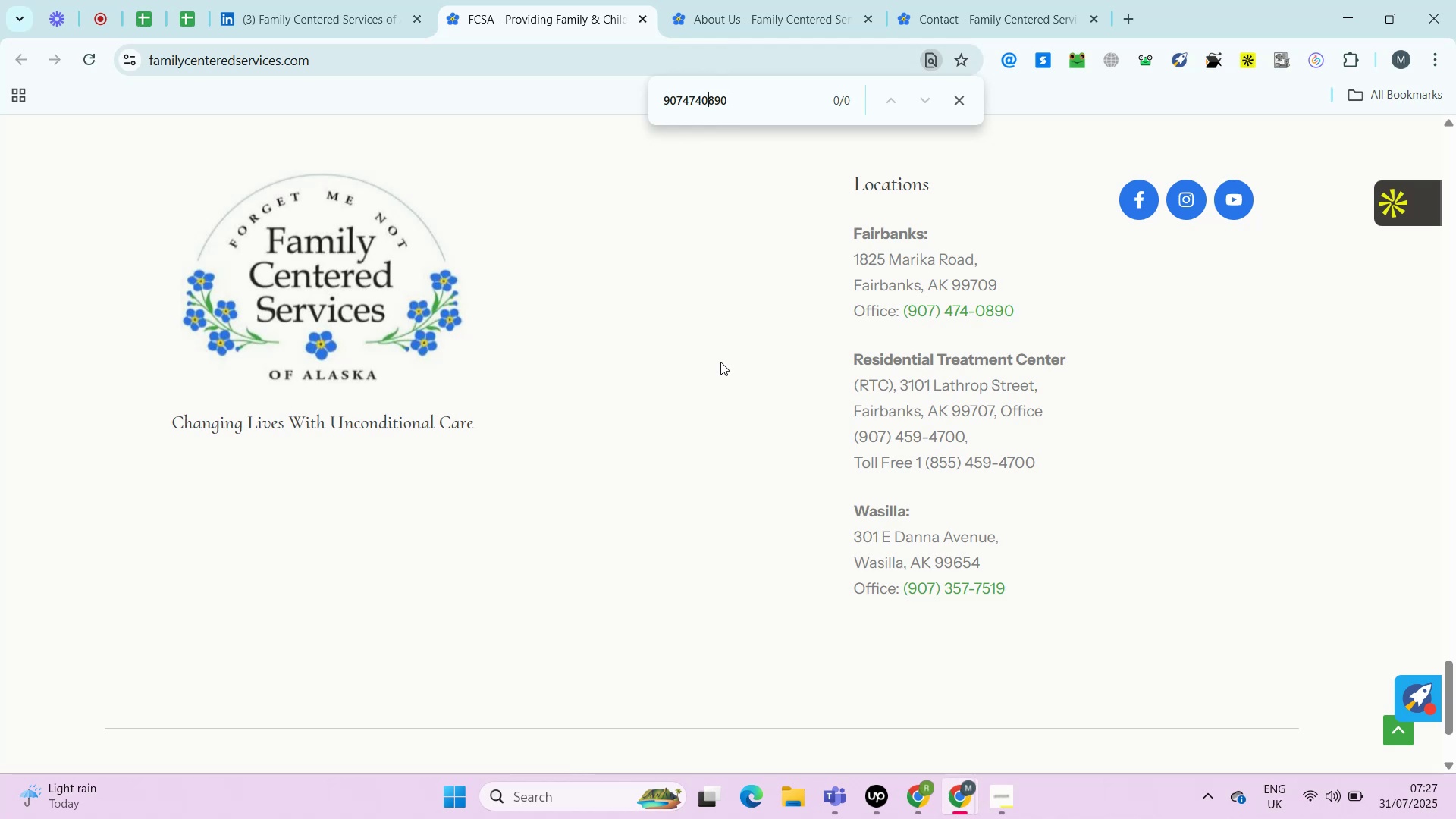 
key(ArrowLeft)
 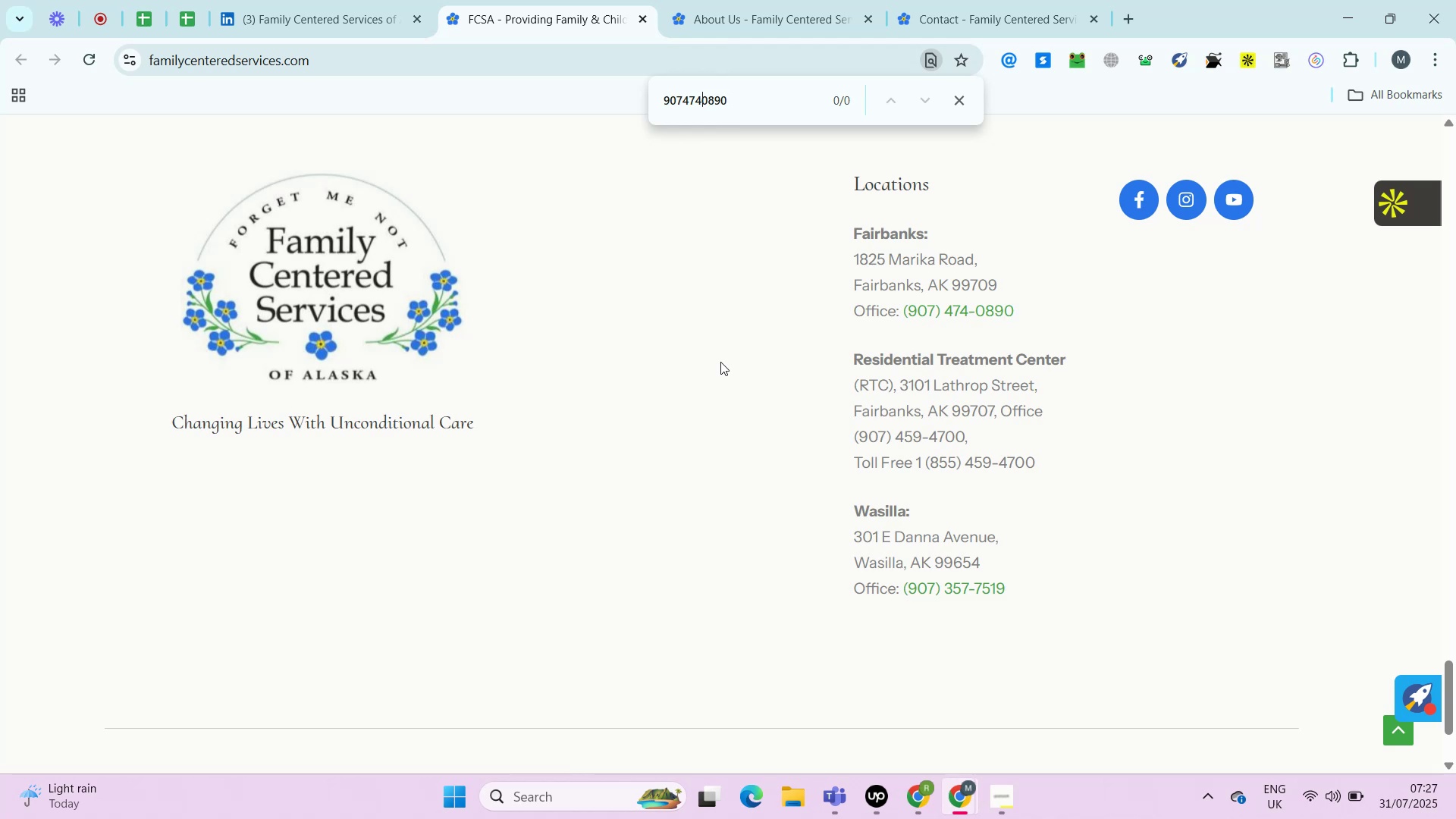 
key(Space)
 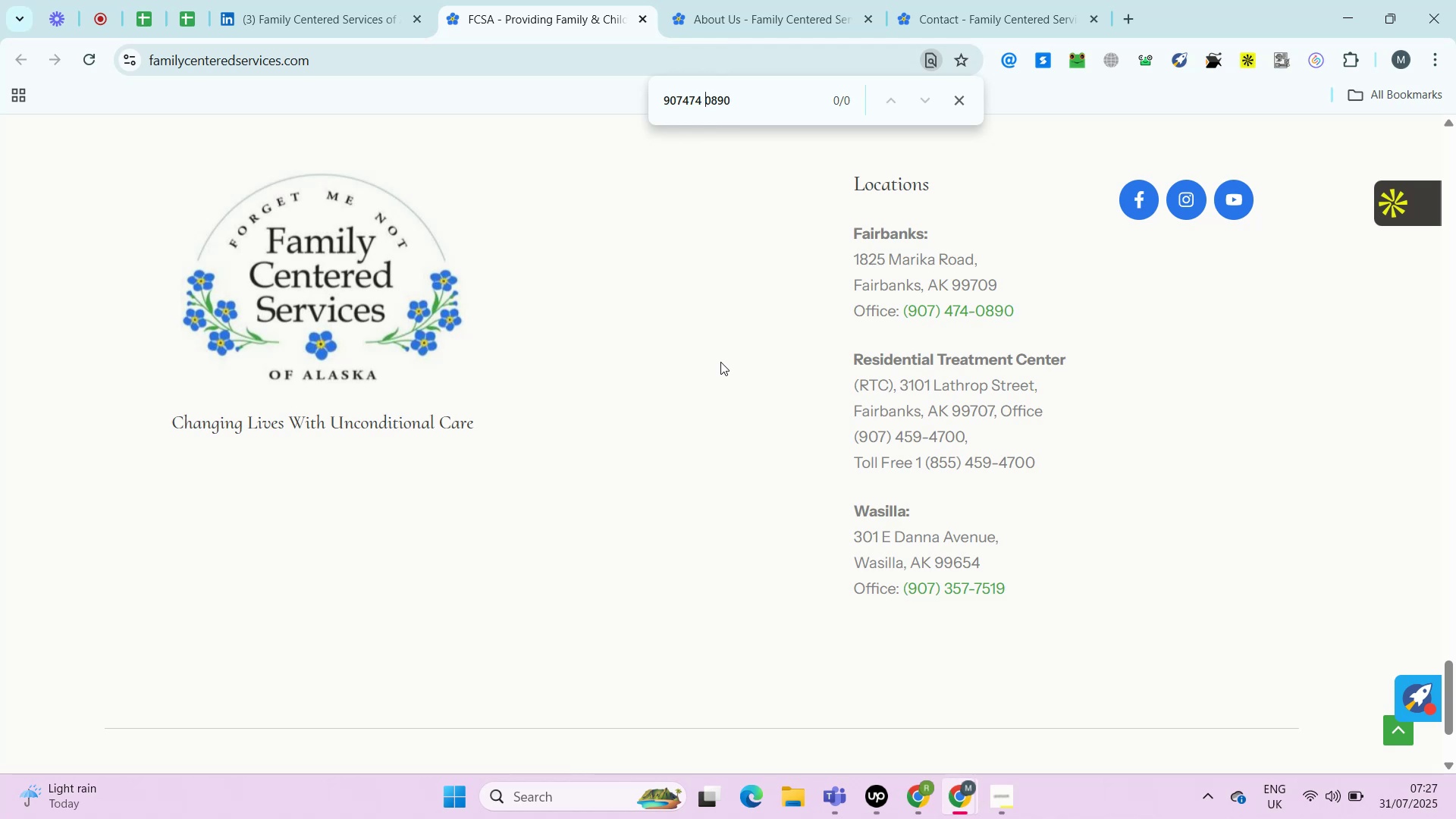 
key(ArrowLeft)
 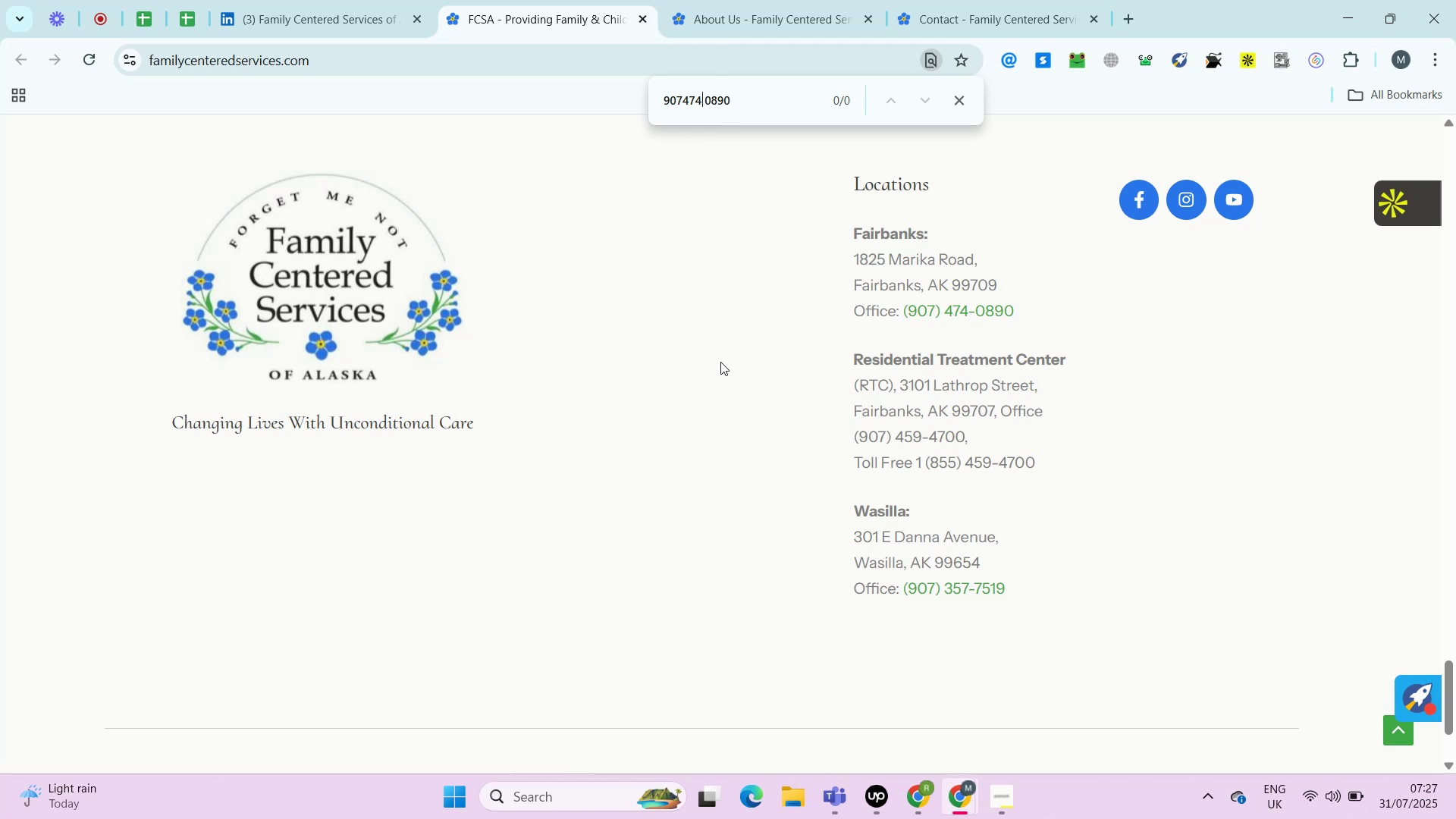 
key(ArrowLeft)
 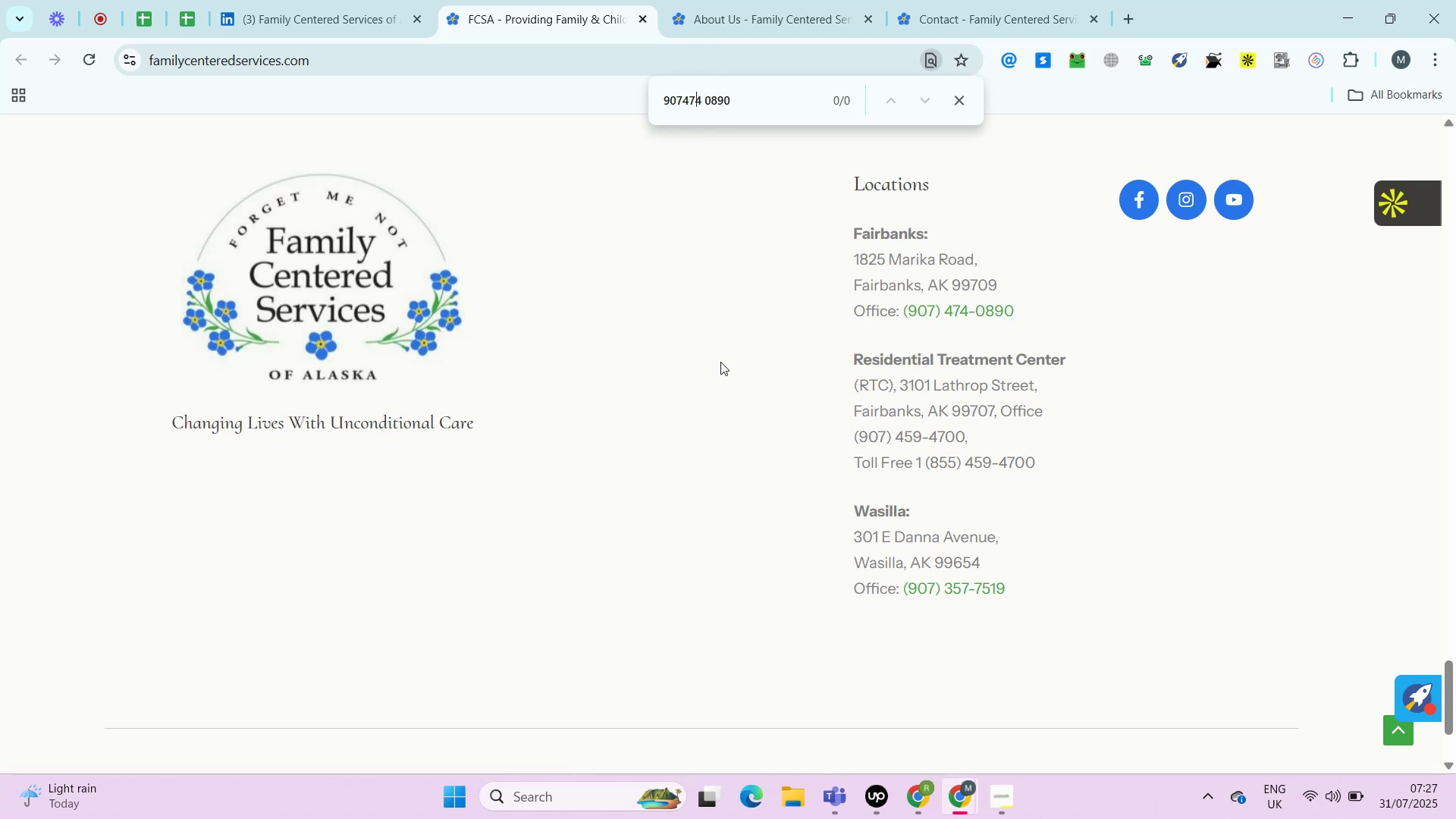 
key(ArrowLeft)
 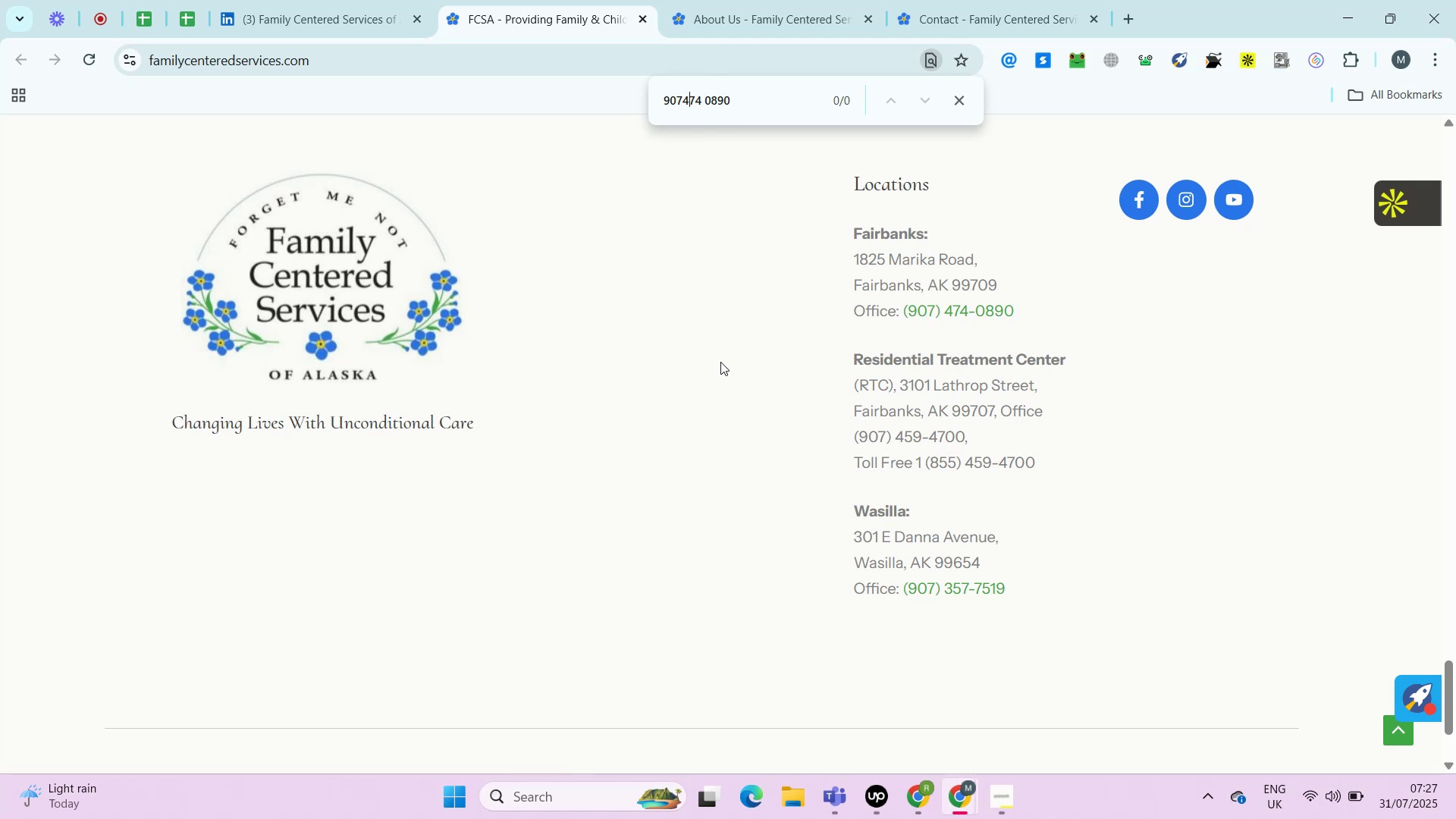 
key(ArrowLeft)
 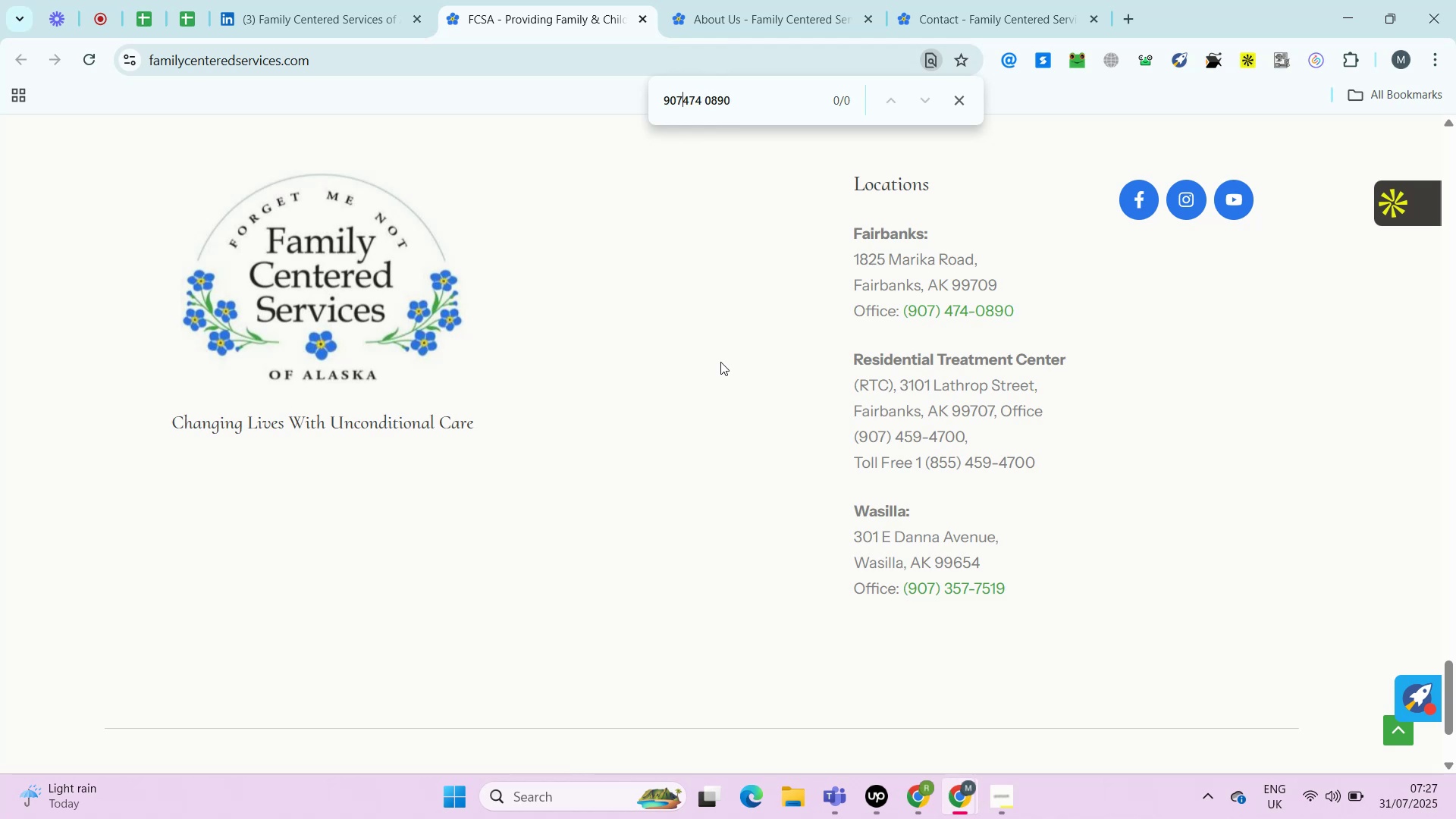 
key(Space)
 